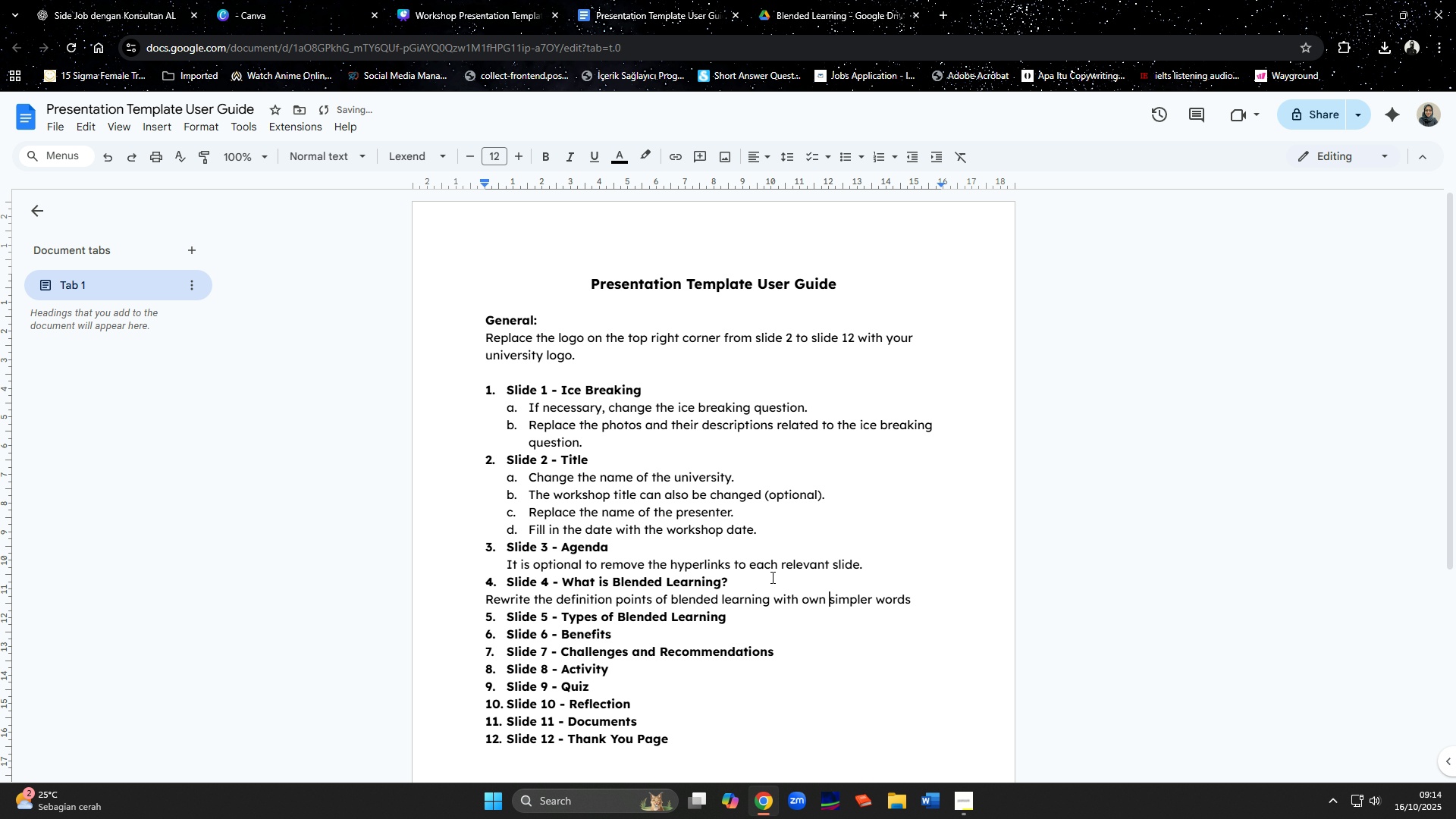 
key(Control+ControlRight)
 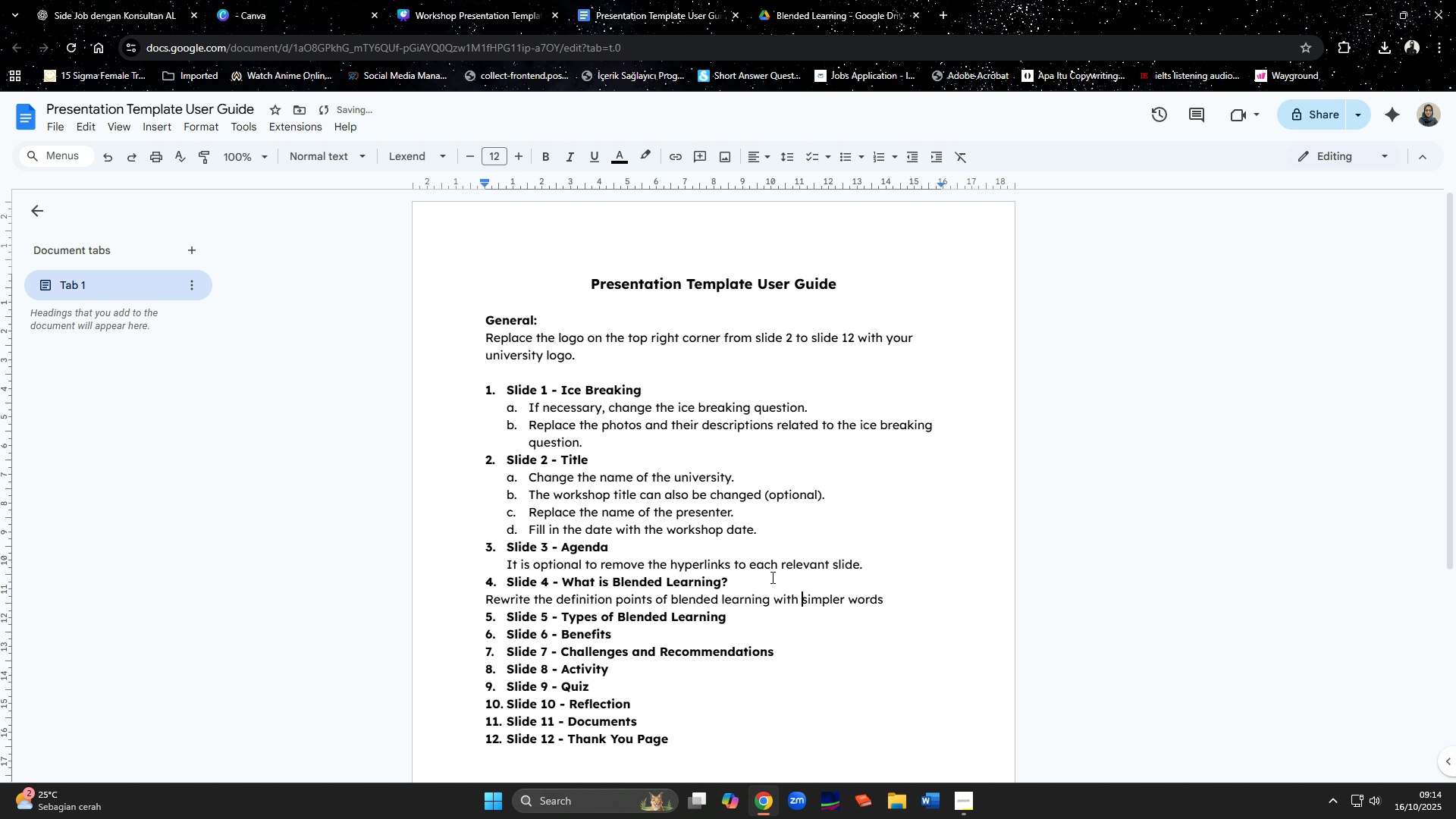 
key(Control+Backspace)
 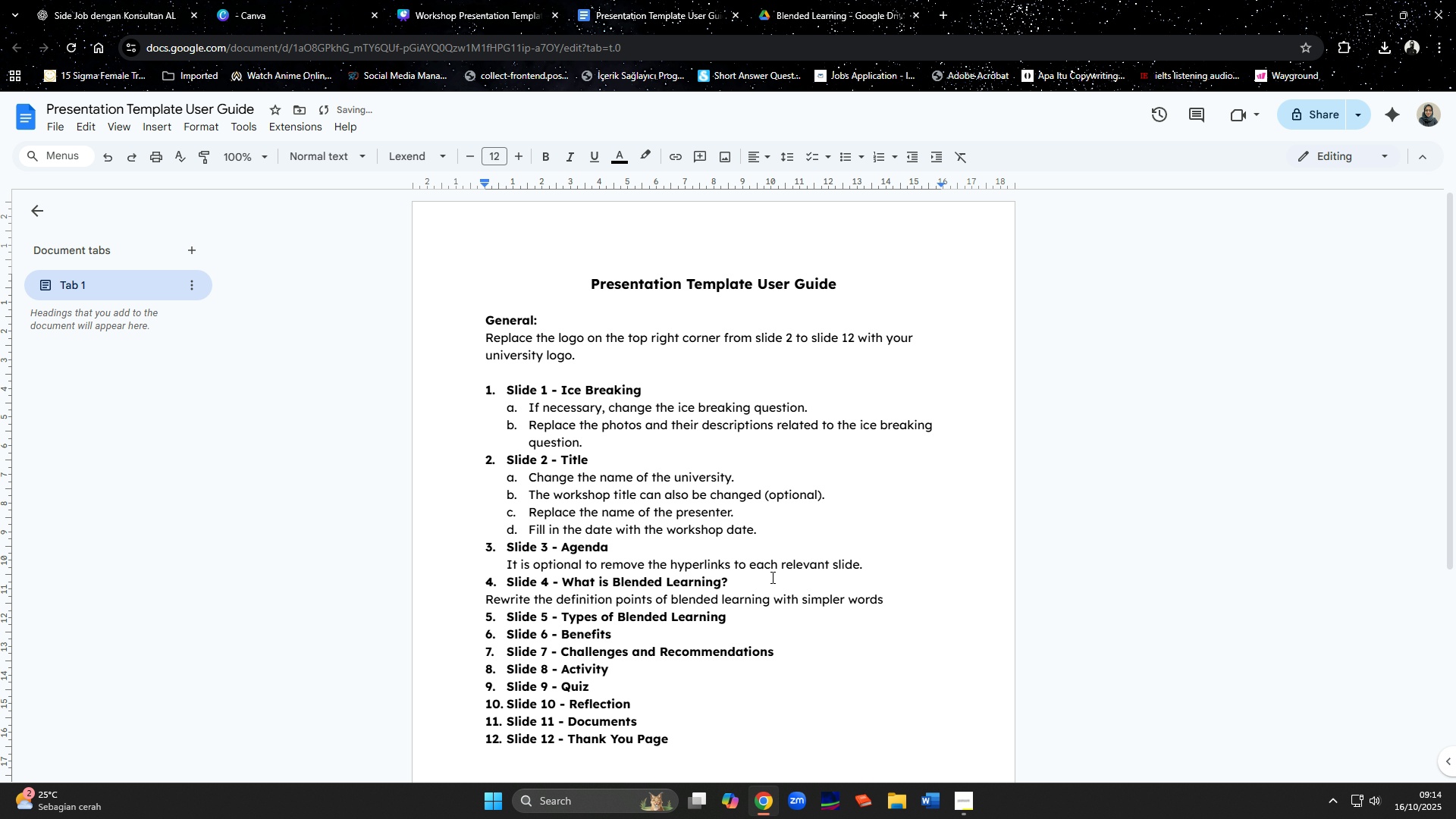 
type([End] if necessary. Add )
 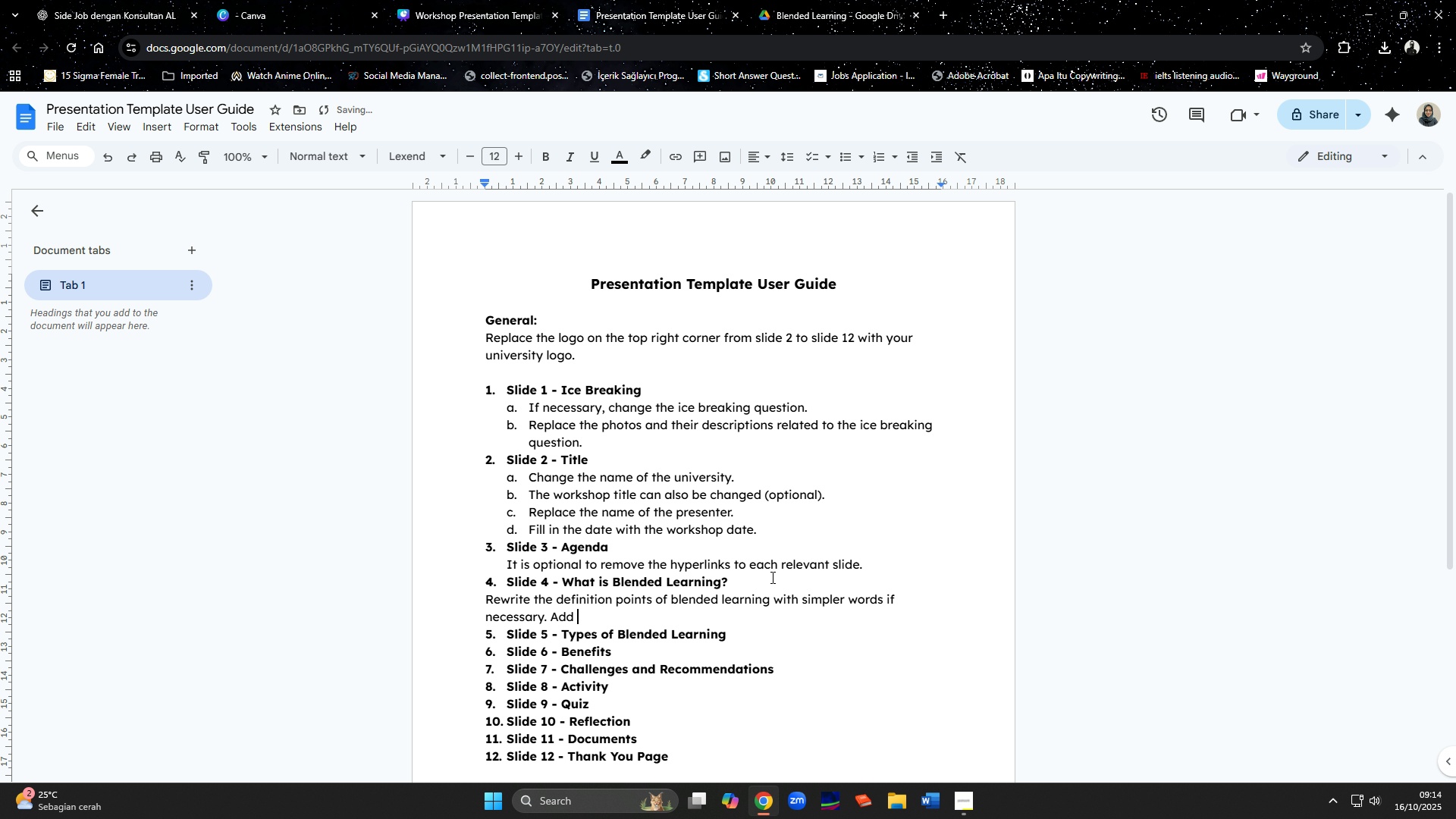 
wait(6.92)
 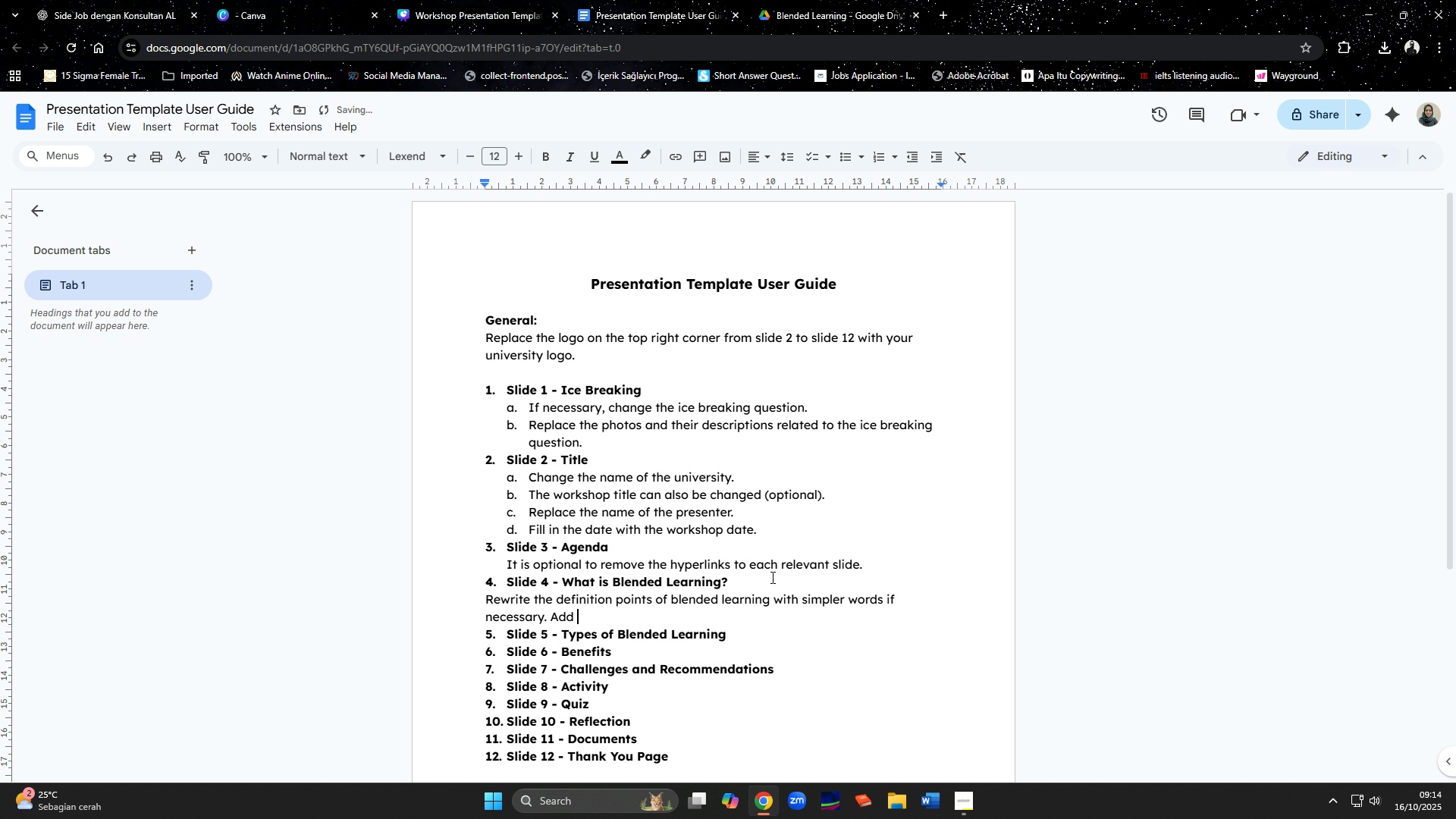 
type(citation if possible.)
 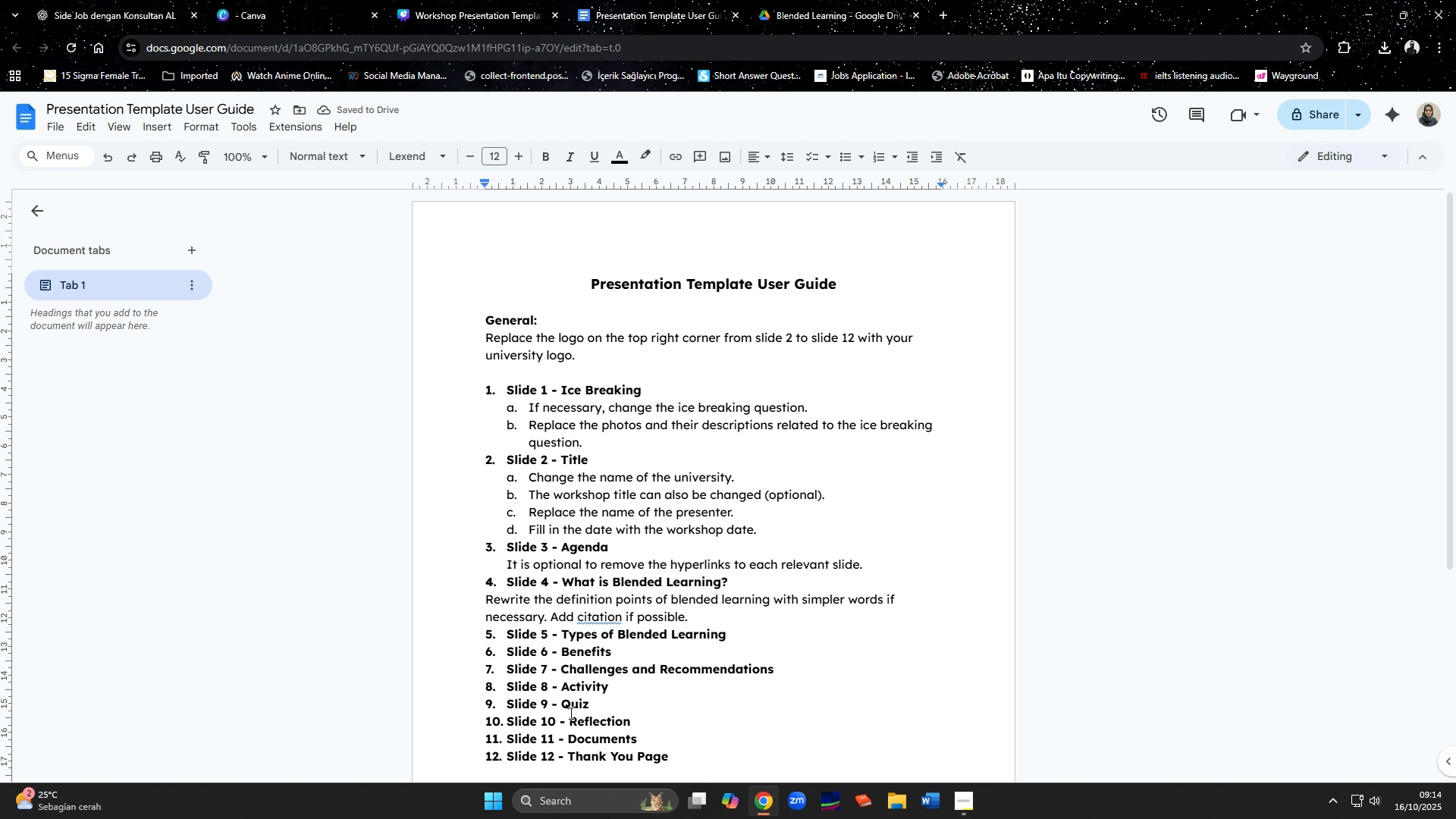 
right_click([584, 611])
 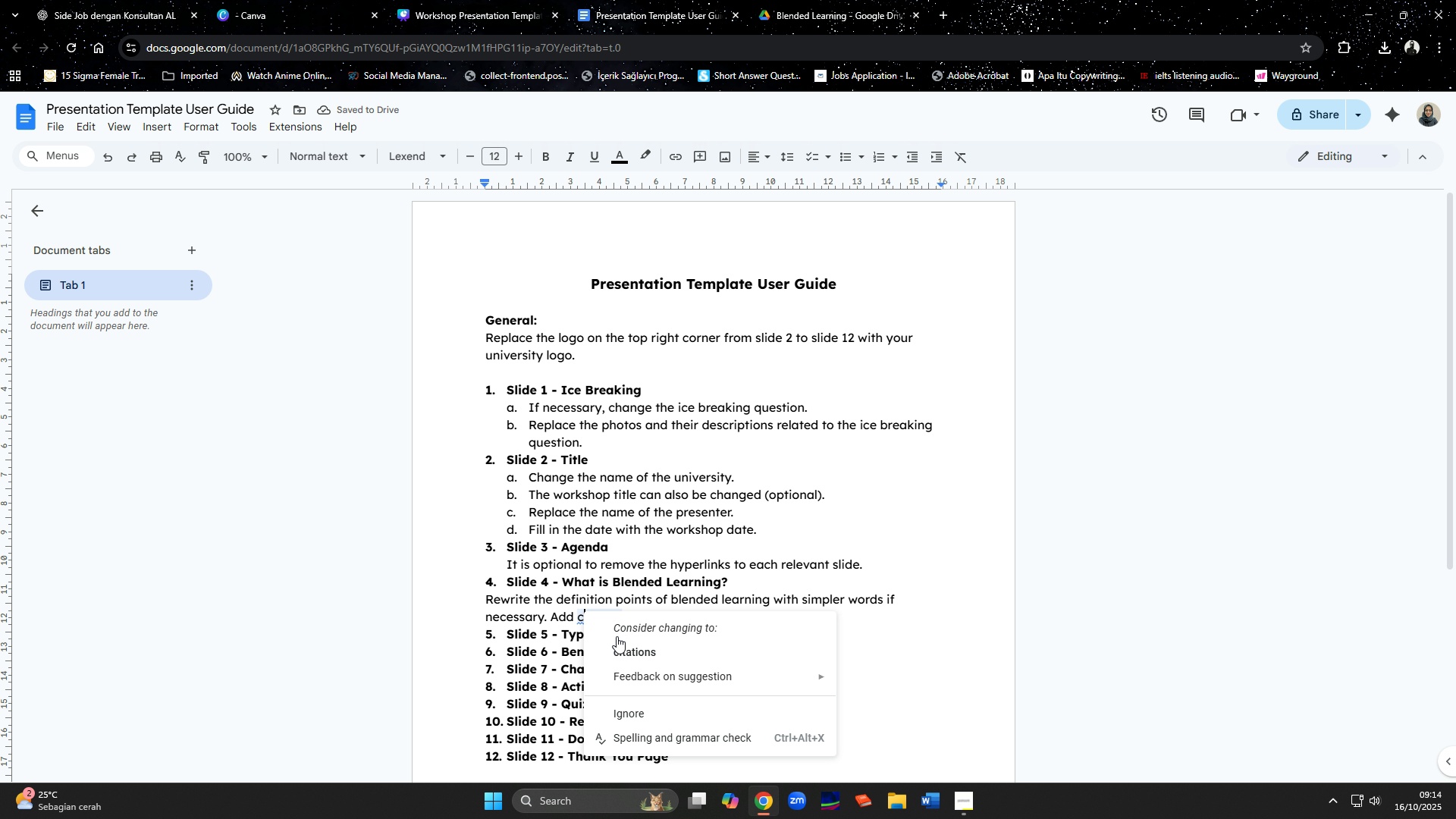 
left_click([623, 646])
 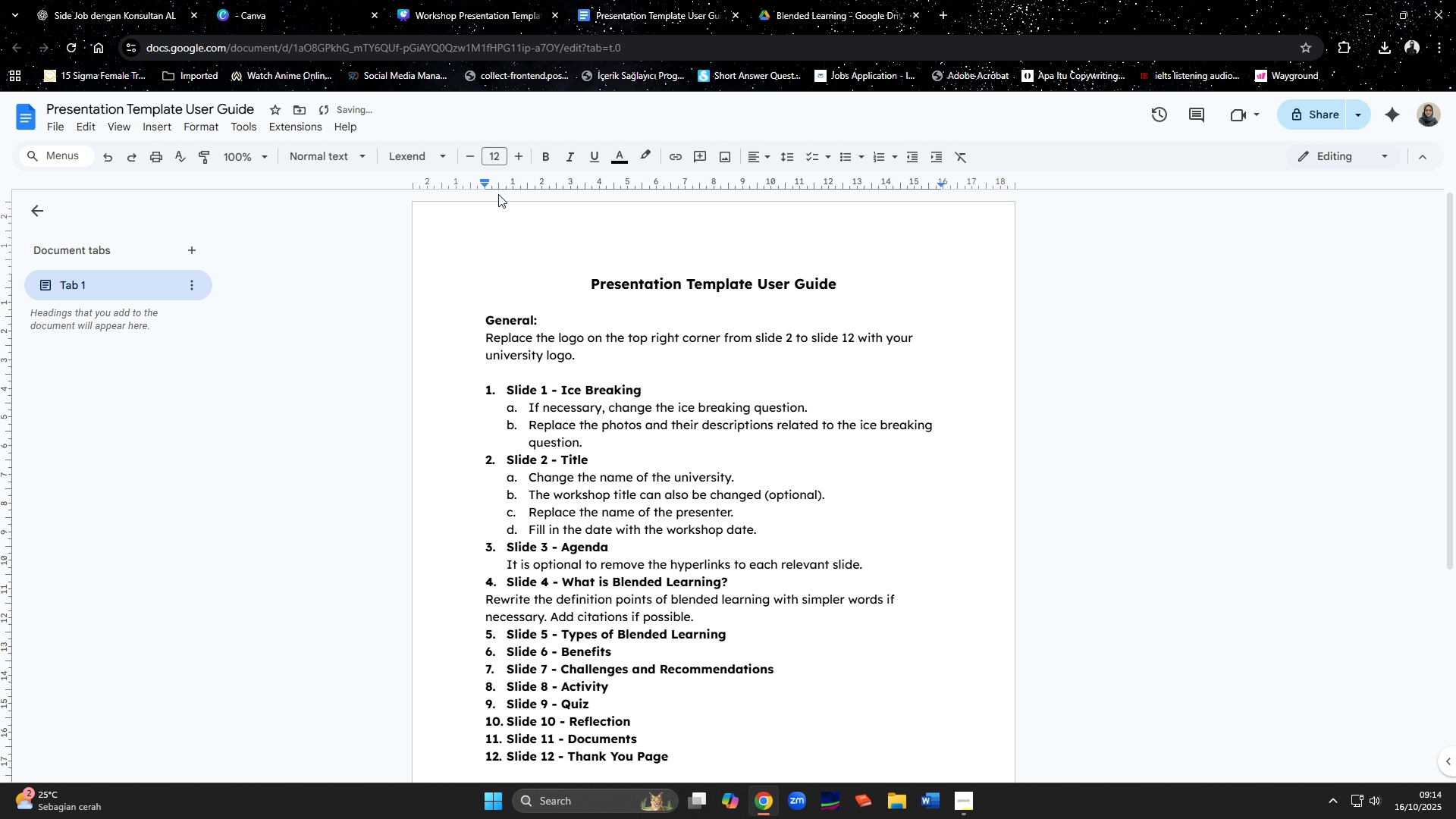 
left_click_drag(start_coordinate=[485, 185], to_coordinate=[509, 187])
 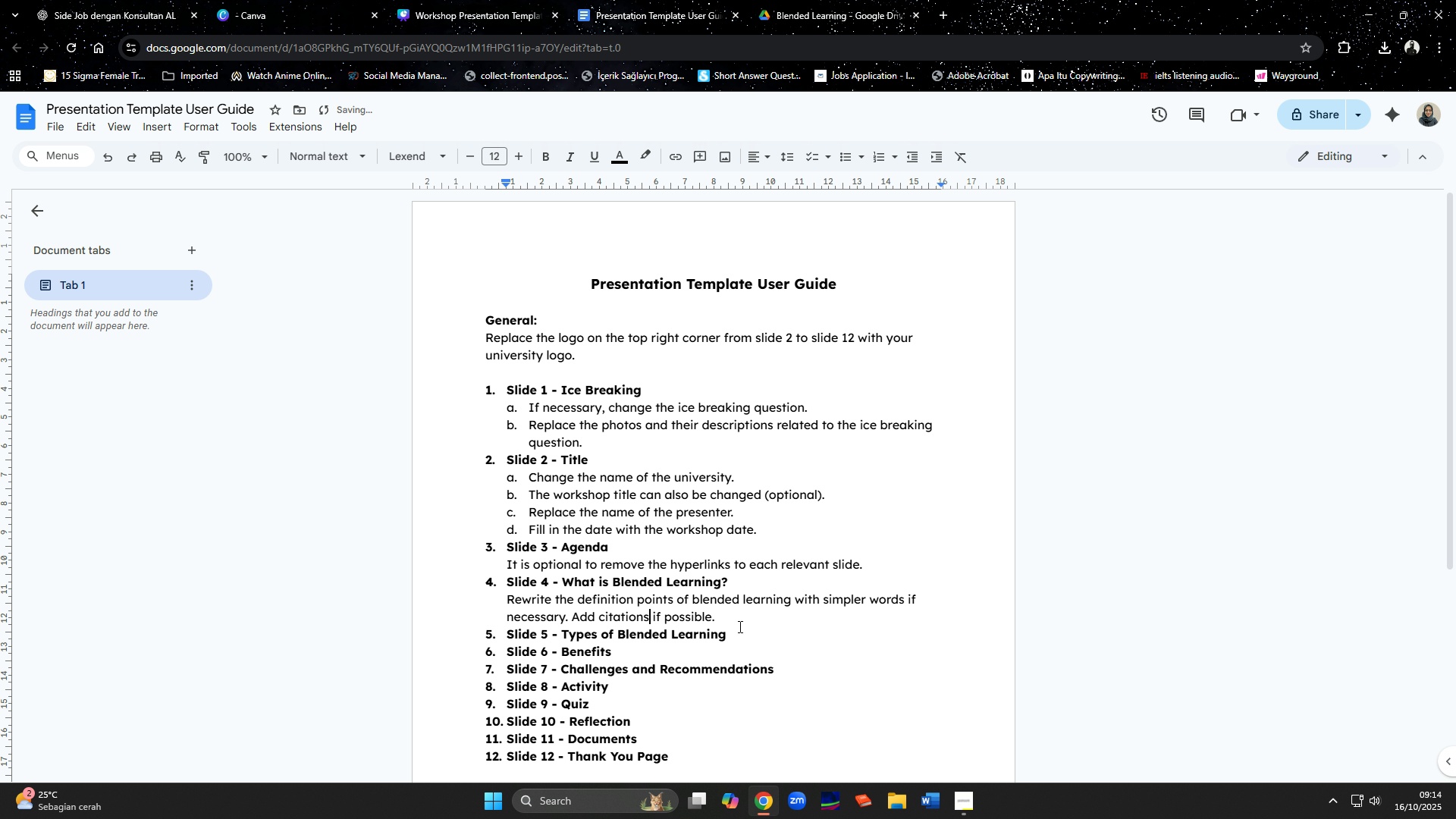 
left_click([745, 638])
 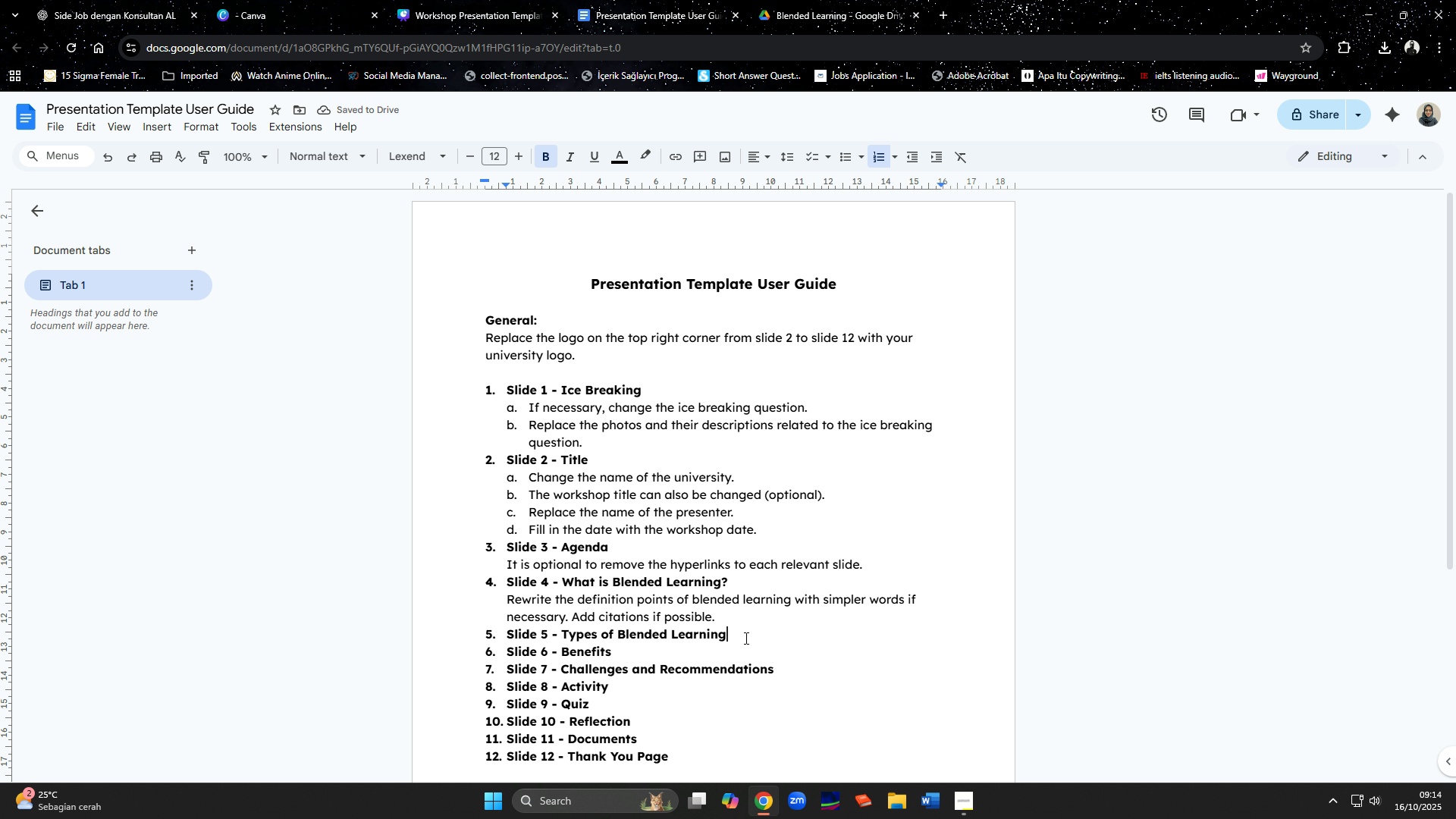 
key(Enter)
 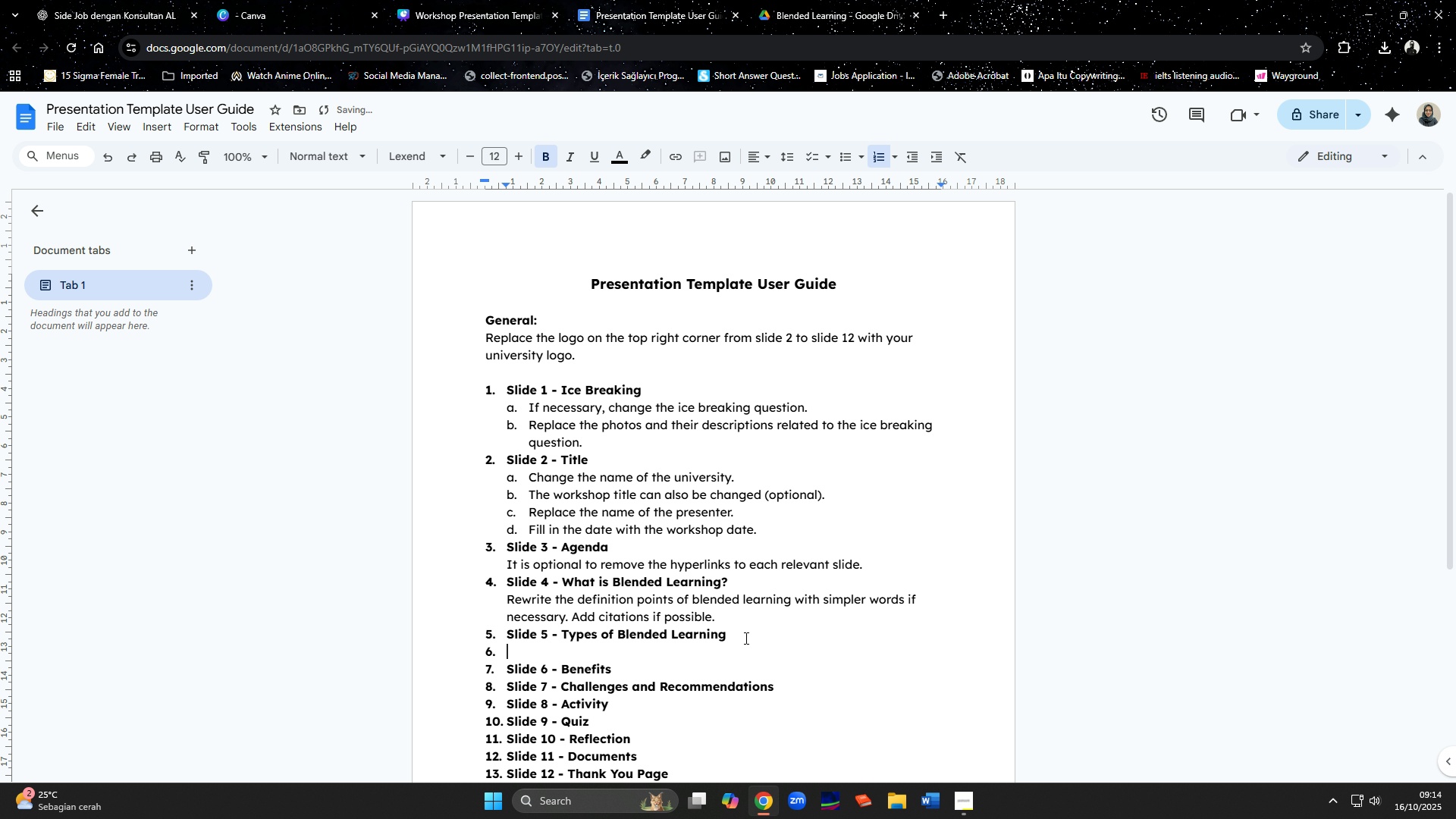 
key(Backspace)
 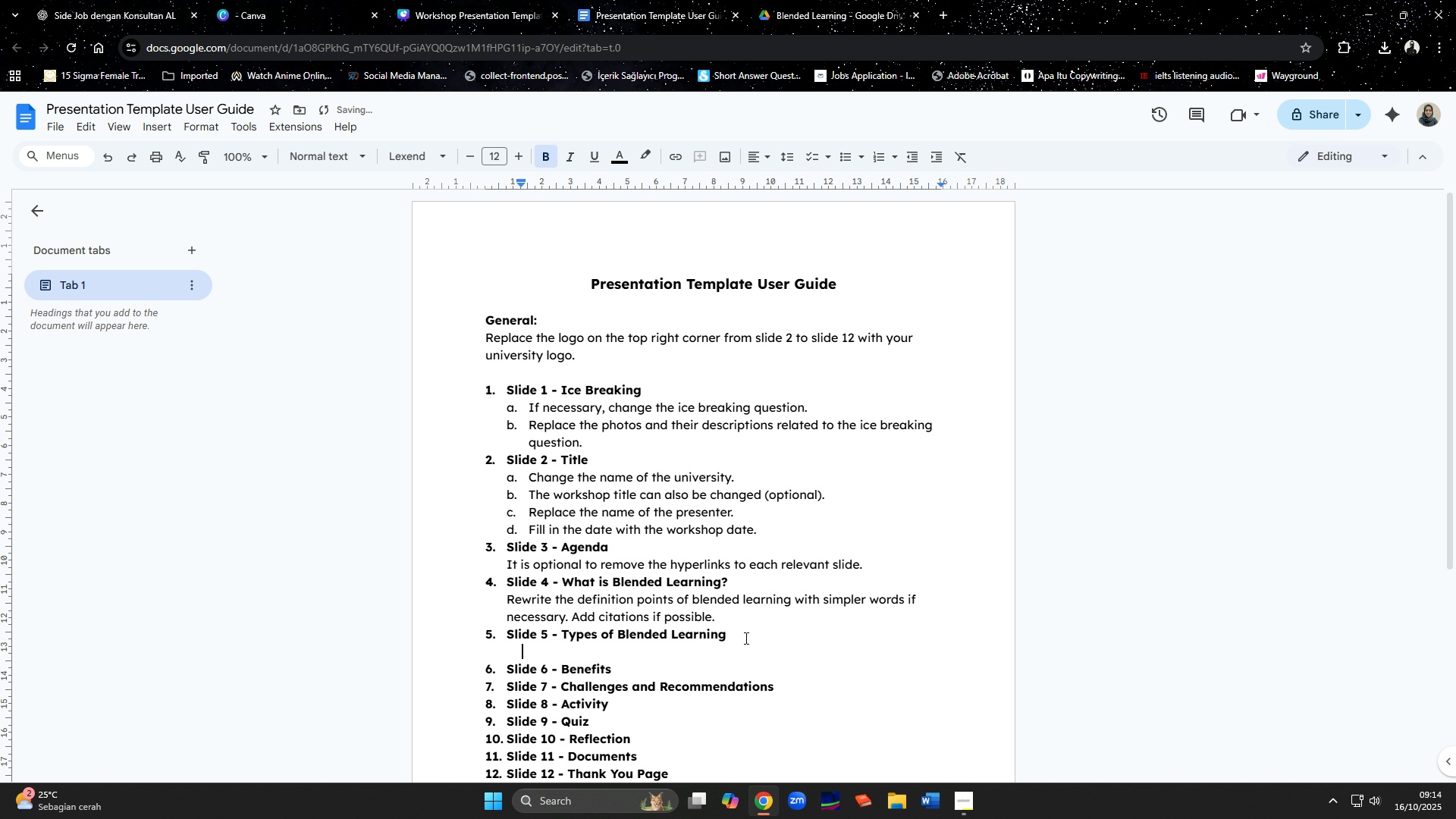 
hold_key(key=ControlLeft, duration=1.53)
 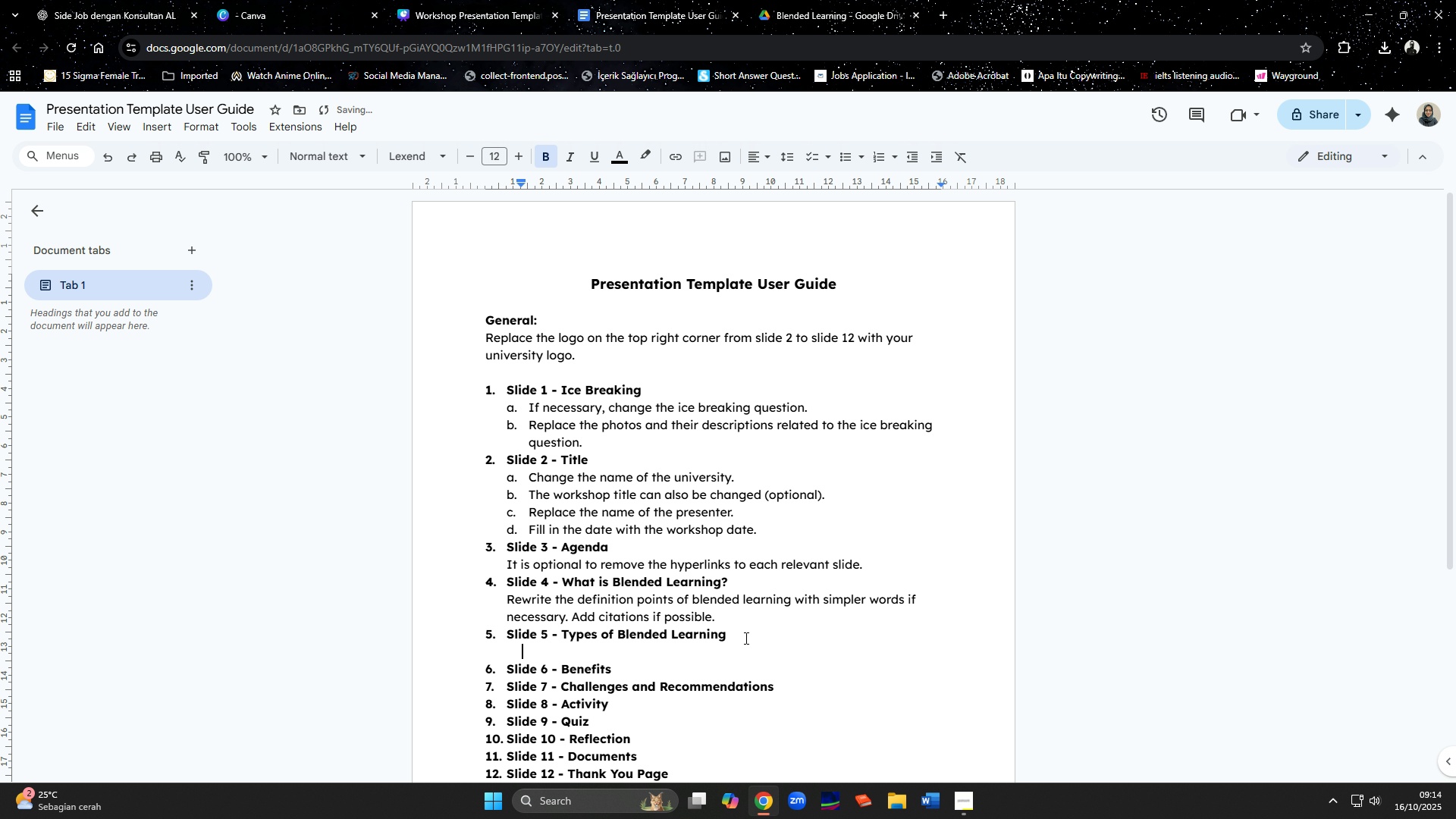 
key(Control+B)
 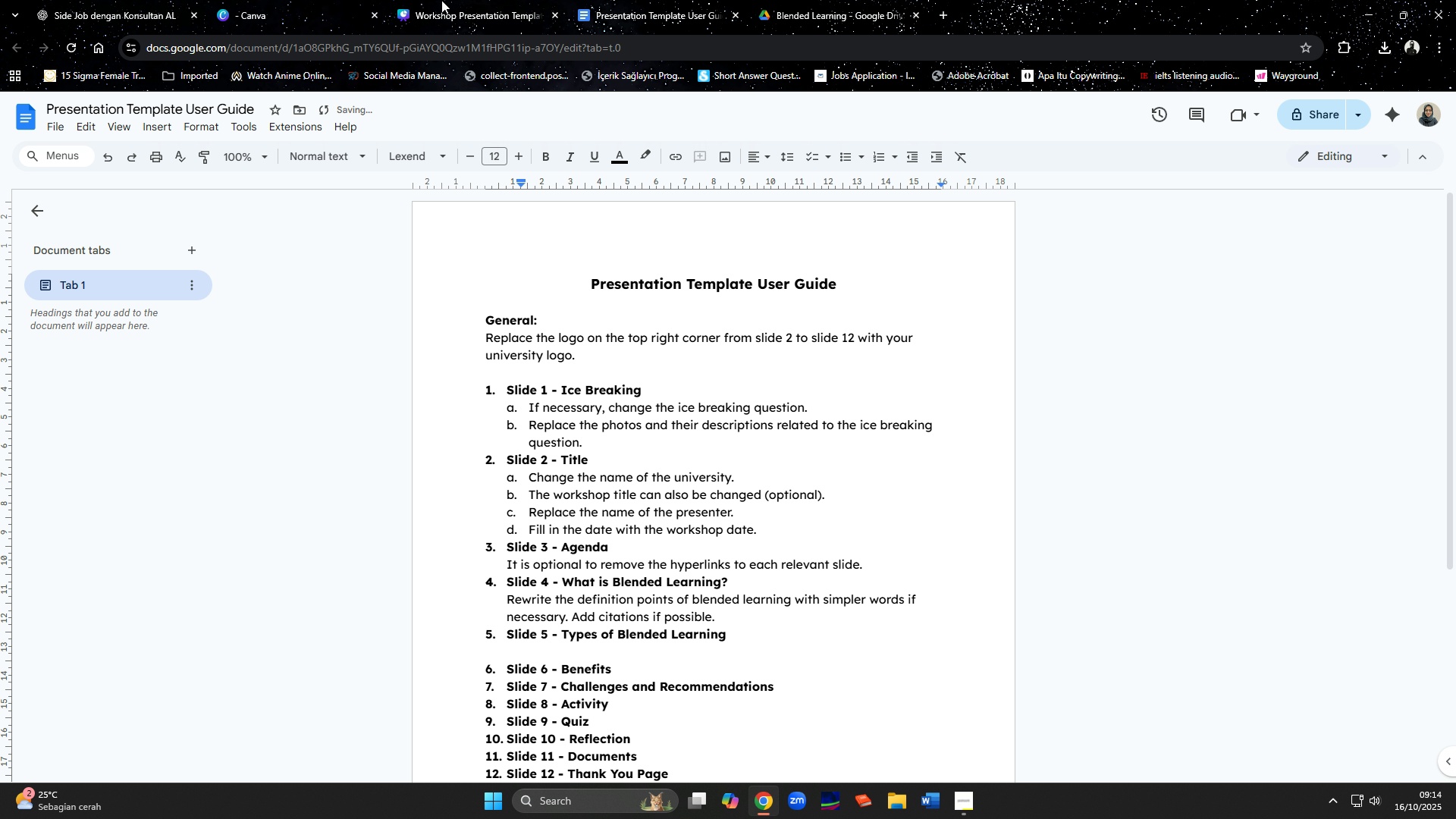 
left_click([475, 0])
 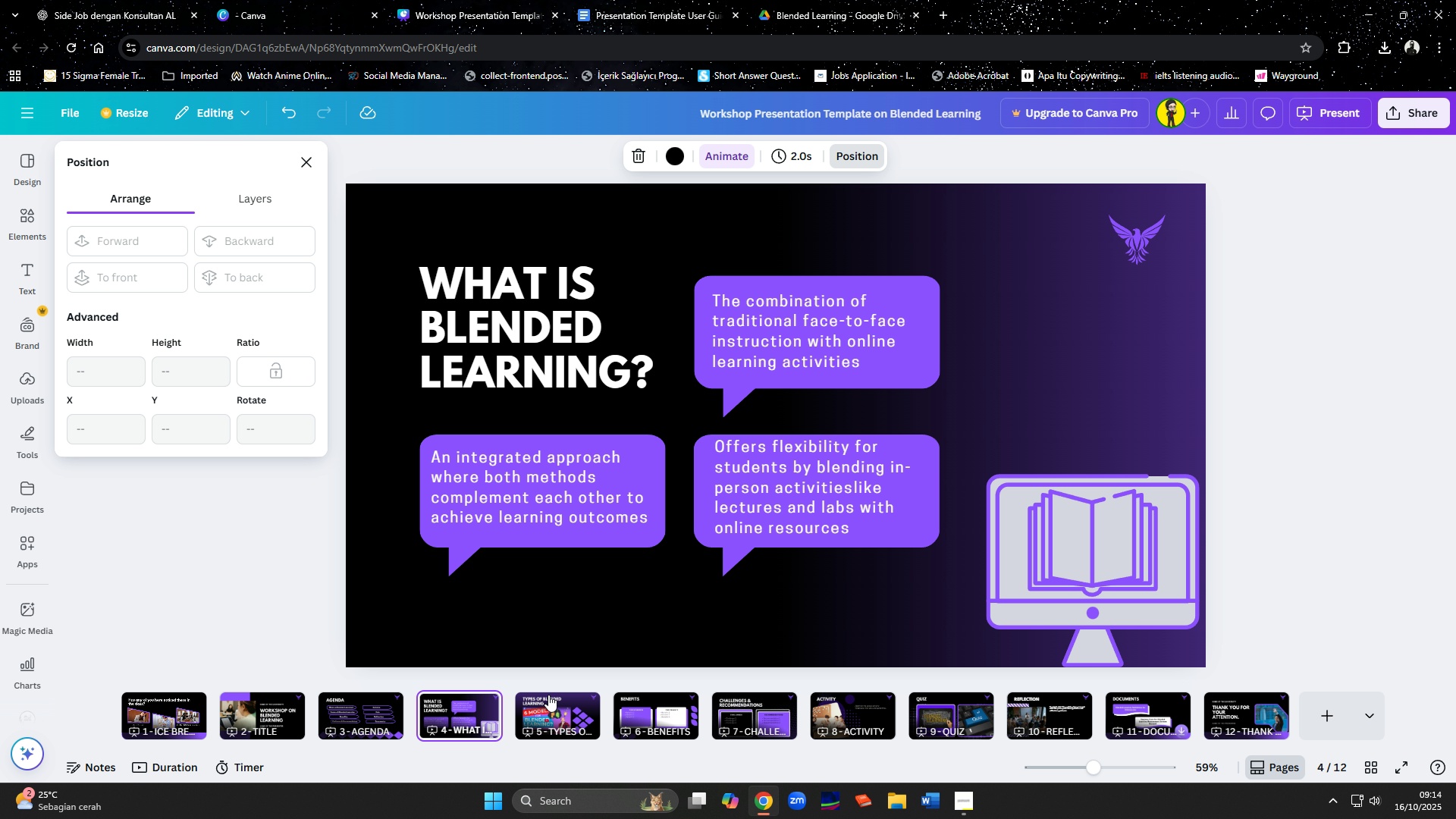 
left_click([548, 695])
 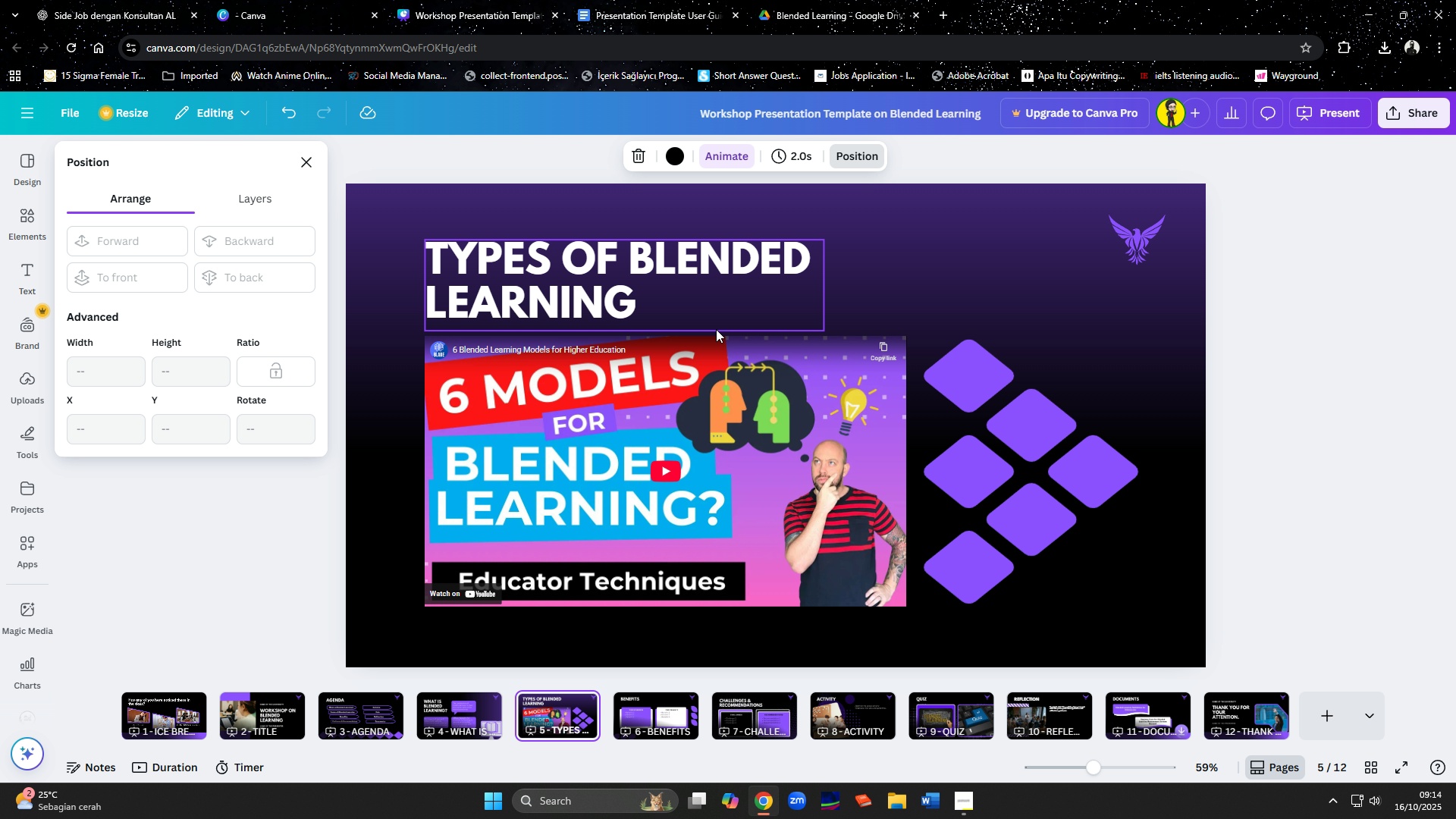 
left_click([814, 384])
 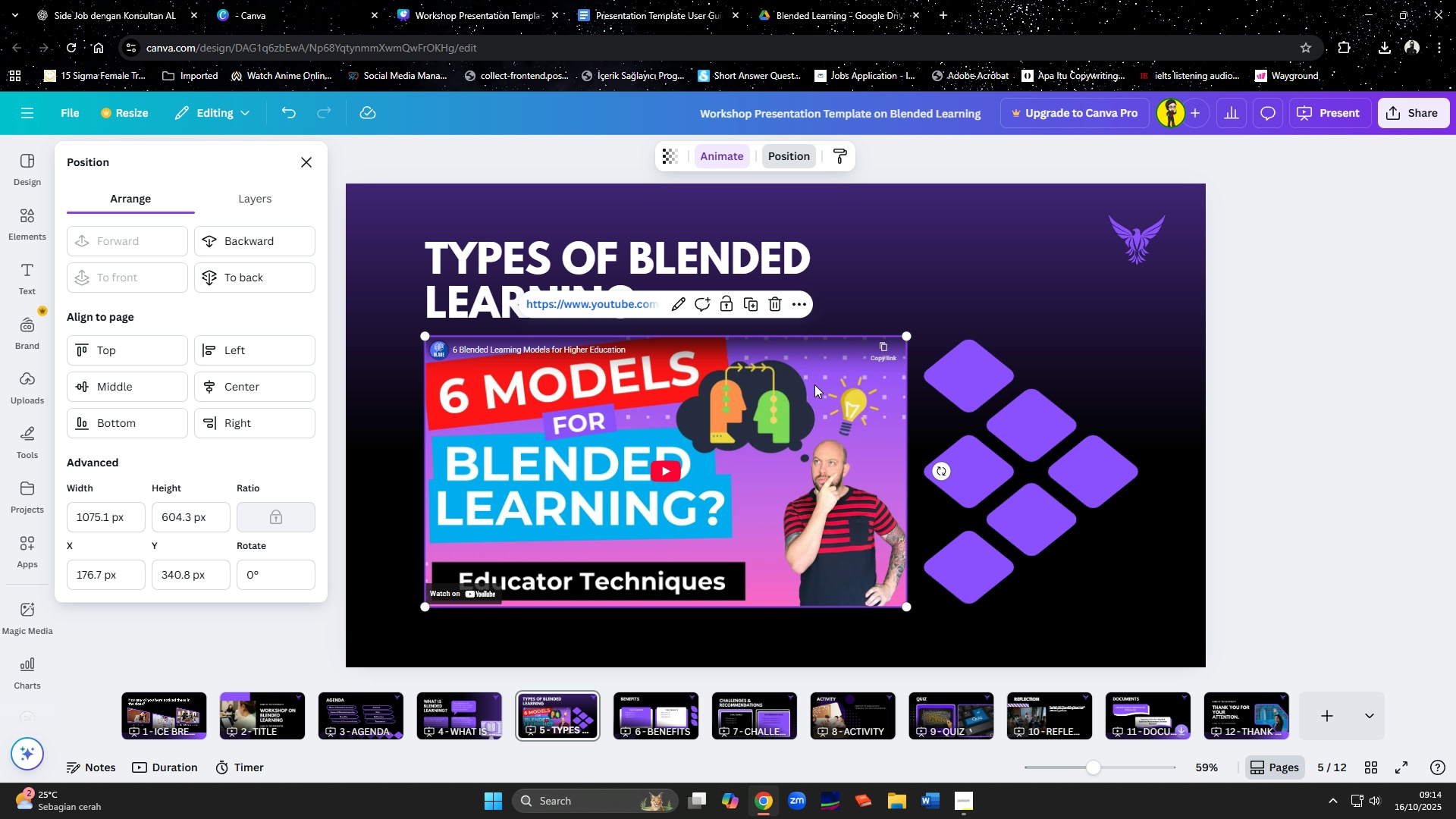 
mouse_move([793, 380])
 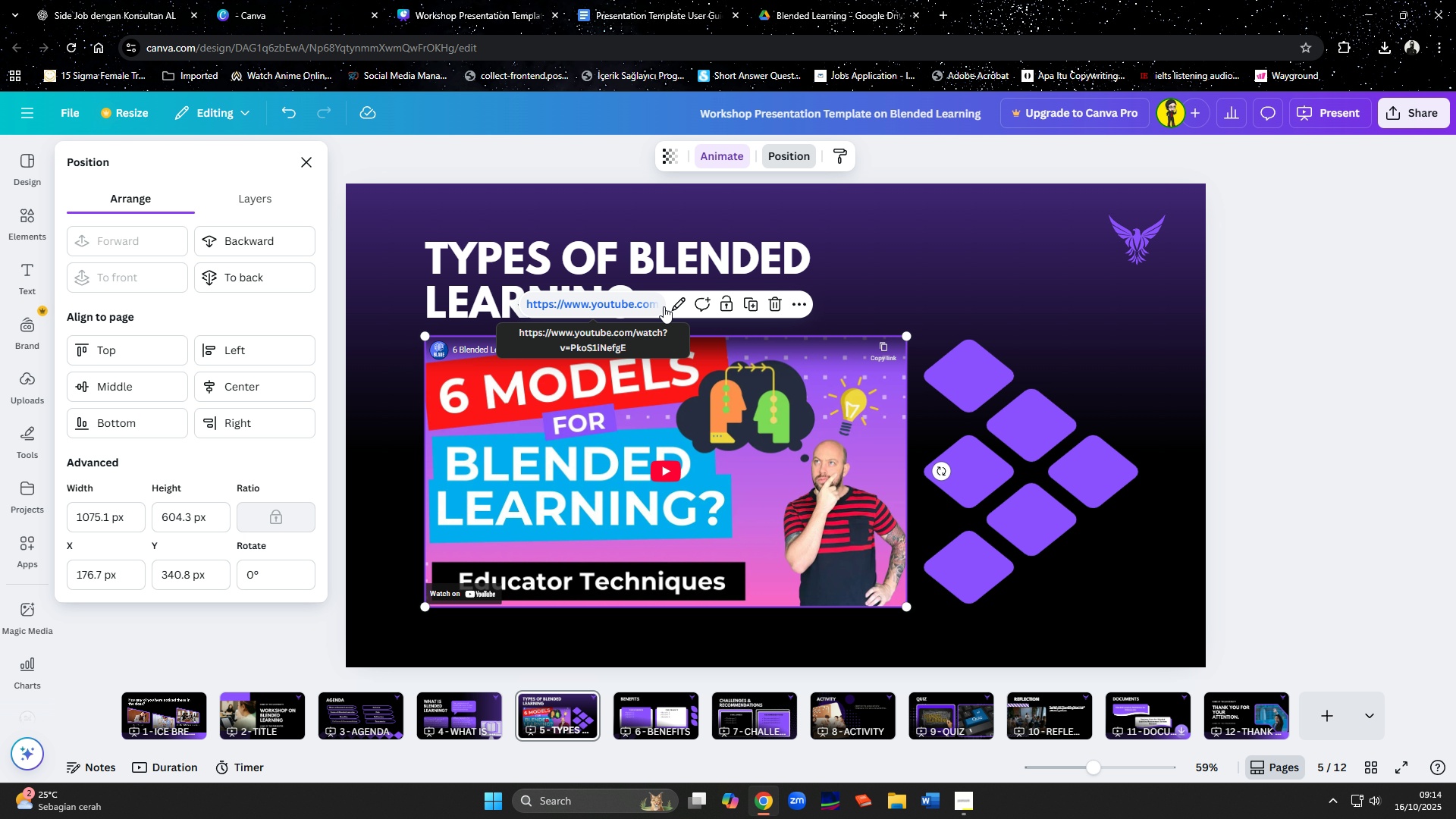 
mouse_move([651, 295])
 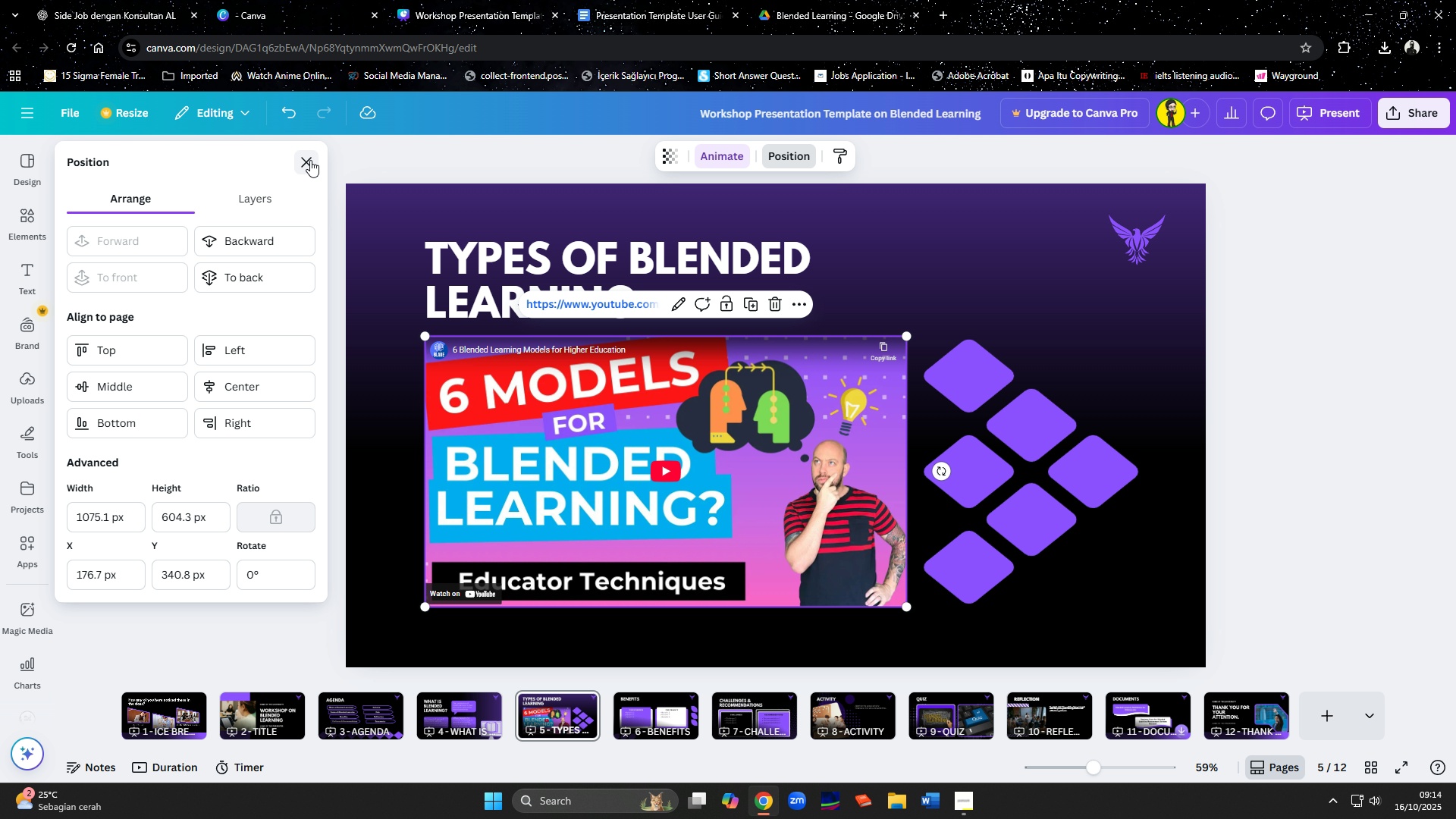 
left_click([306, 167])
 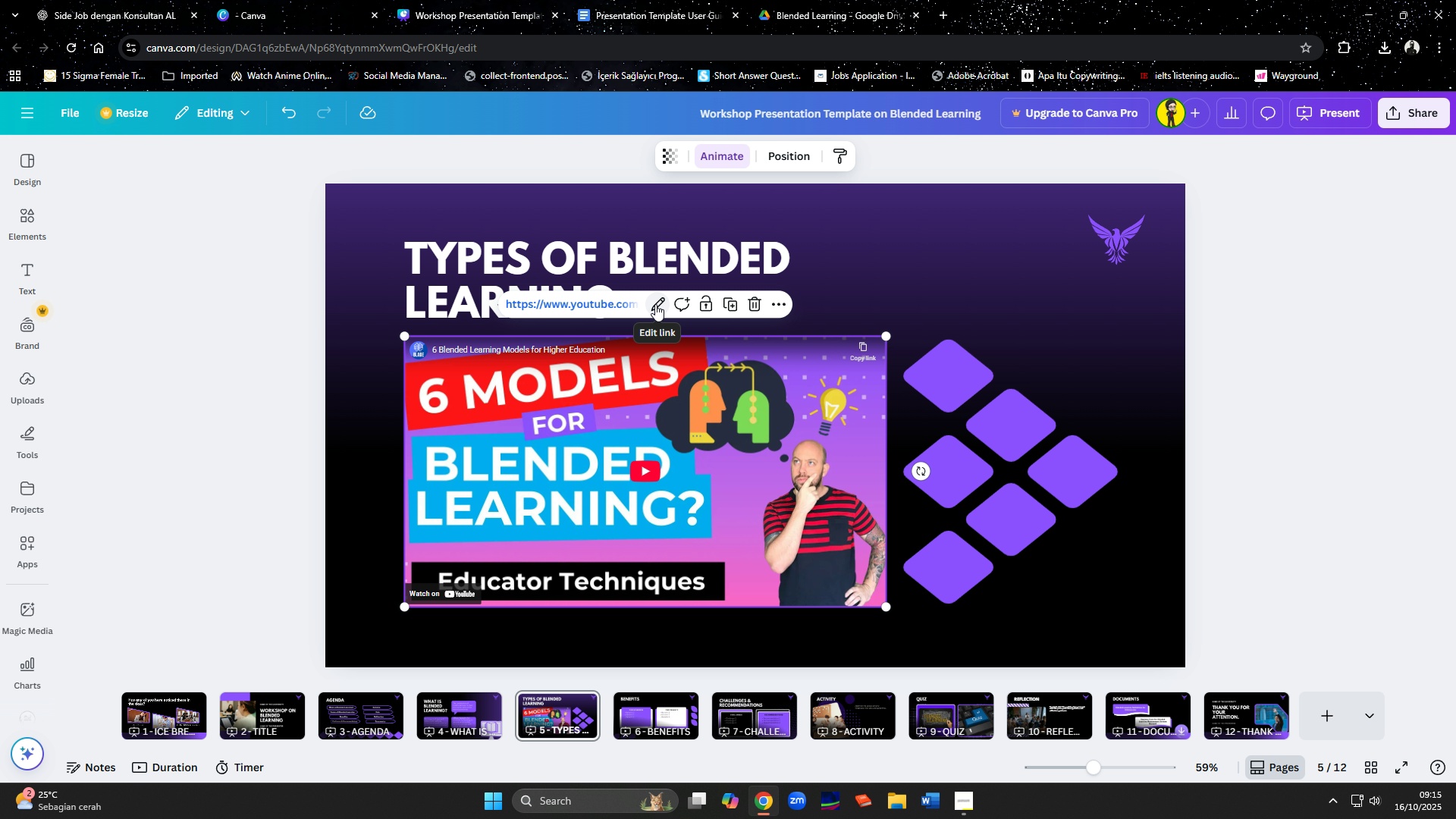 
key(PrintScreen)
 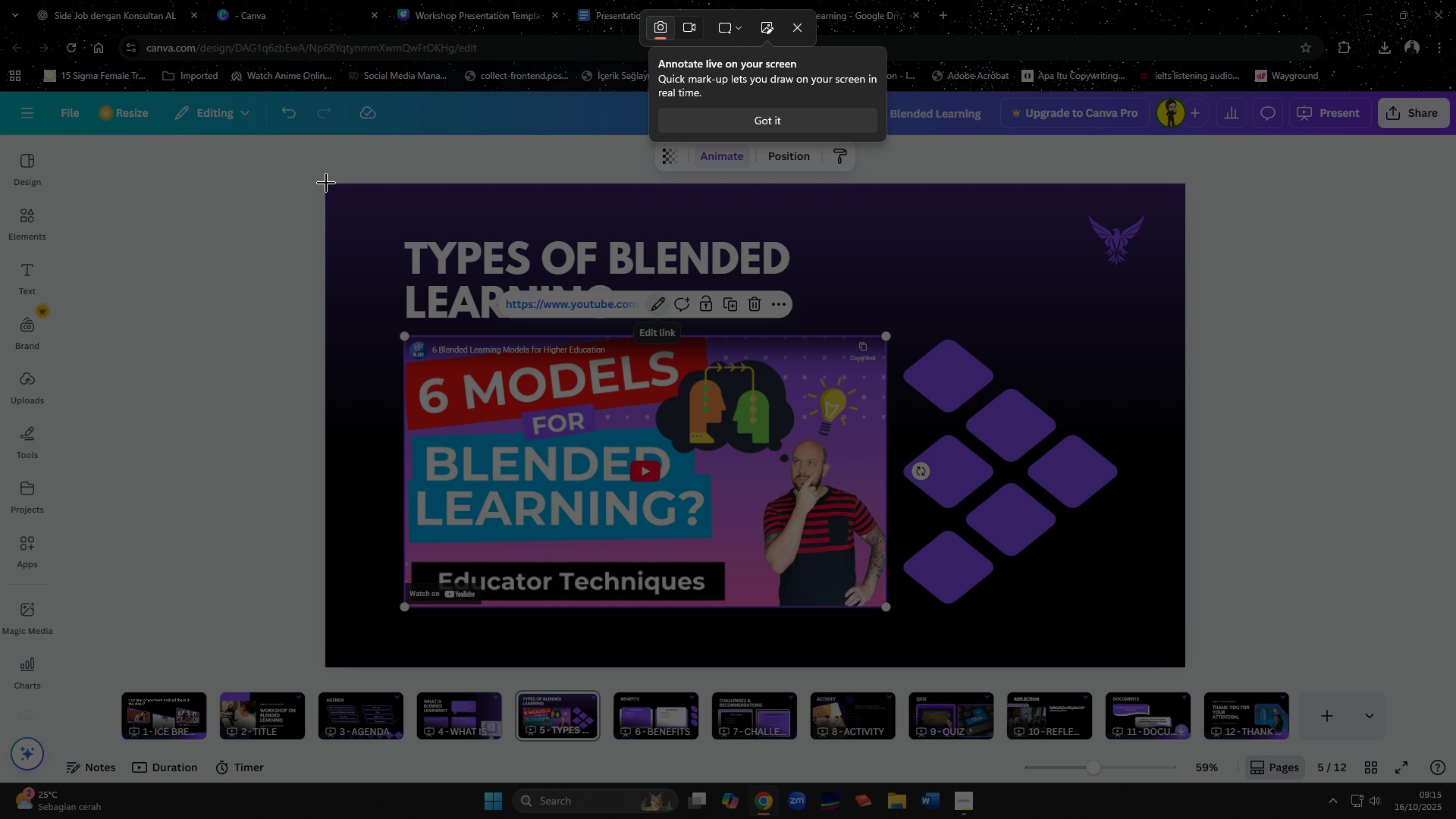 
wait(5.86)
 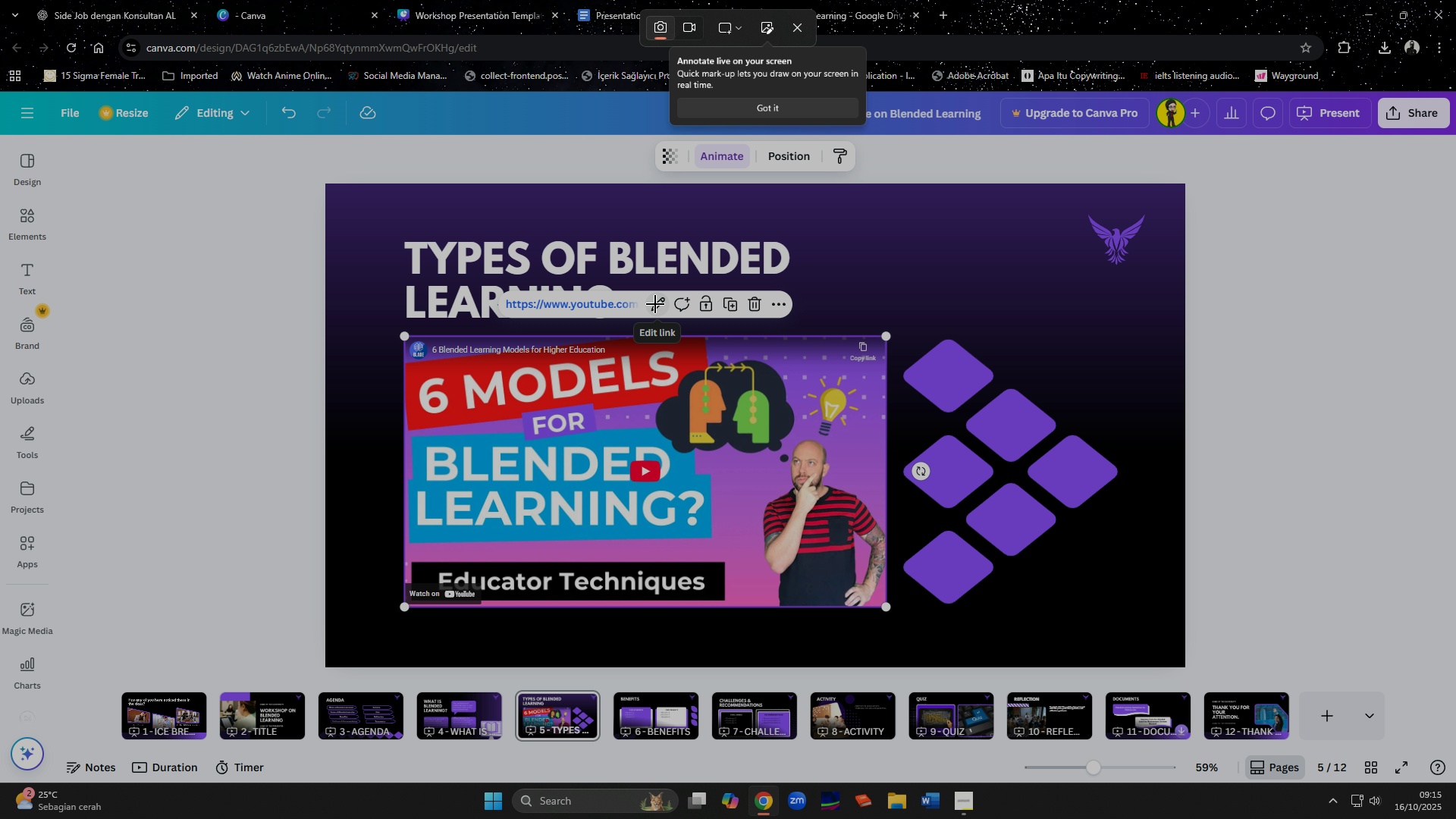 
left_click_drag(start_coordinate=[325, 184], to_coordinate=[1184, 665])
 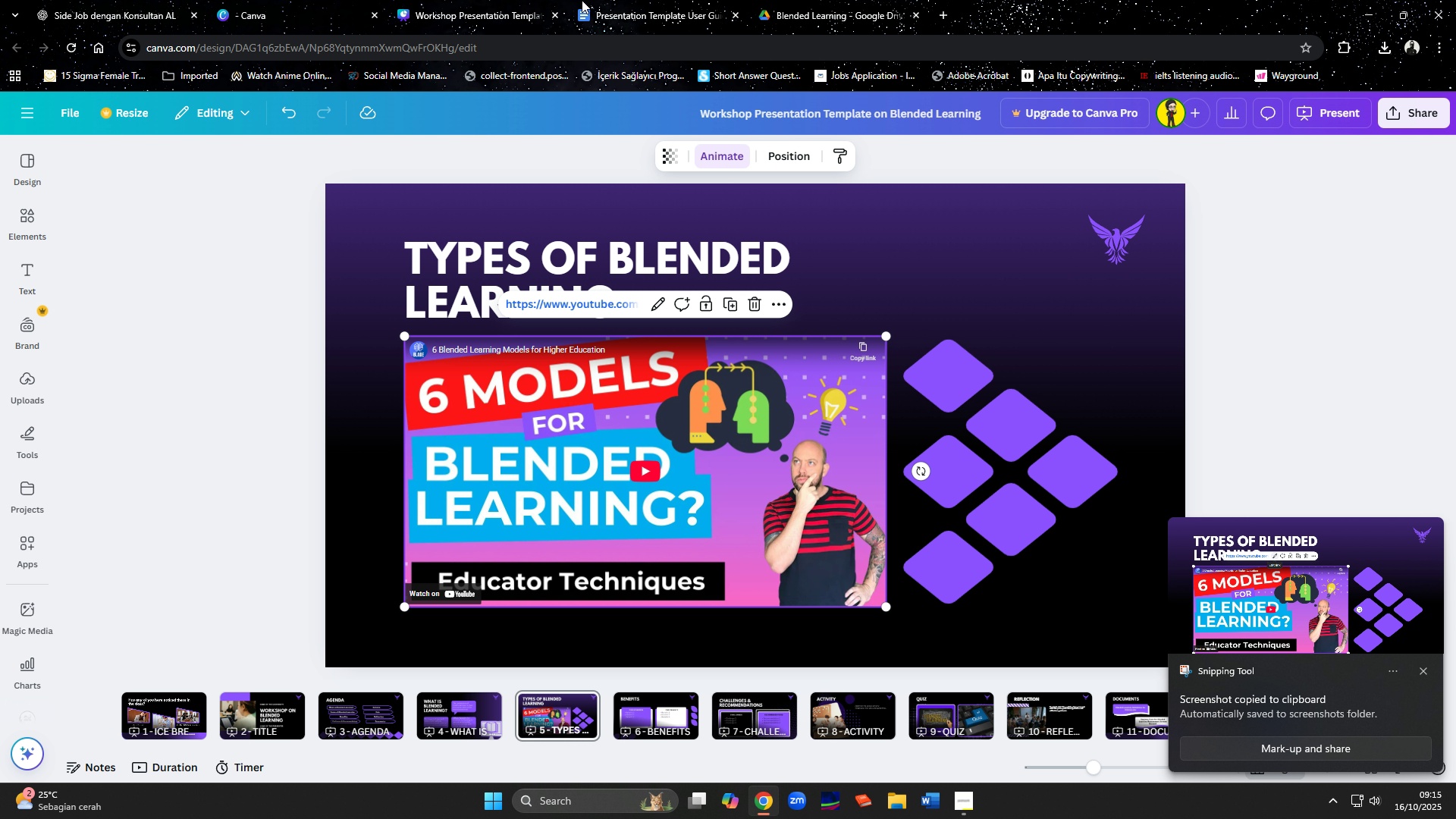 
left_click([614, 3])
 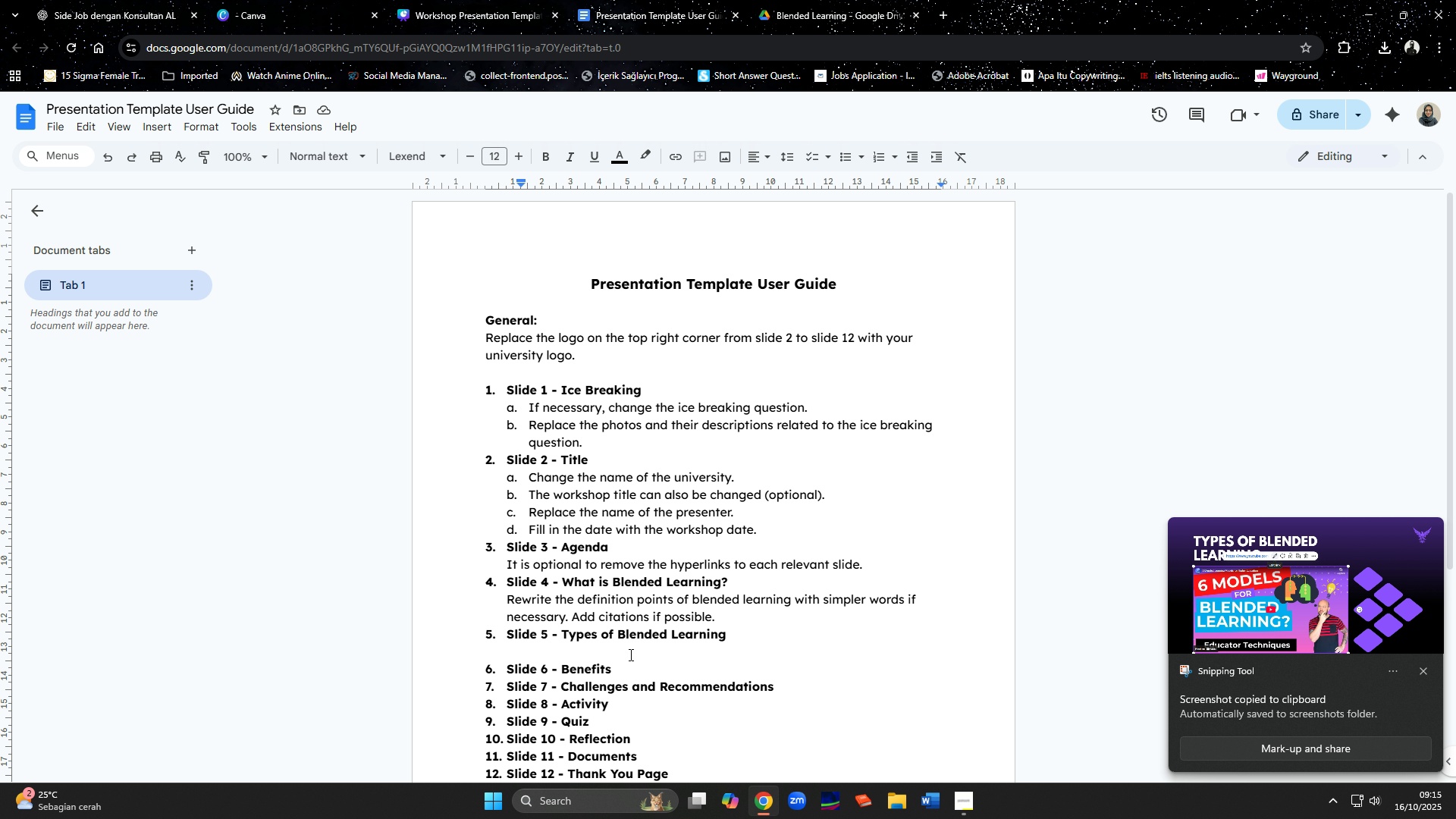 
scroll: coordinate [667, 633], scroll_direction: down, amount: 1.0
 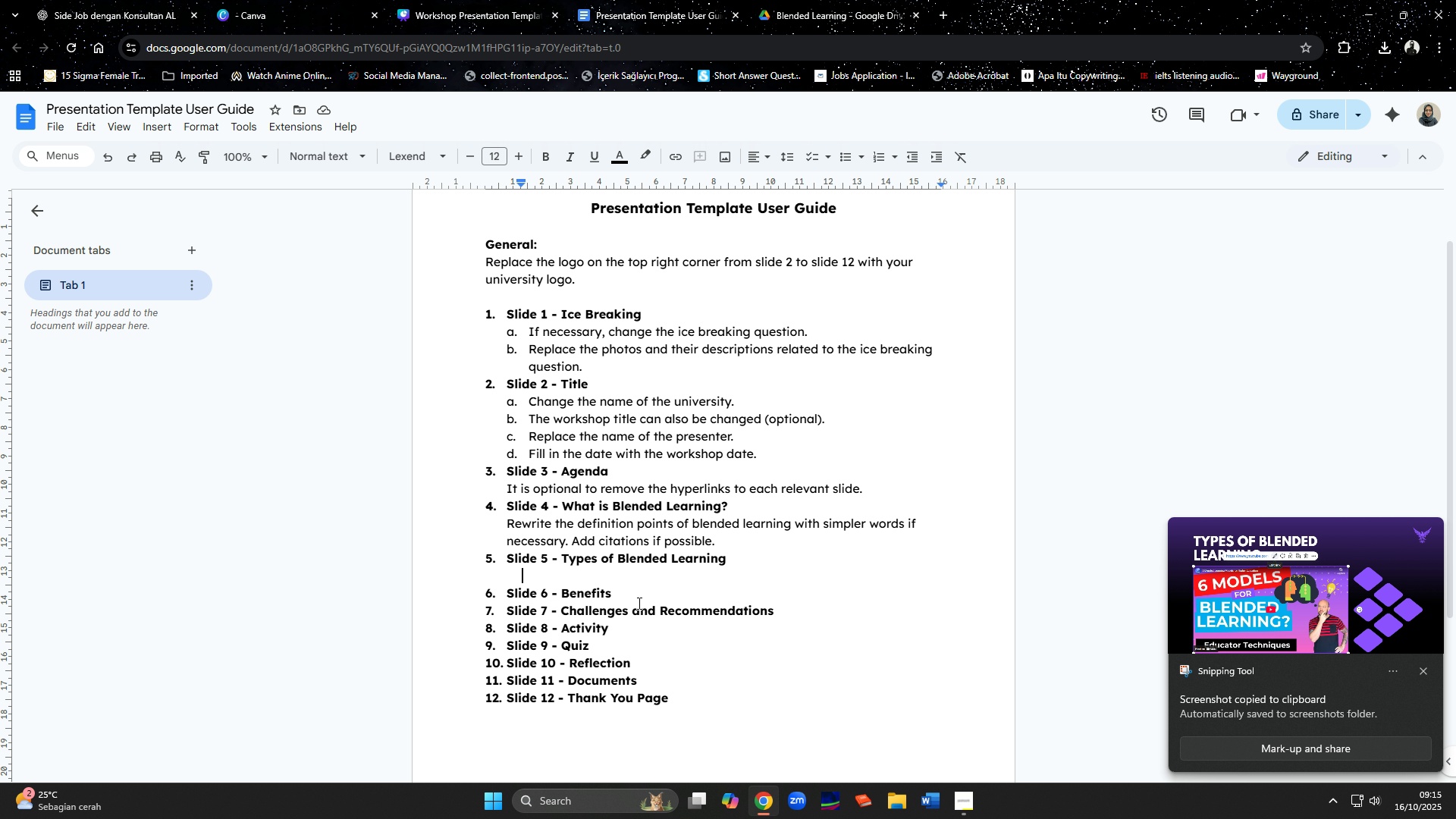 
type(Chan)
key(Backspace)
key(Backspace)
key(Backspace)
key(Backspace)
type(Replace the embedded video )
 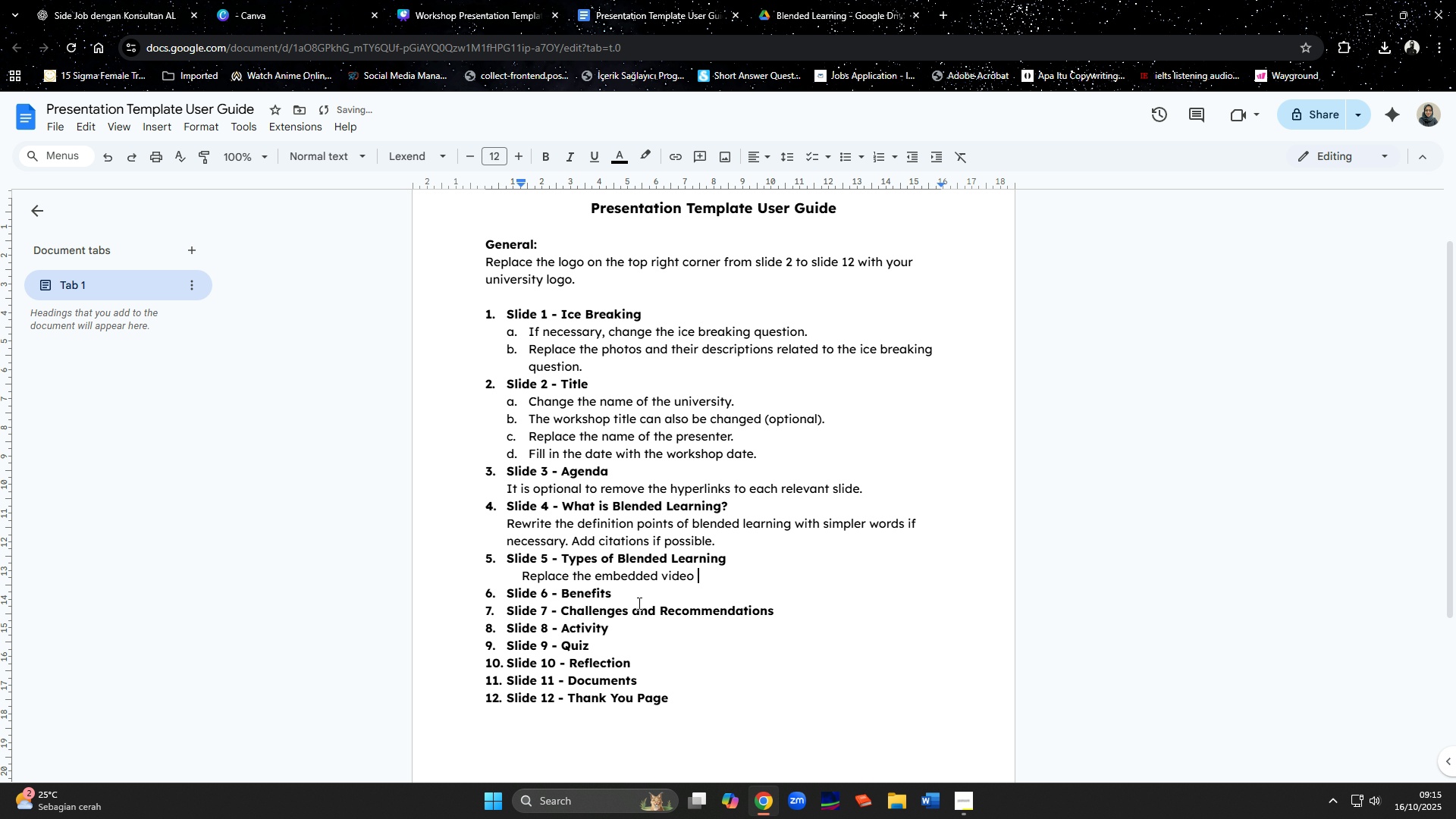 
wait(5.24)
 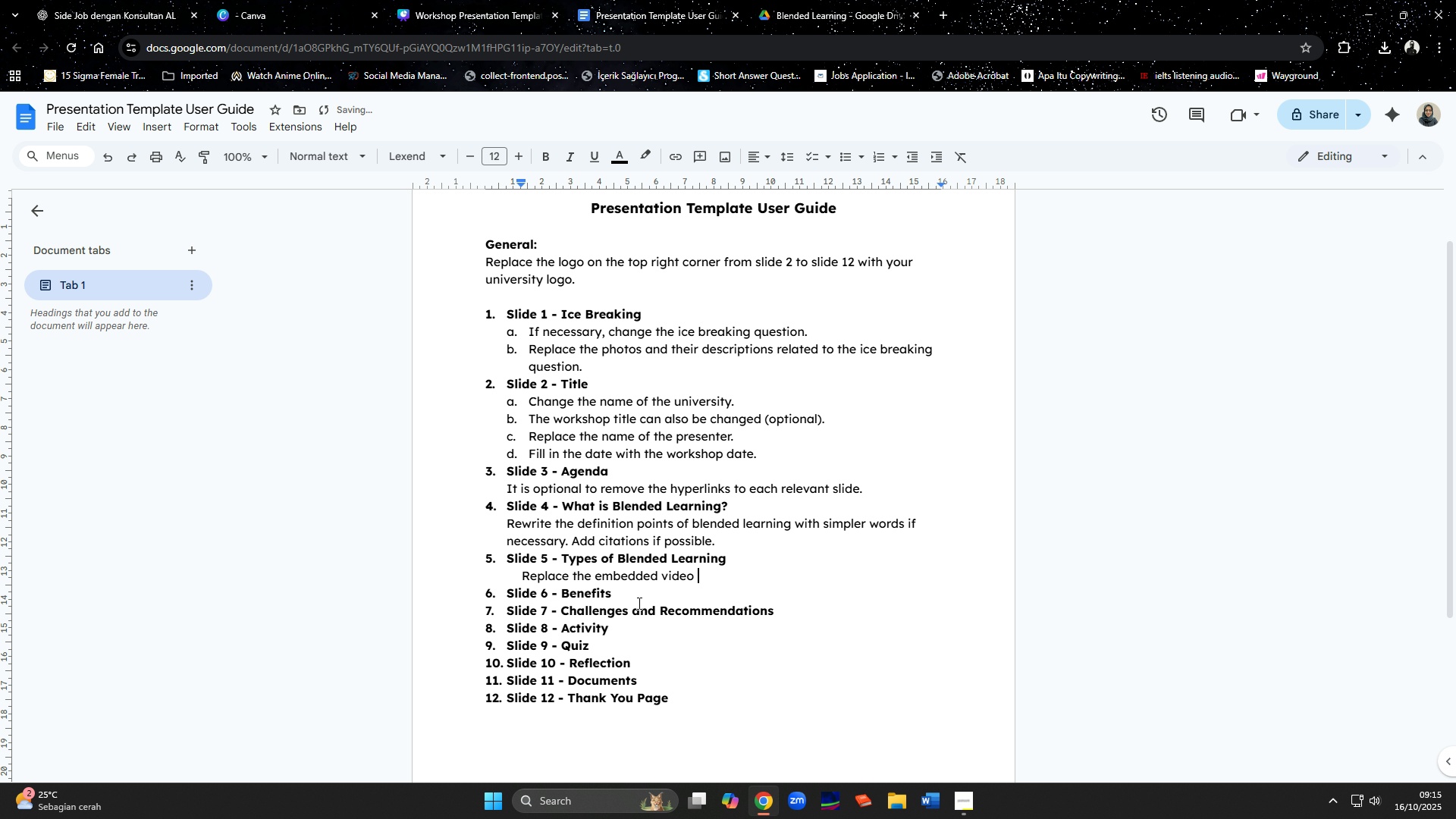 
type(op)
key(Backspace)
key(Backspace)
 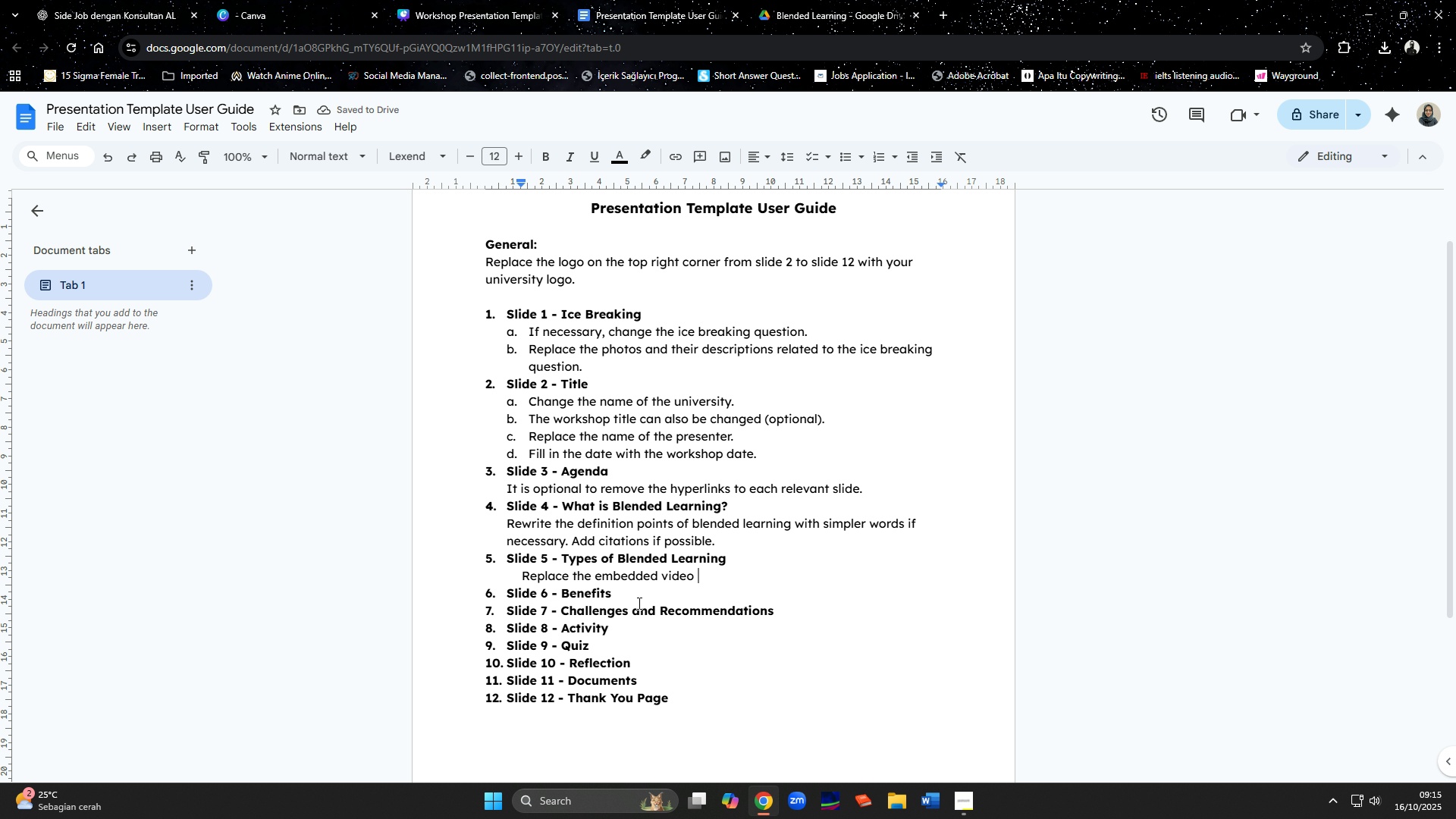 
type(when necessary by clicking the edit button and insert the video link.)
 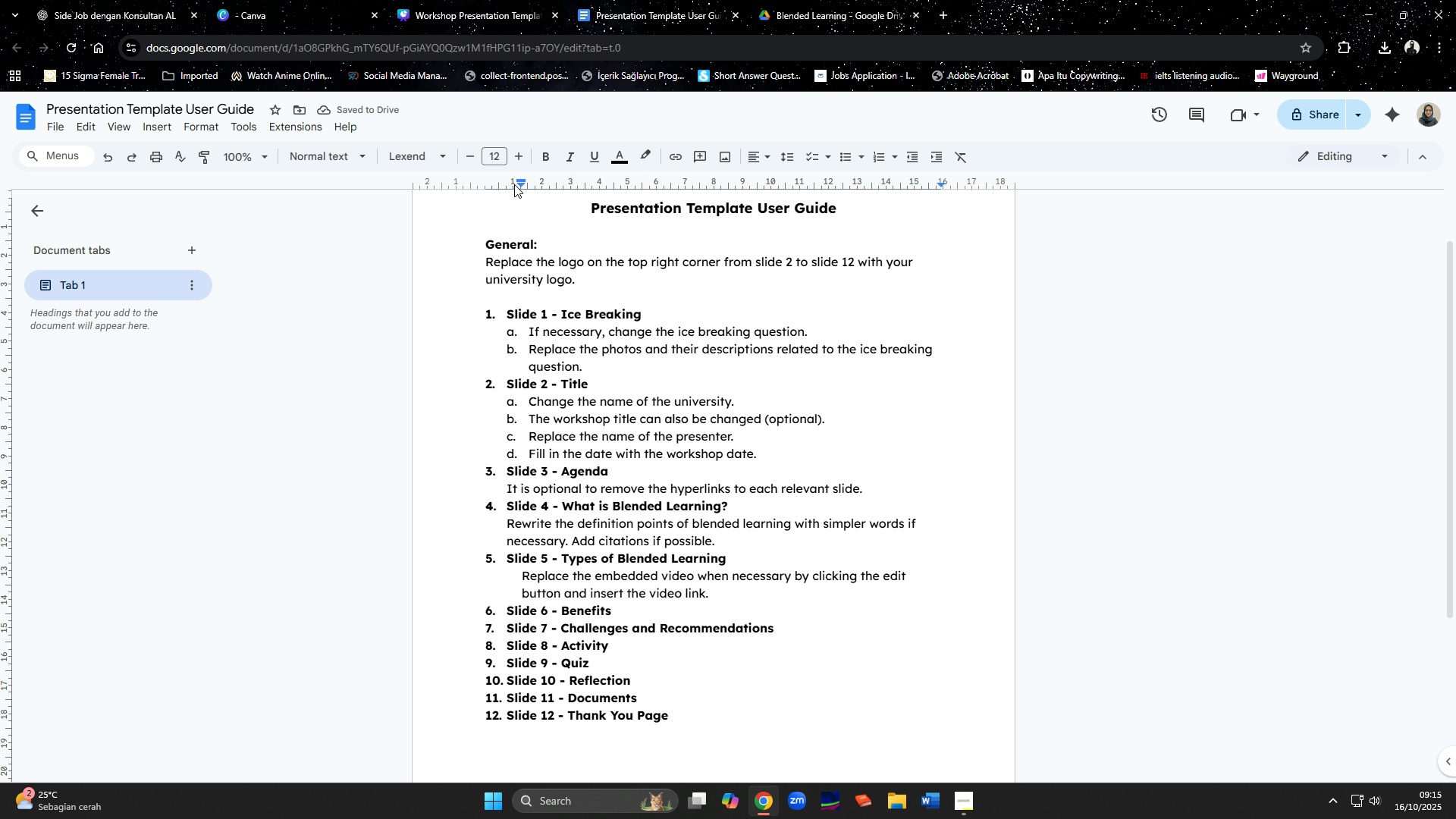 
left_click_drag(start_coordinate=[521, 186], to_coordinate=[504, 188])
 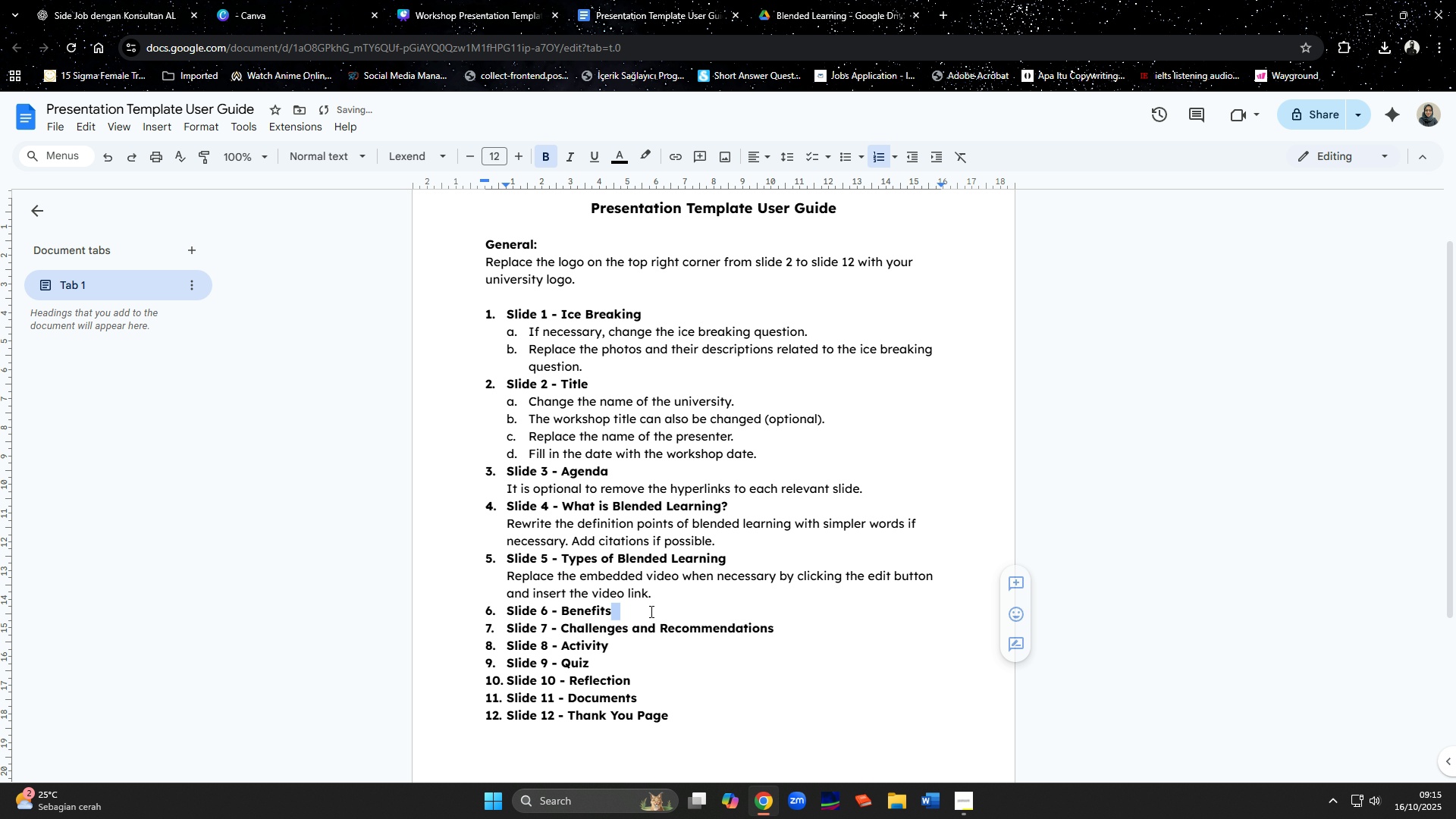 
left_click([650, 611])
 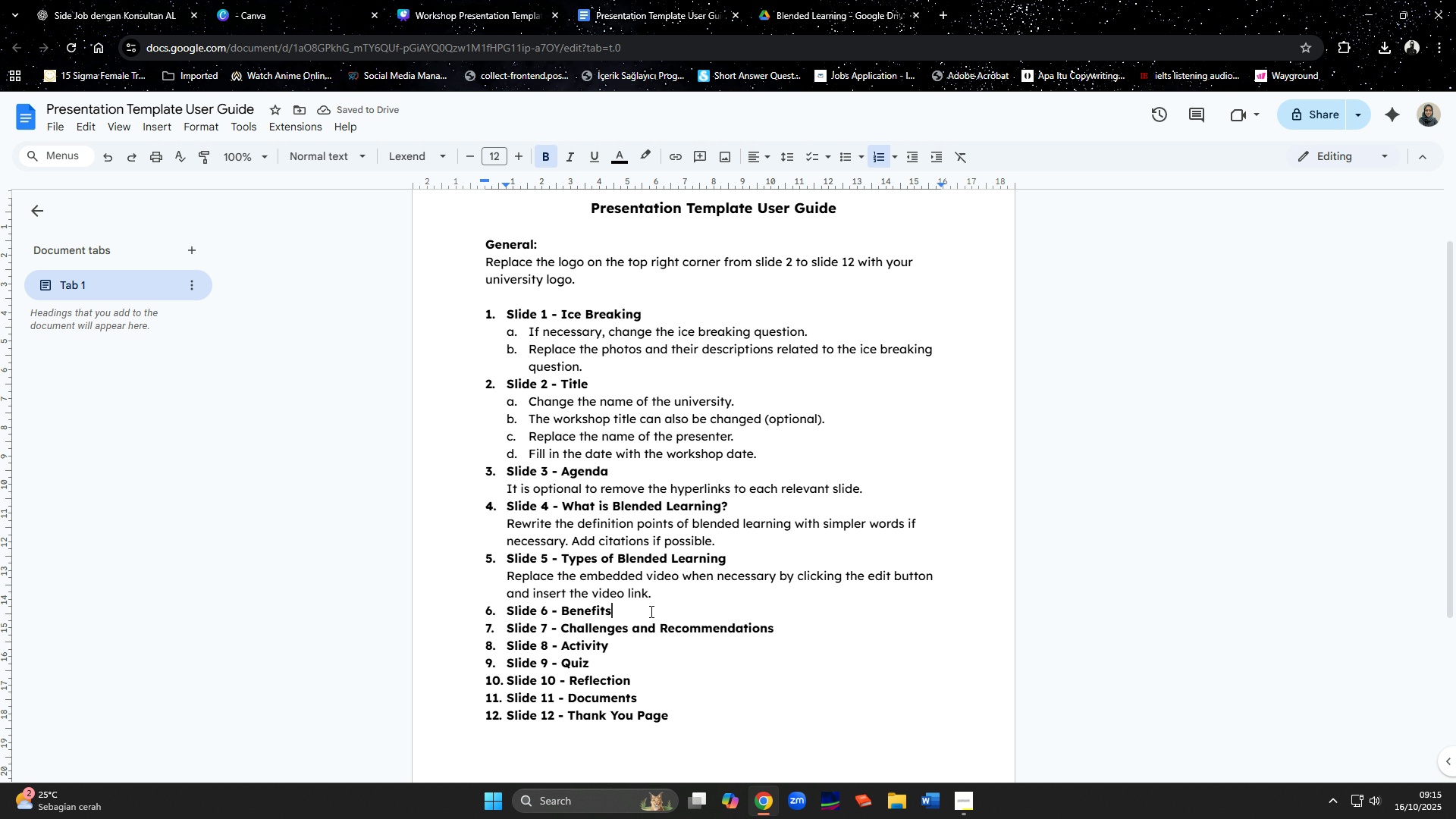 
key(Enter)
 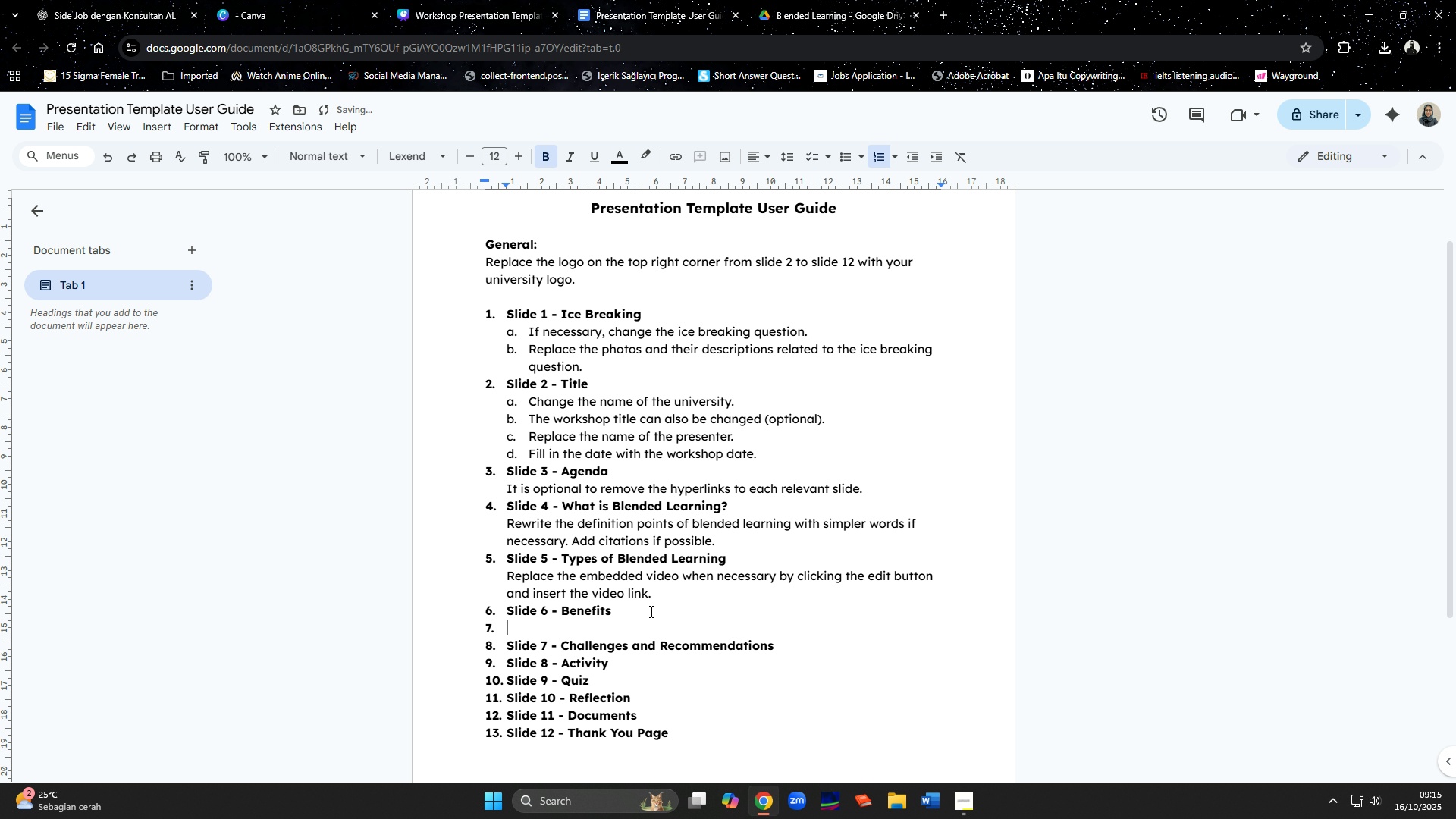 
key(Backspace)
 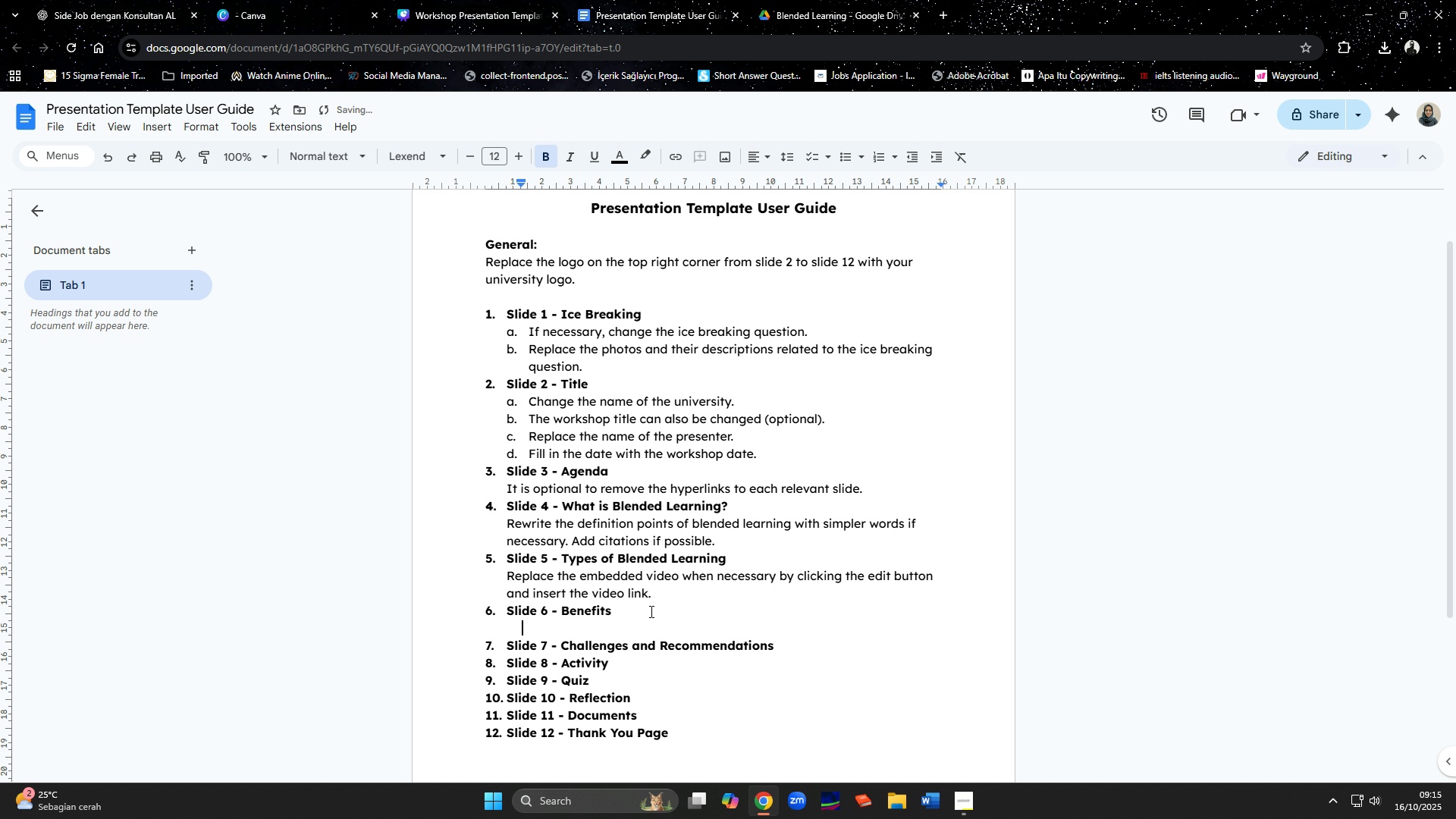 
key(Control+B)
 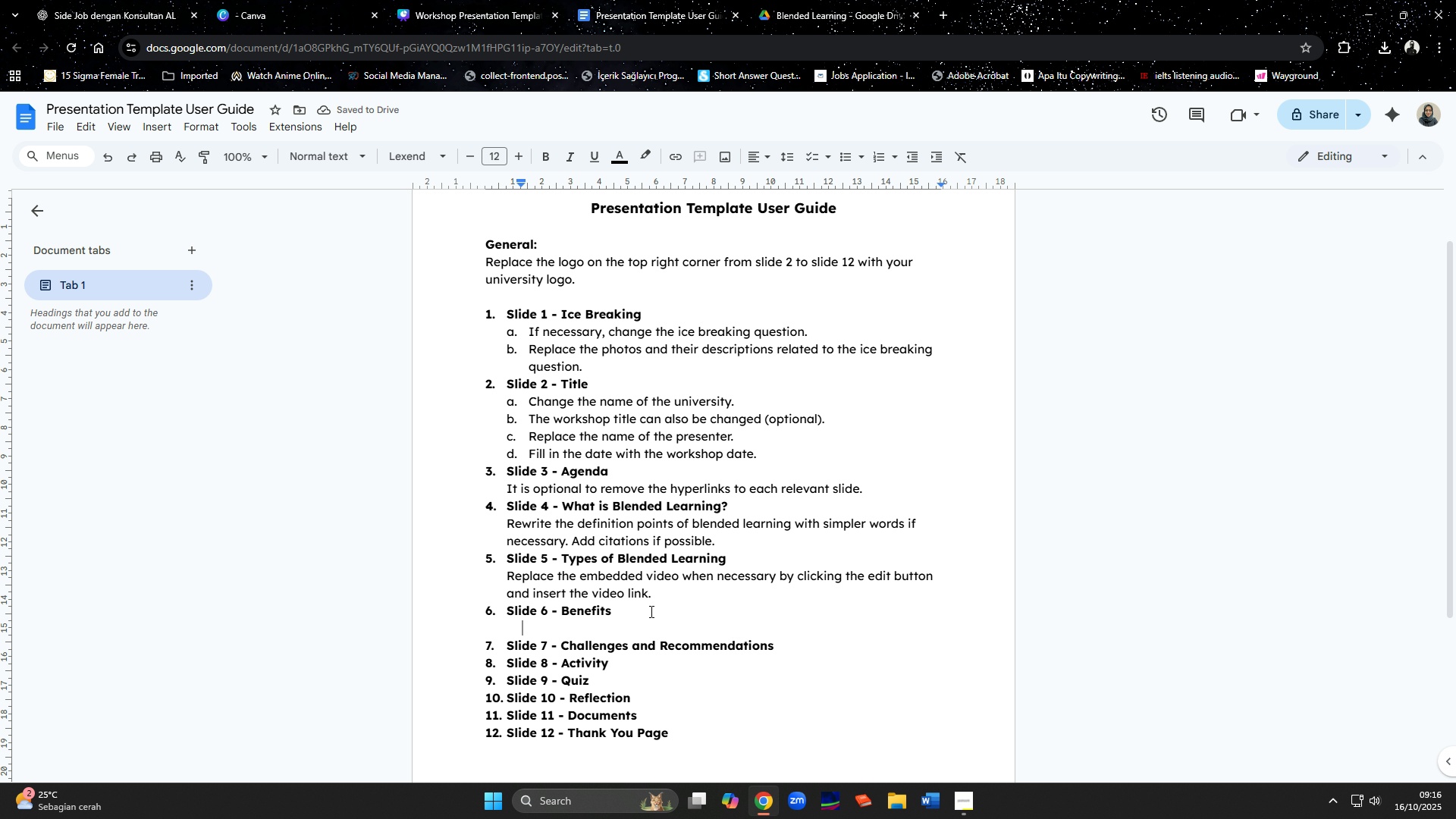 
type(A)
key(Backspace)
type(Write the bene)
key(Backspace)
key(Backspace)
type(nefits of blended learning for both students and faculty relevant to the previous disccus)
key(Backspace)
key(Backspace)
key(Backspace)
key(Backspace)
type(cussed )
 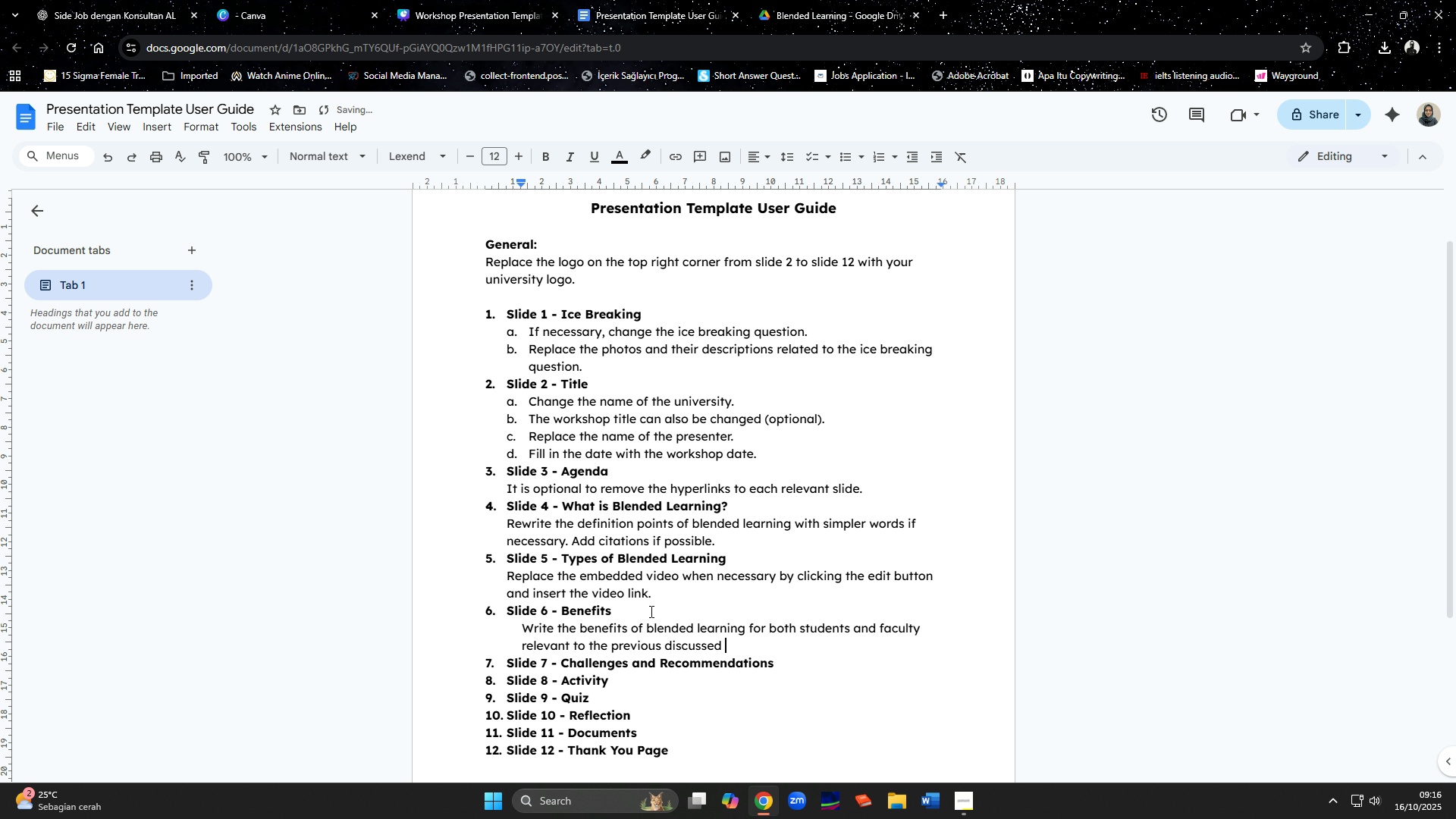 
hold_key(key=ArrowLeft, duration=0.79)
 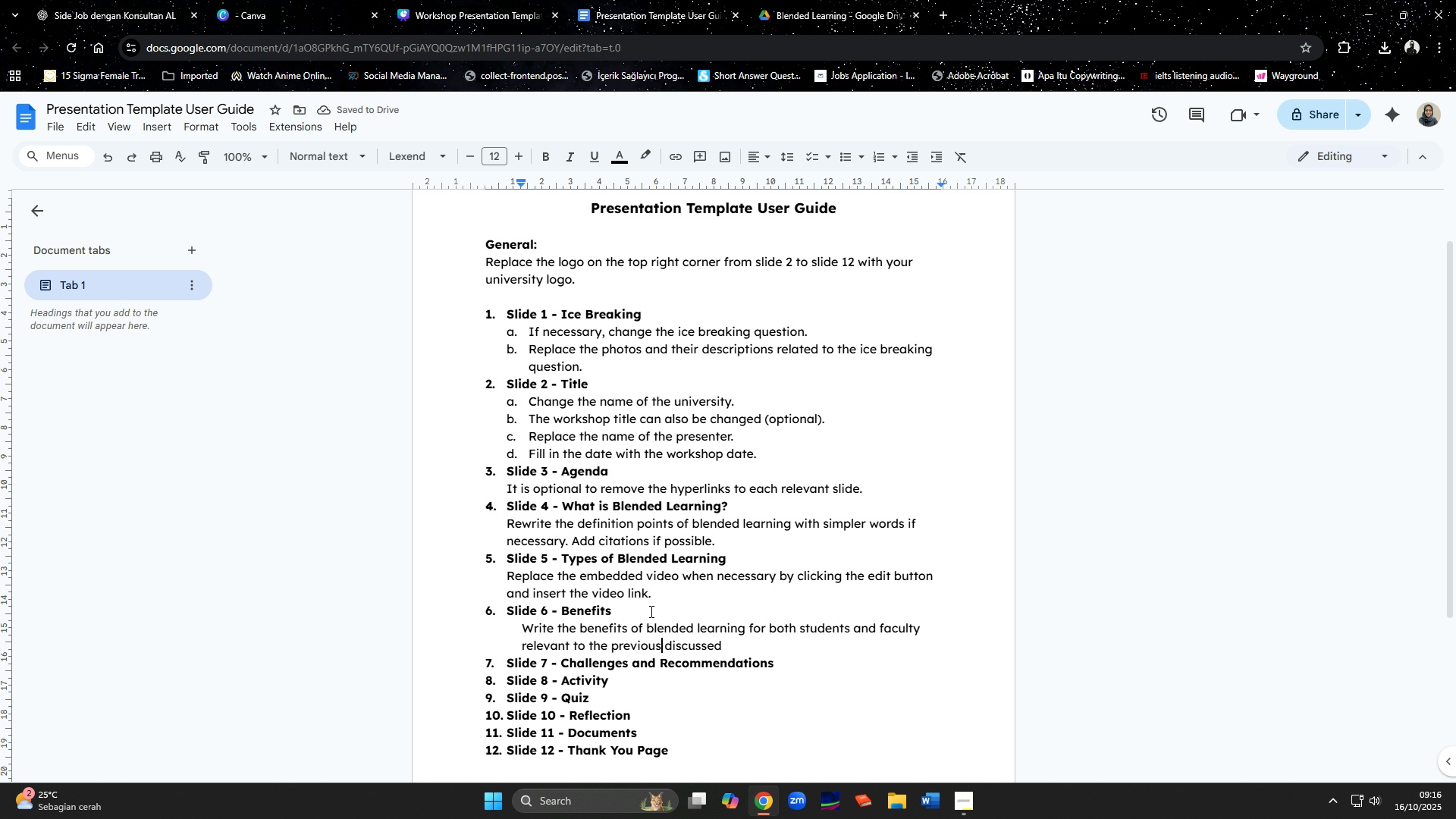 
key(ArrowLeft)
 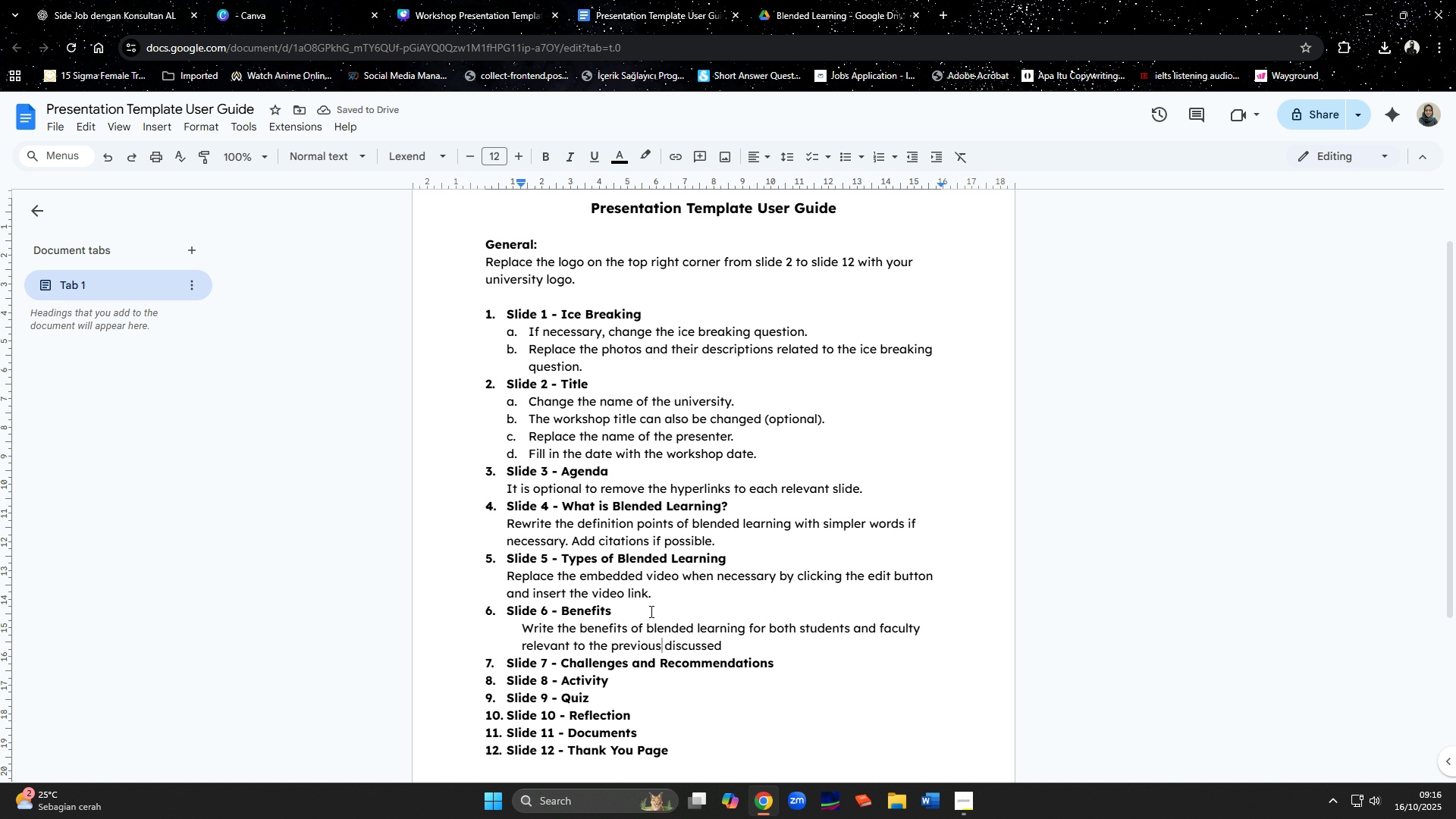 
type(ly[End])
 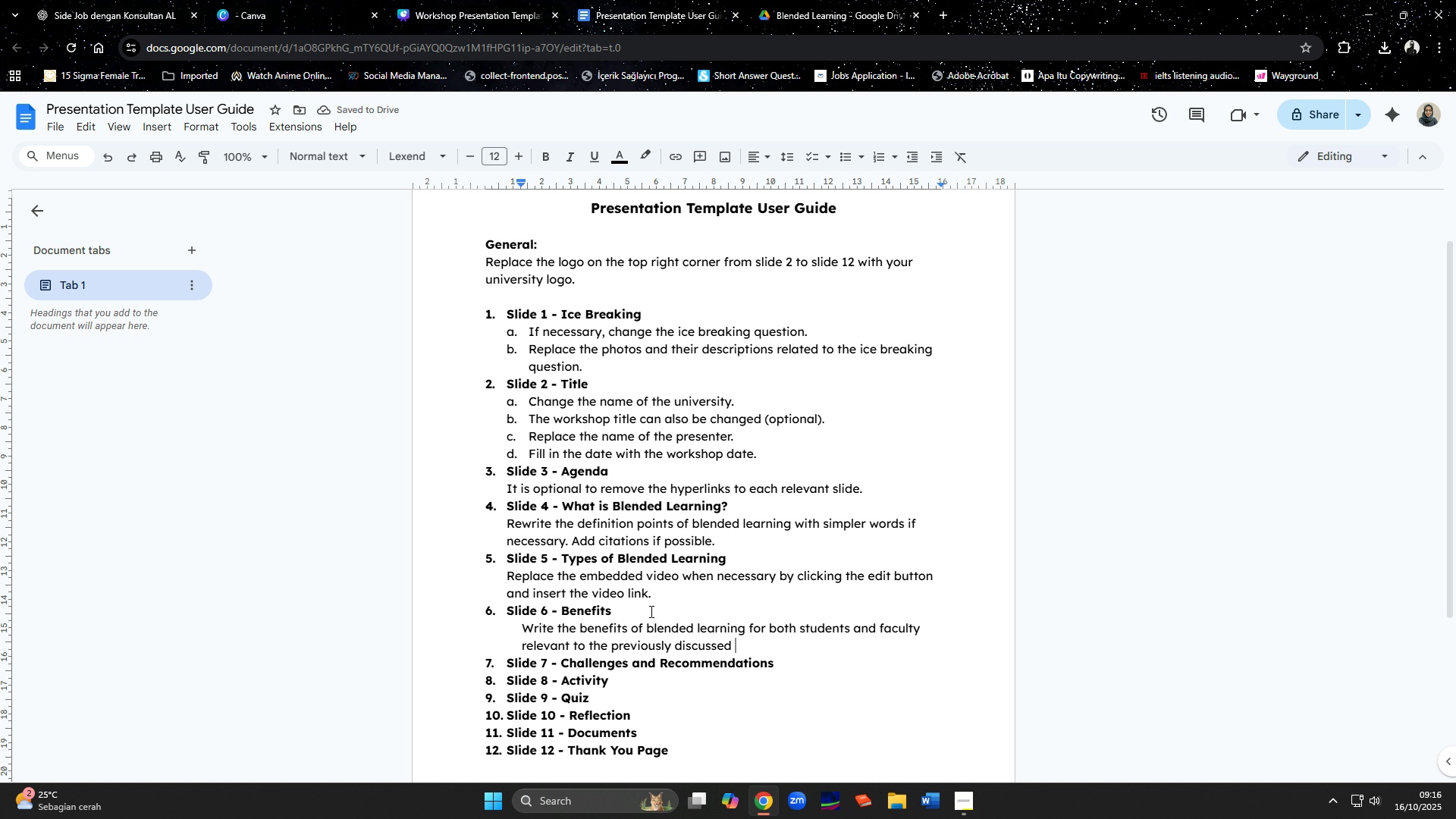 
type(points.)
 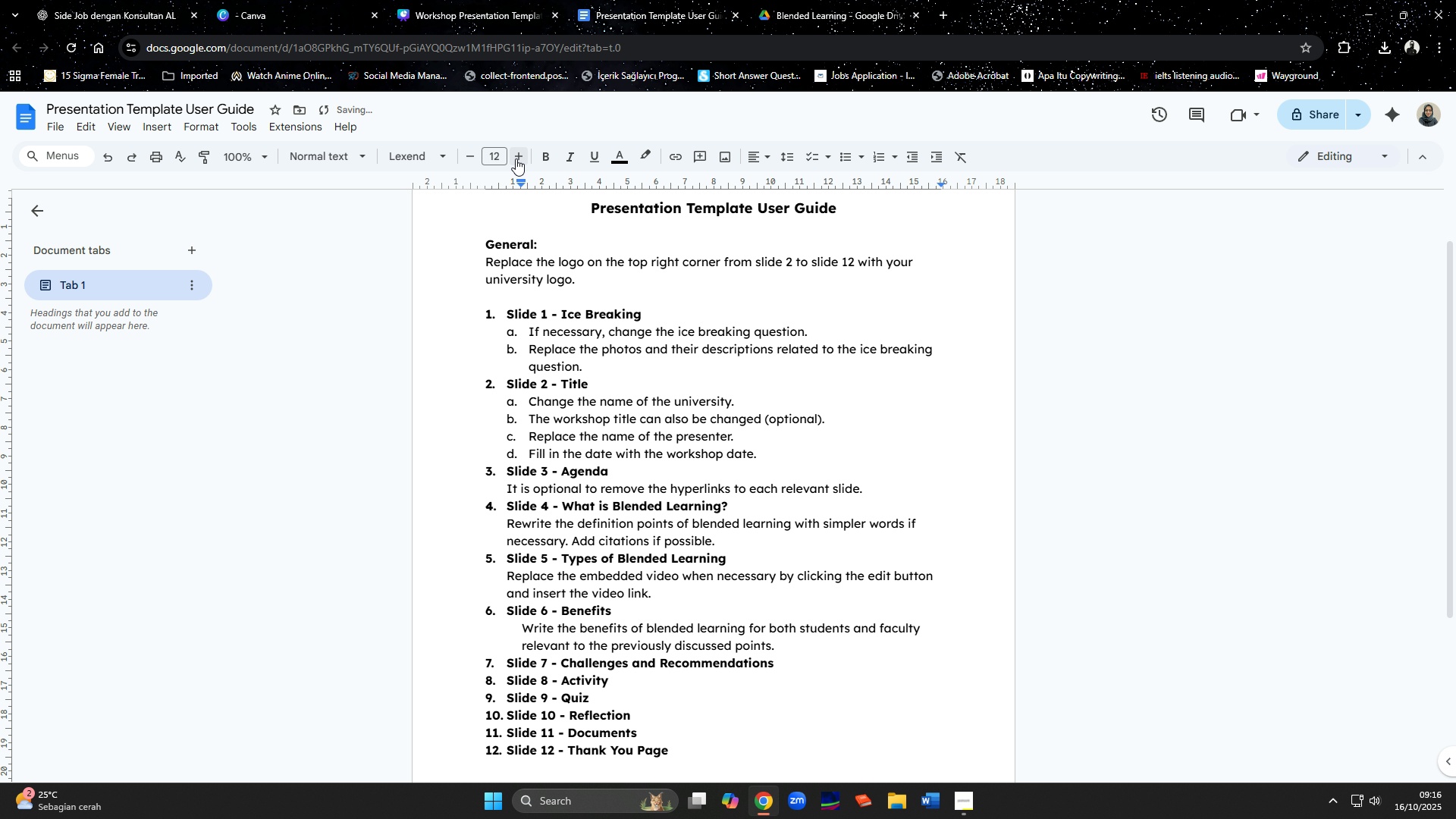 
left_click_drag(start_coordinate=[519, 184], to_coordinate=[503, 187])
 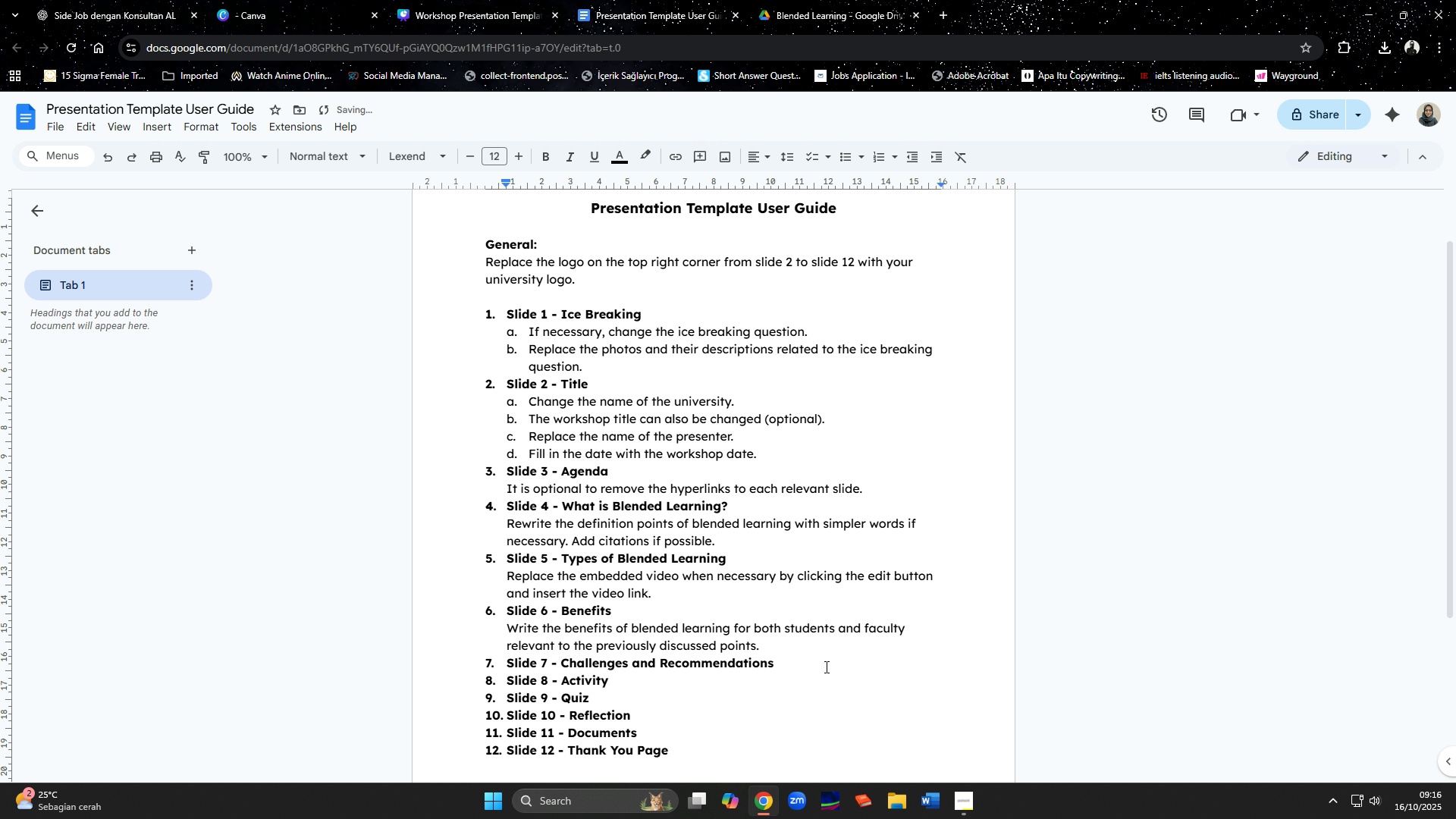 
left_click([822, 665])
 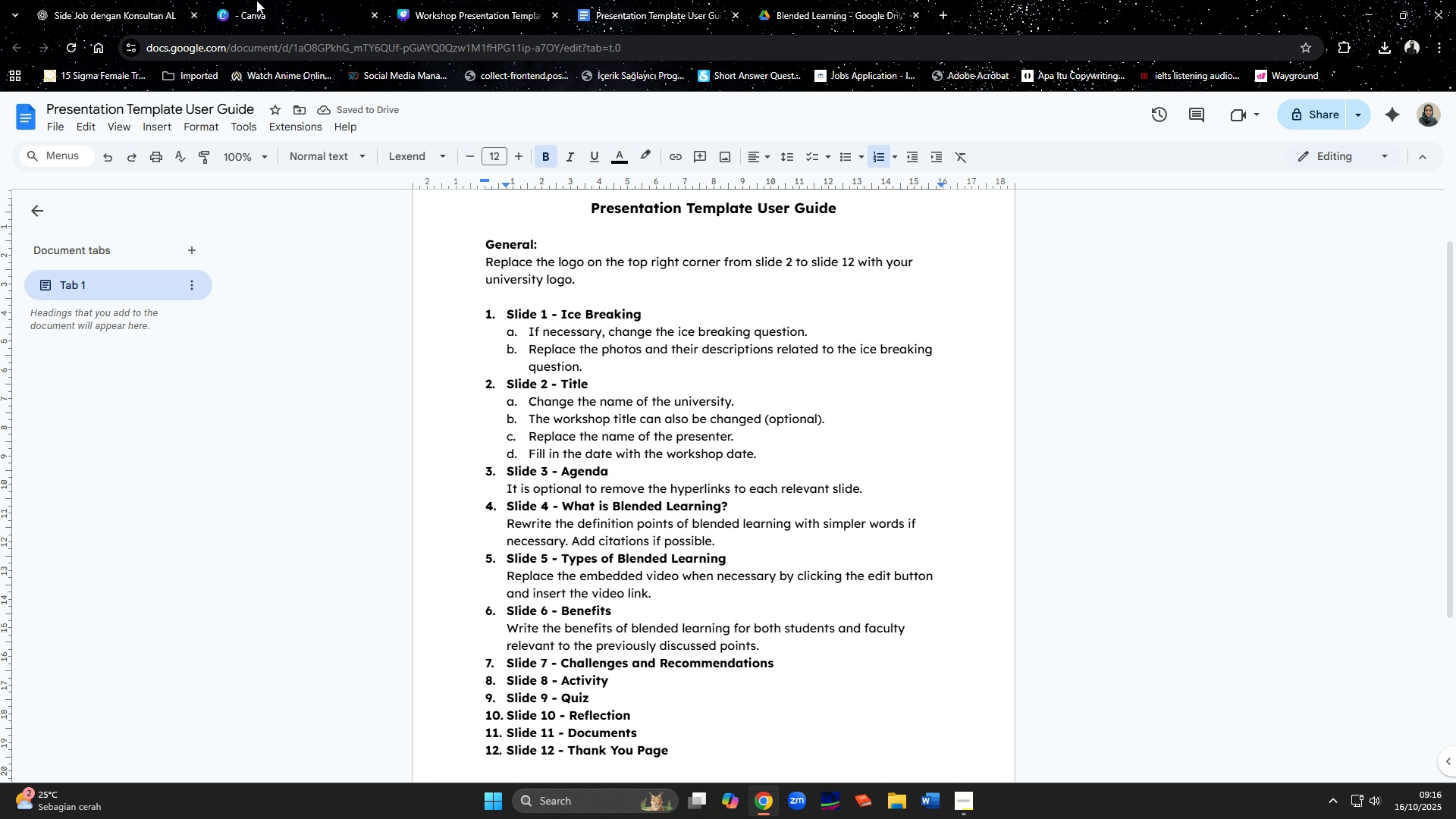 
left_click([457, 2])
 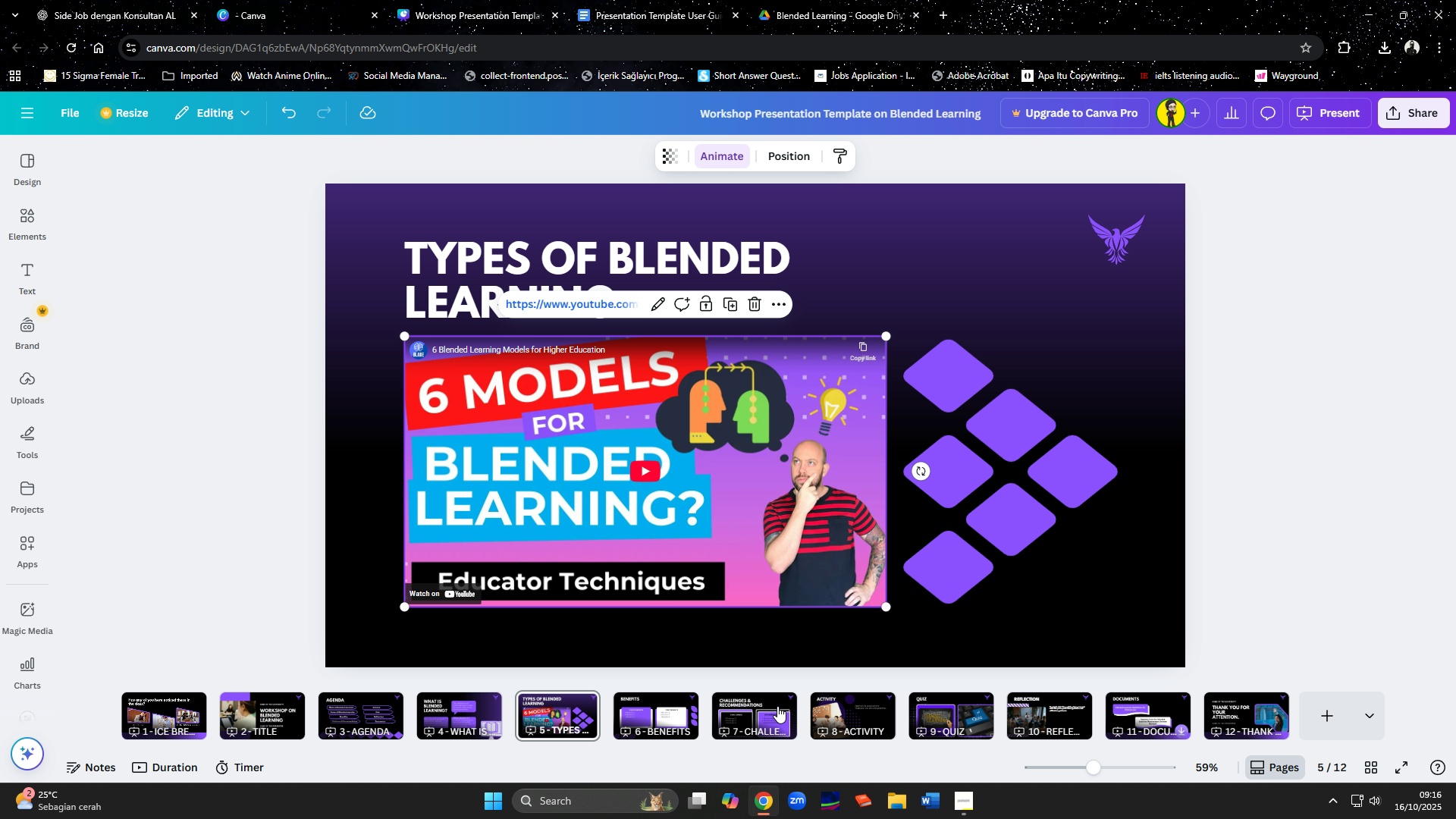 
left_click([772, 703])
 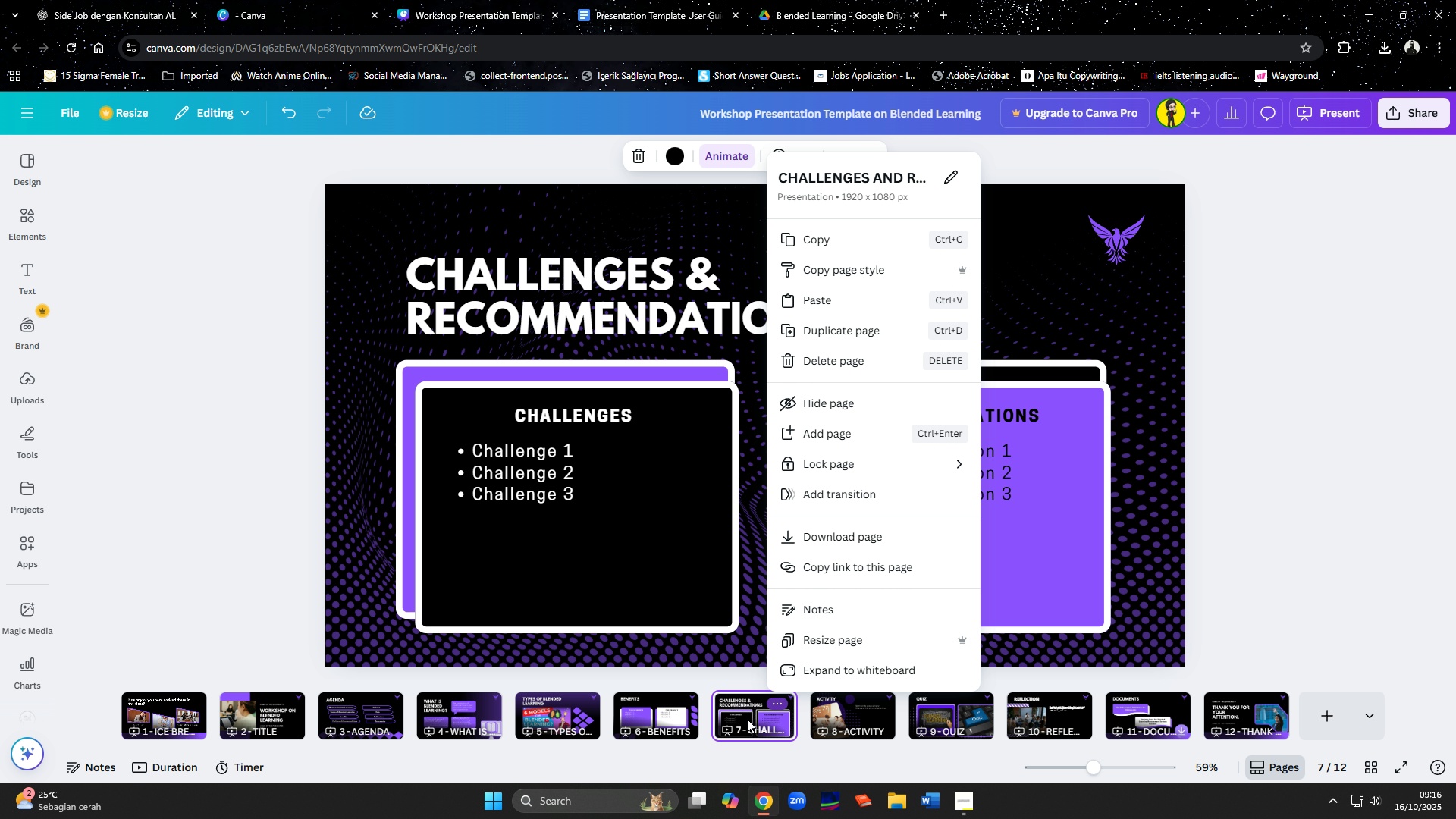 
left_click([741, 719])
 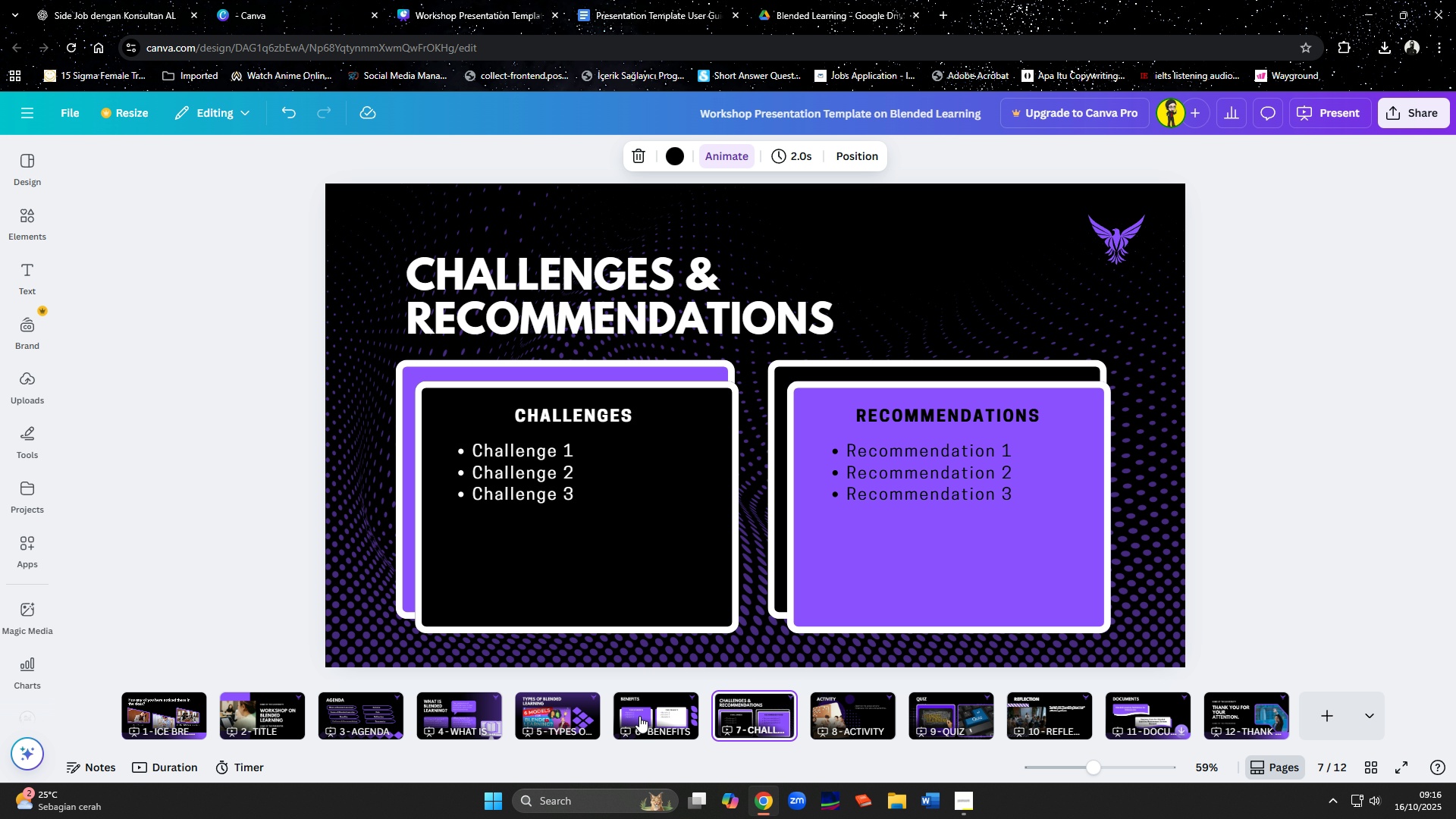 
left_click([635, 713])
 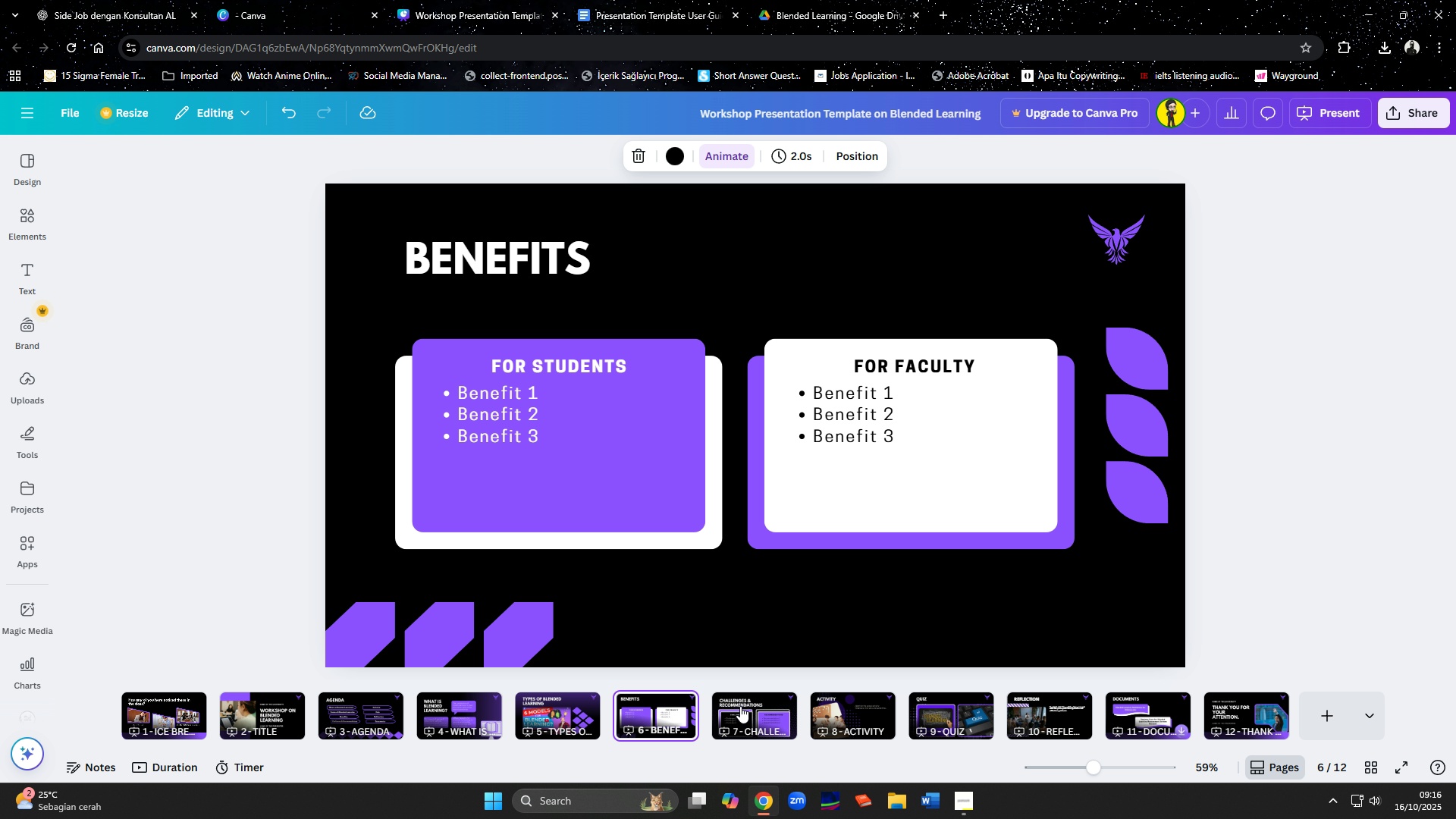 
left_click([756, 708])
 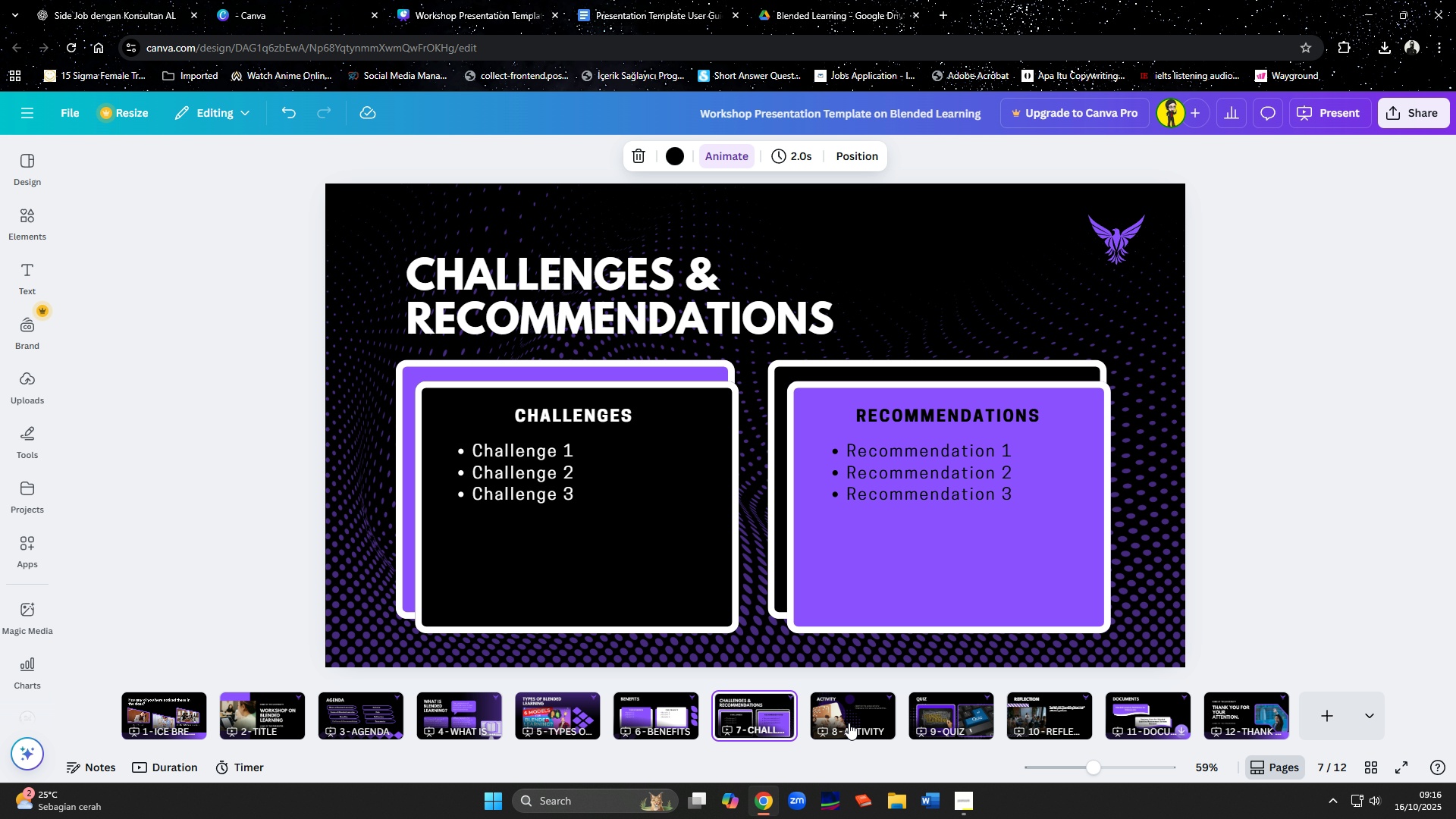 
left_click([849, 723])
 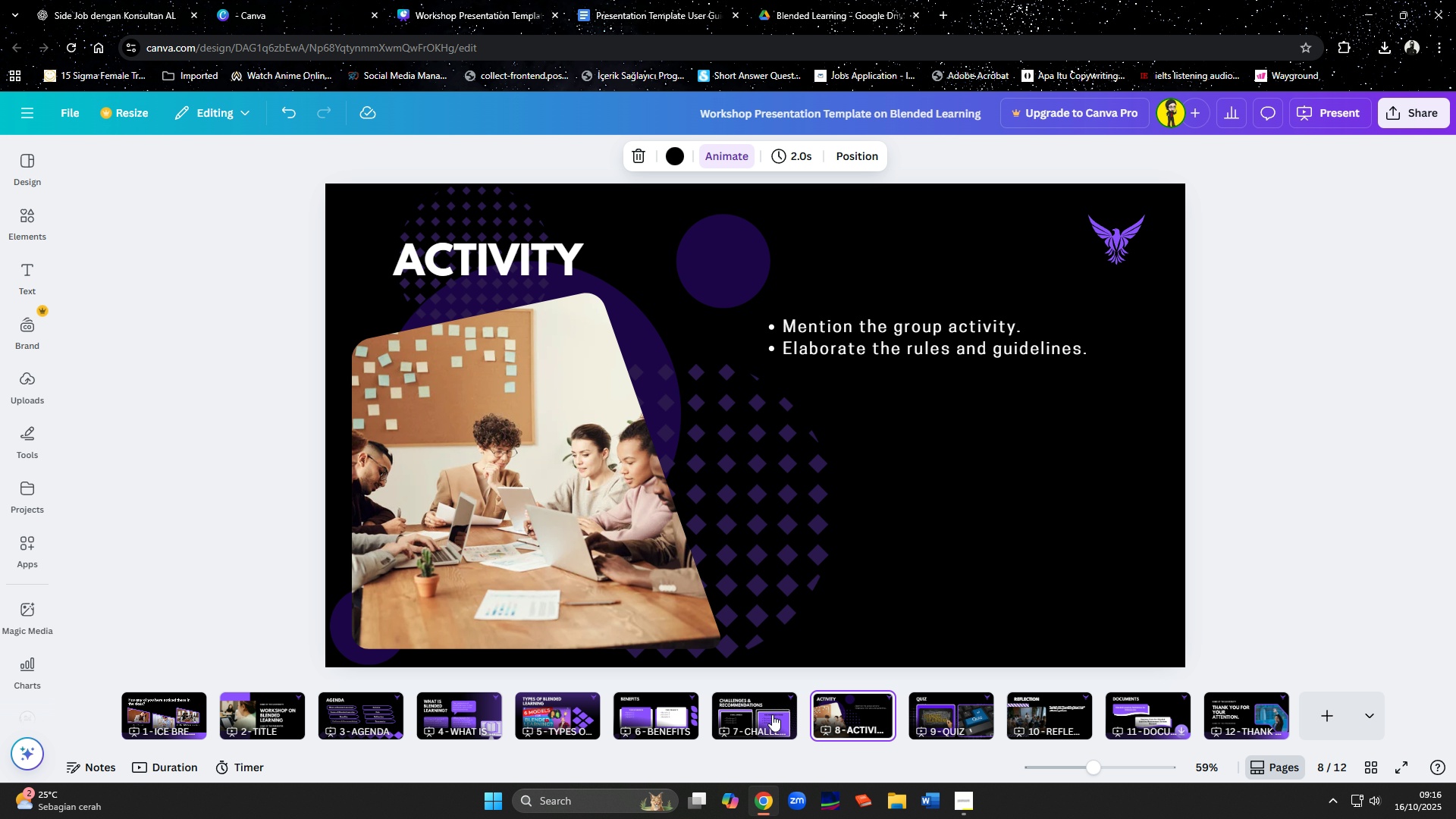 
left_click([767, 712])
 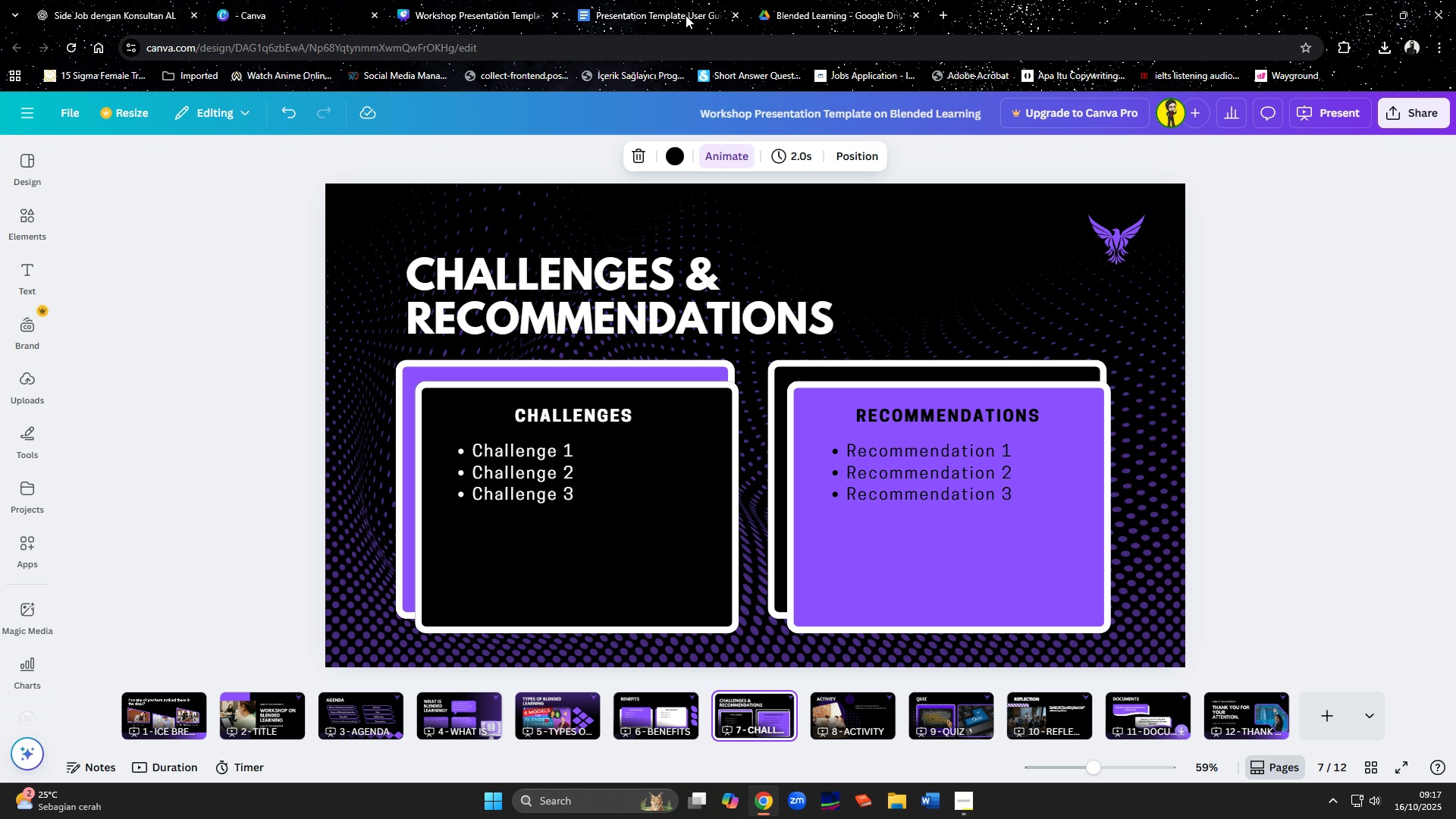 
left_click([686, 15])
 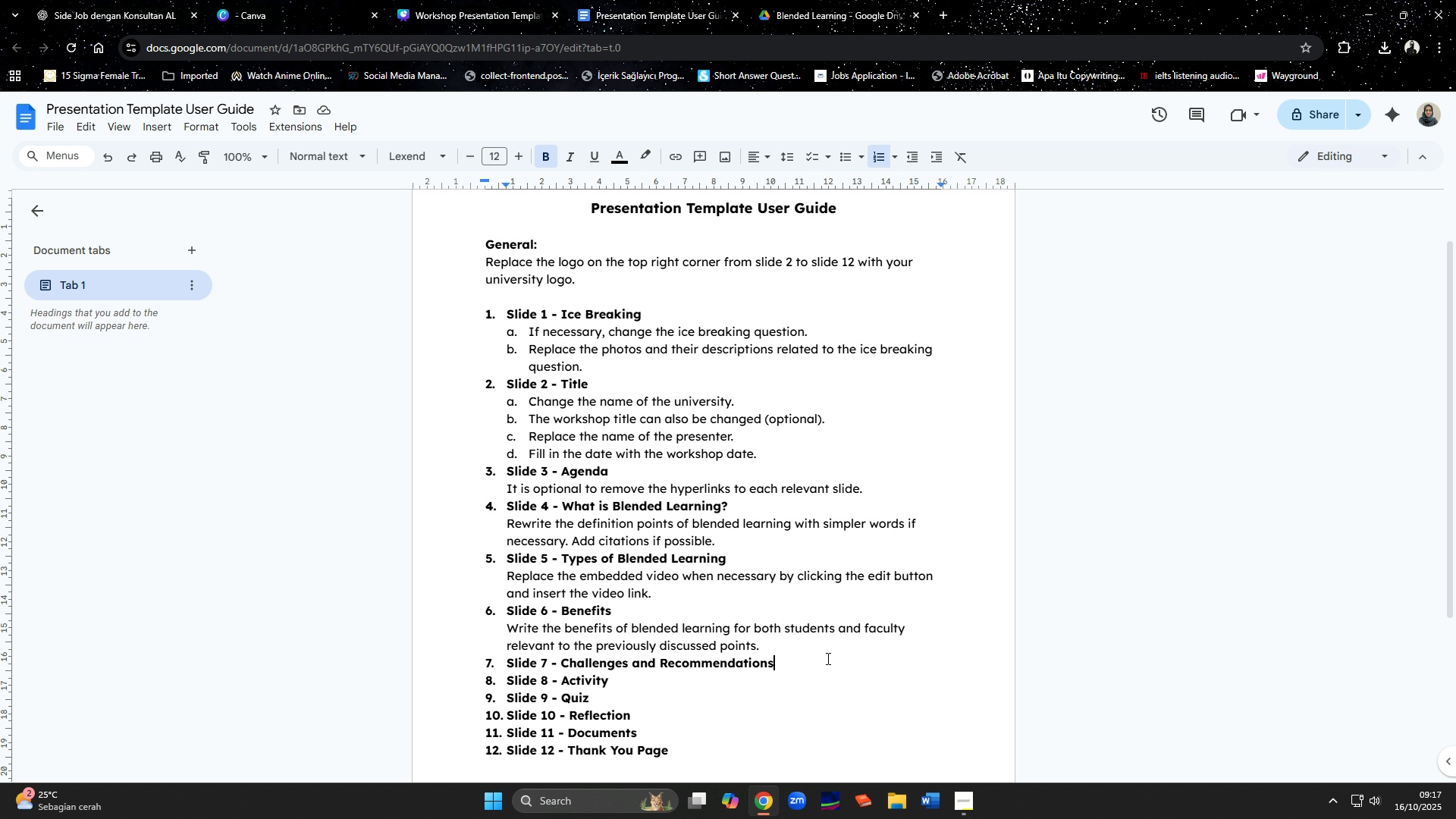 
scroll: coordinate [827, 658], scroll_direction: down, amount: 1.0
 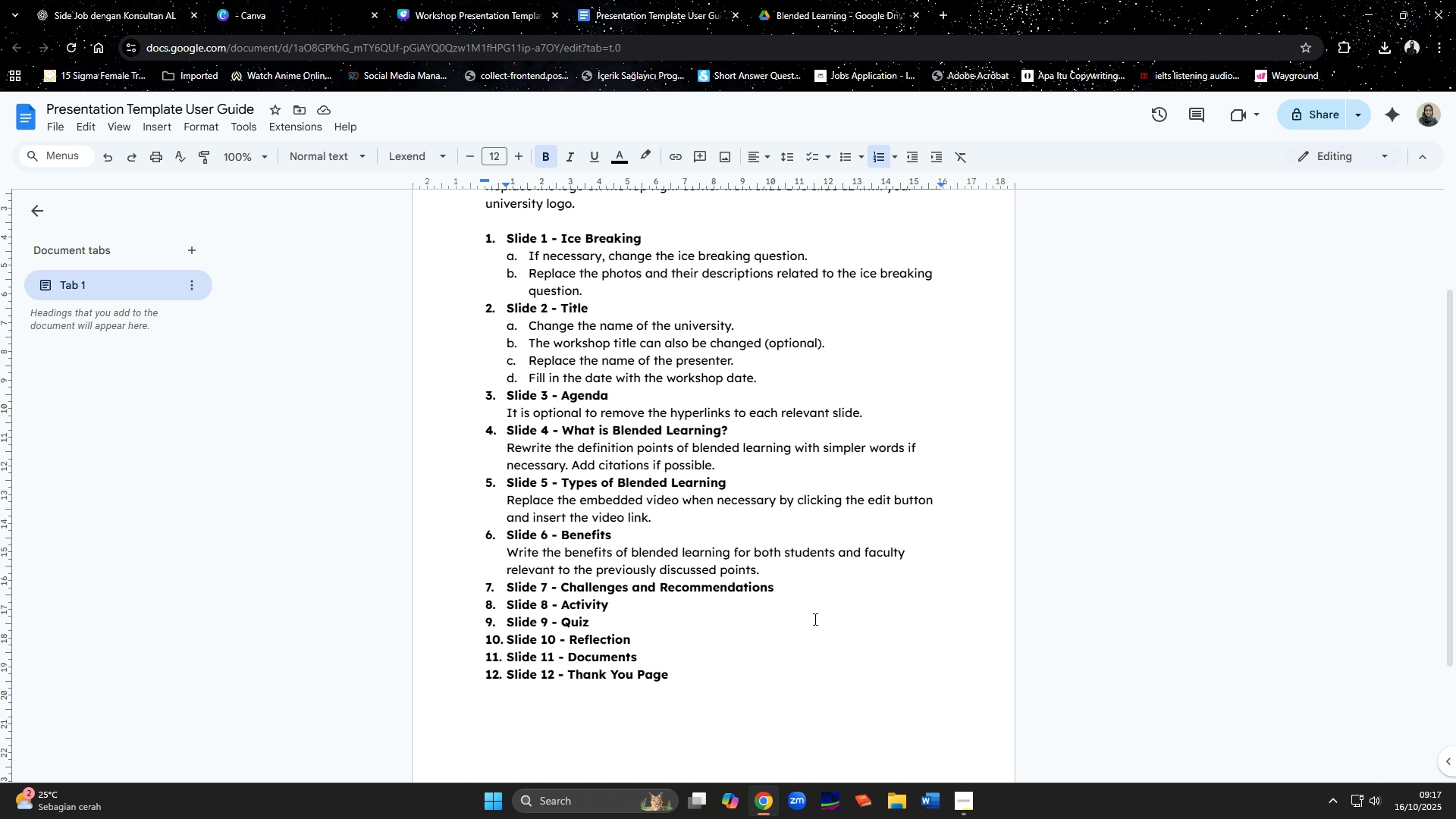 
key(Enter)
 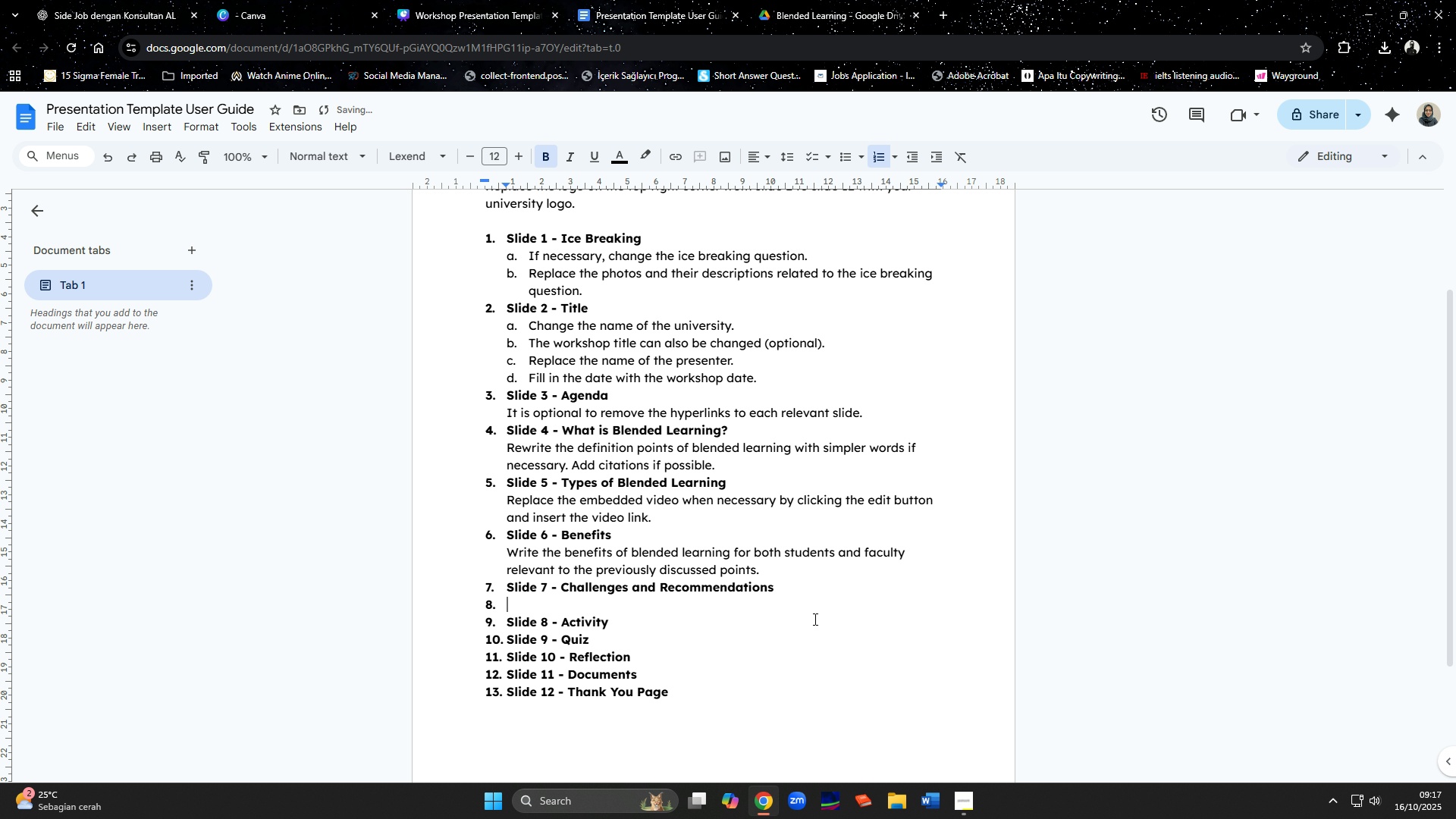 
key(Backspace)
 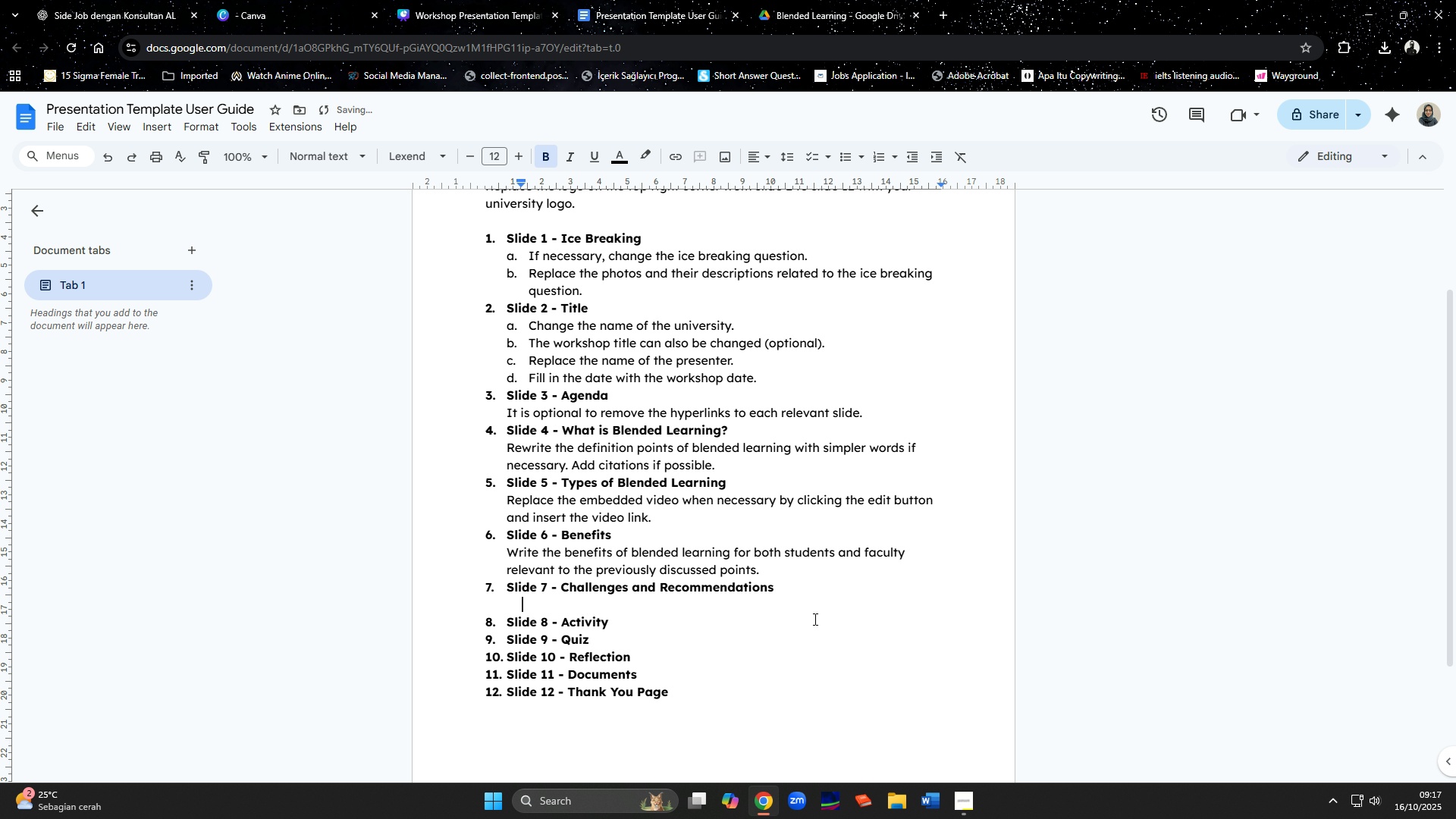 
key(Control+B)
 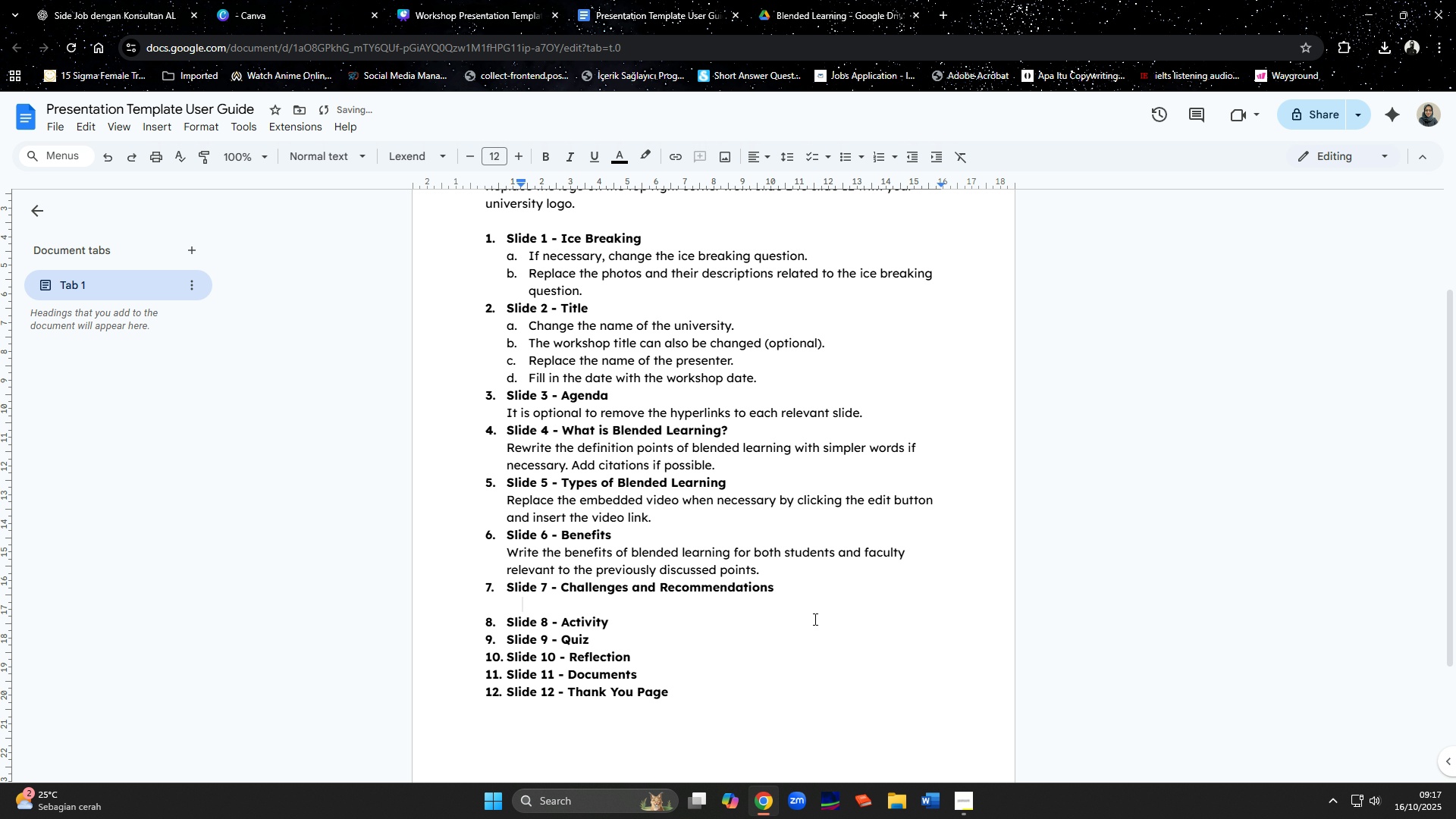 
hold_key(key=ShiftLeft, duration=1.52)
 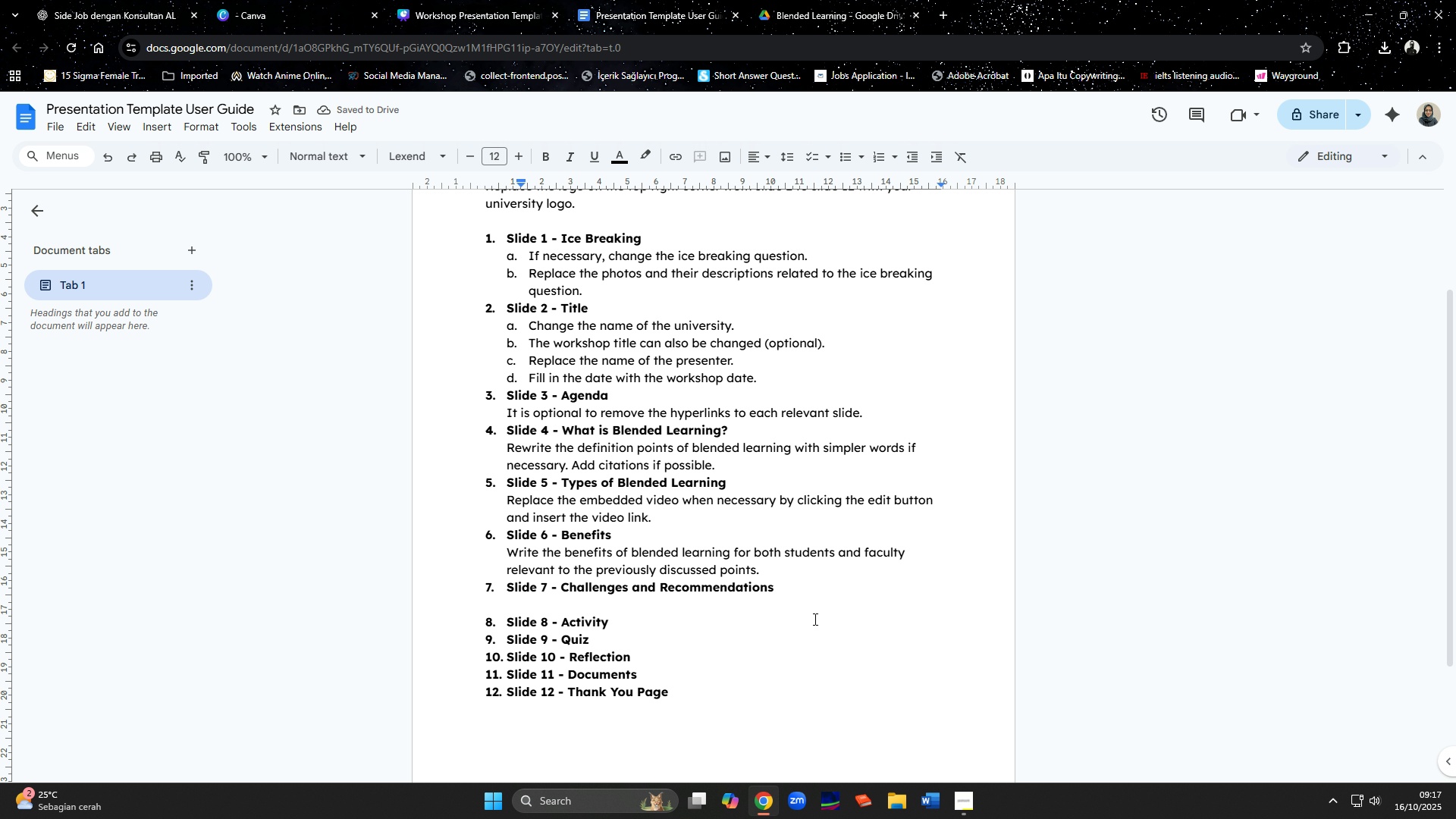 
type(Write at least two challenges from blended learning that might )
 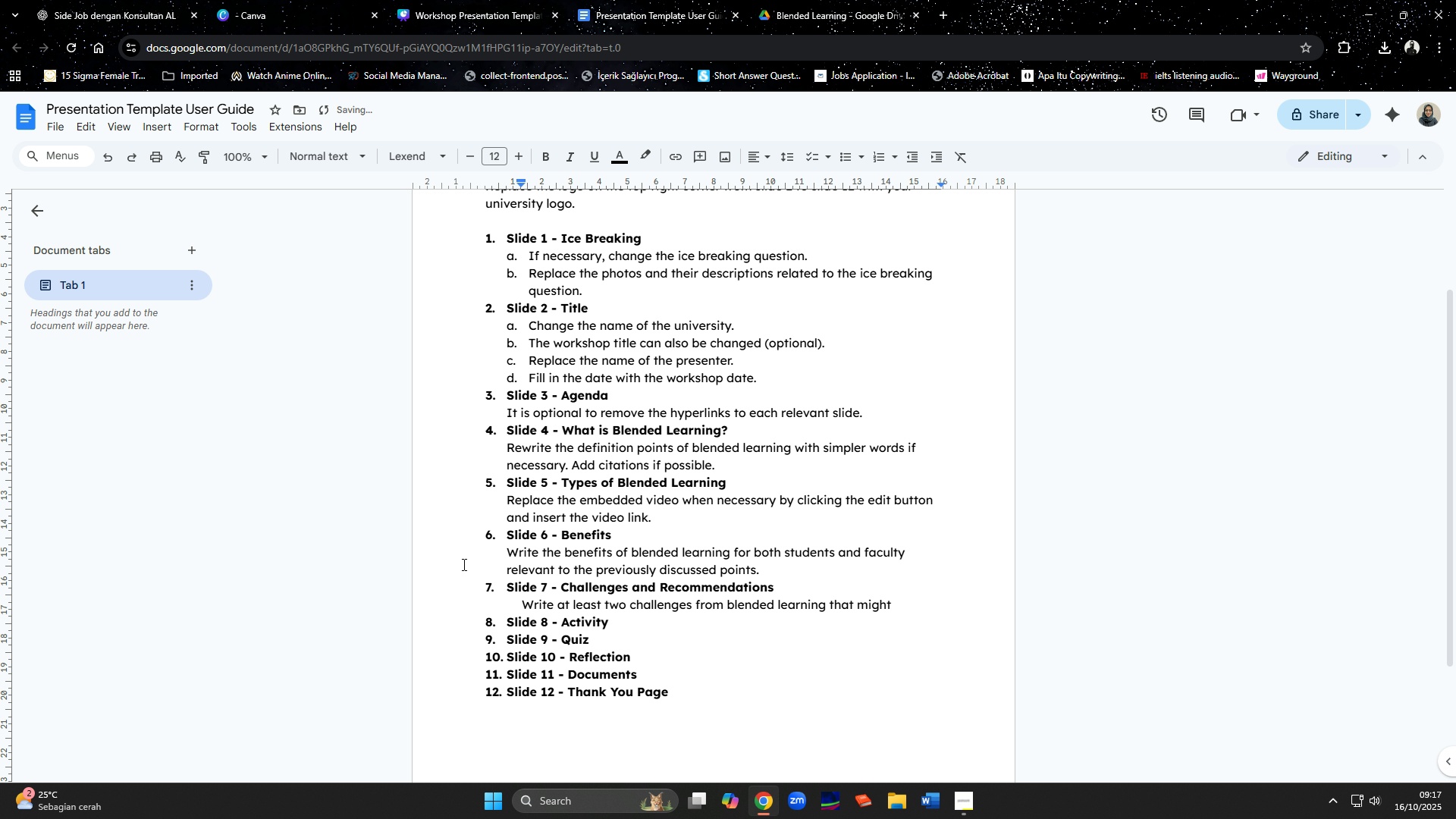 
left_click([519, 610])
 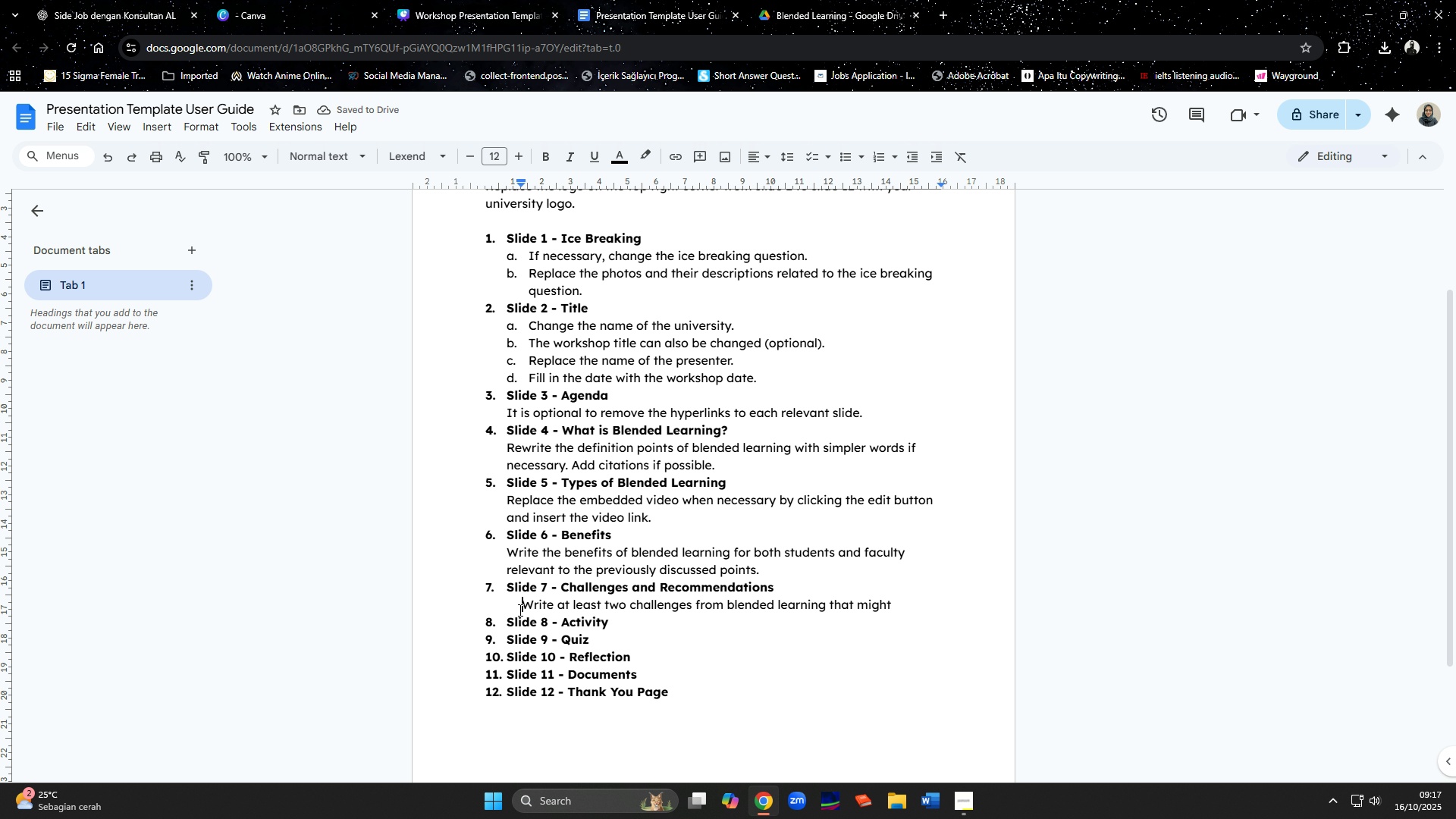 
key(A)
 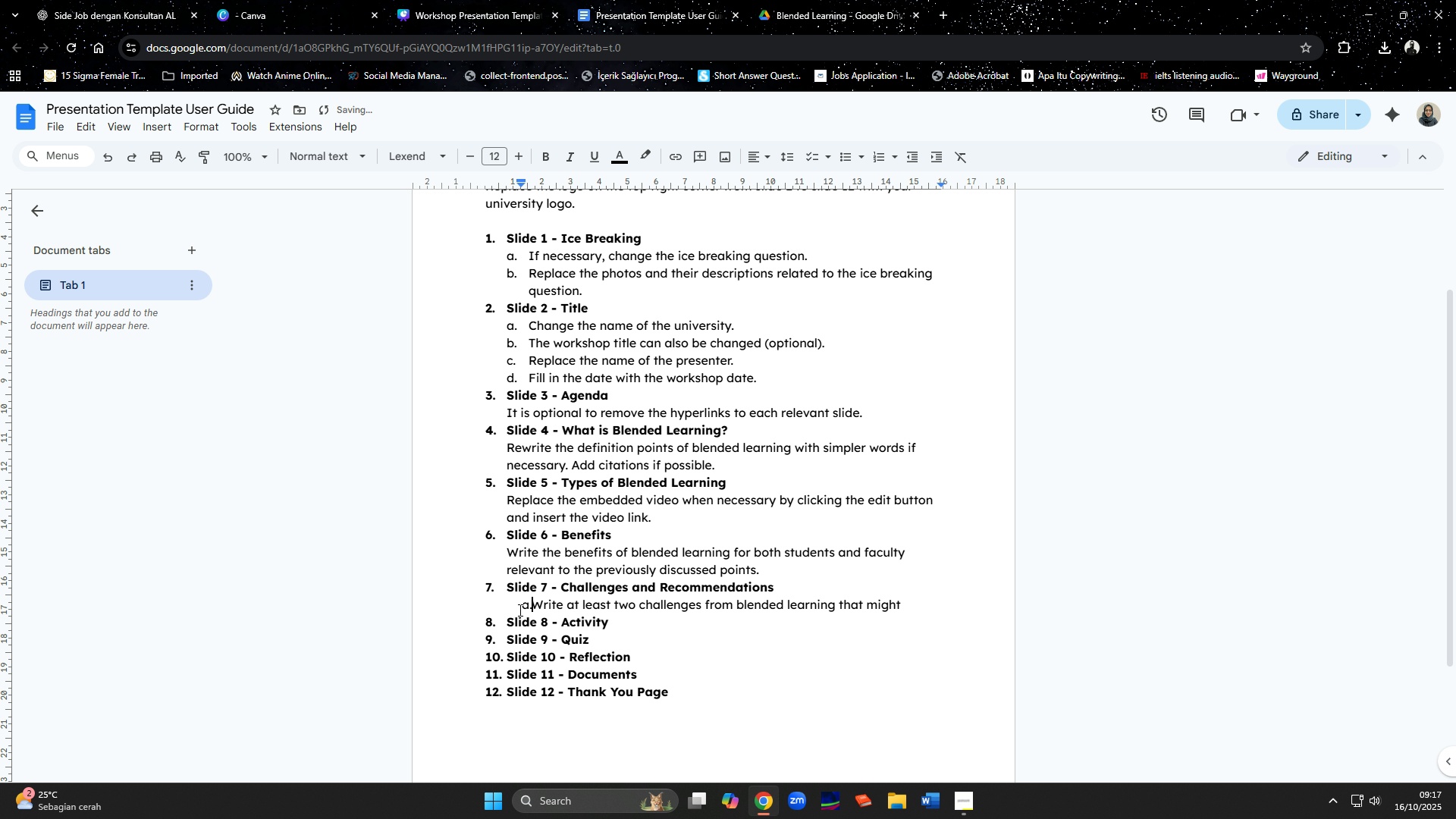 
key(Period)
 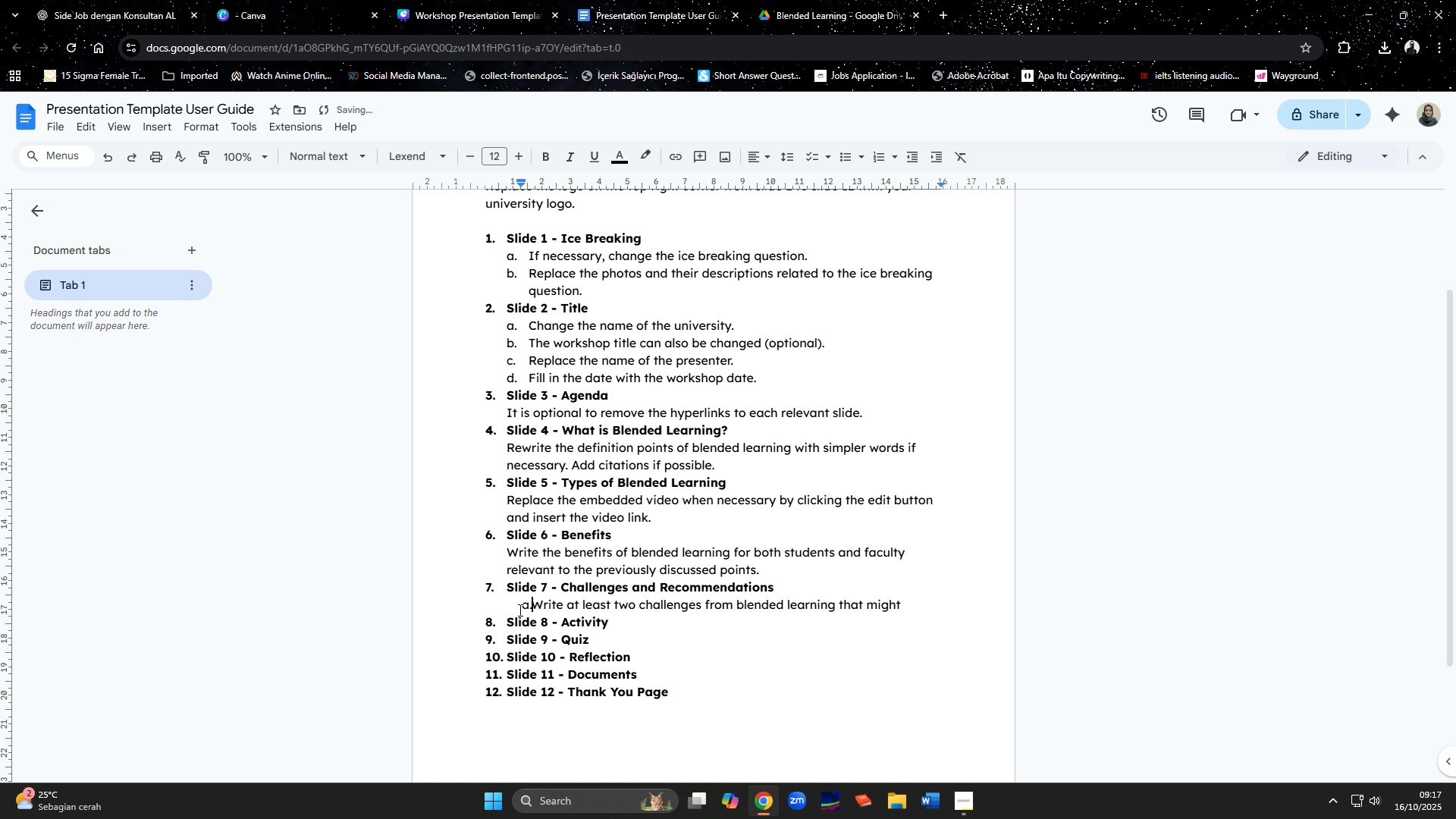 
key(Space)
 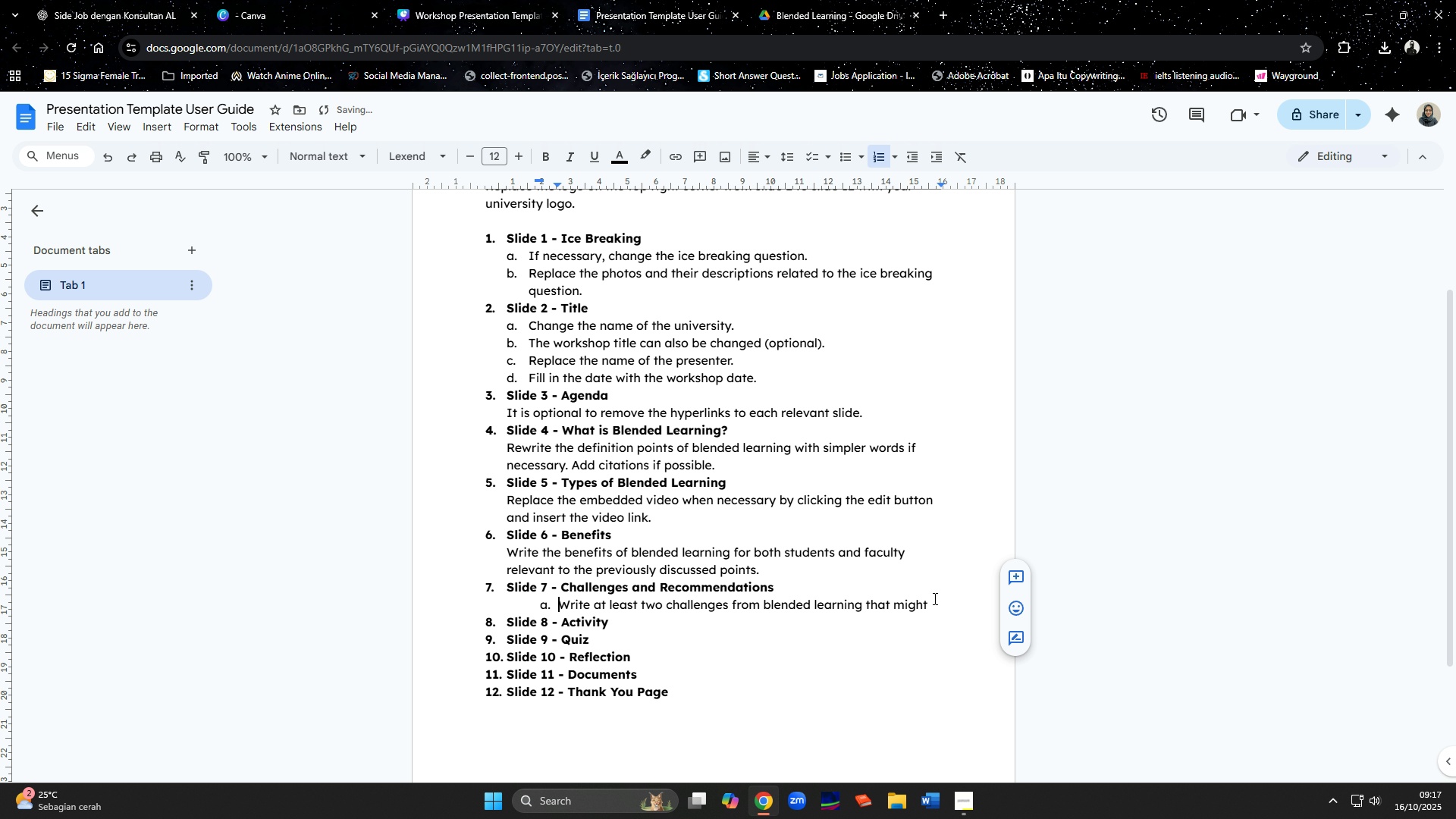 
left_click([931, 597])
 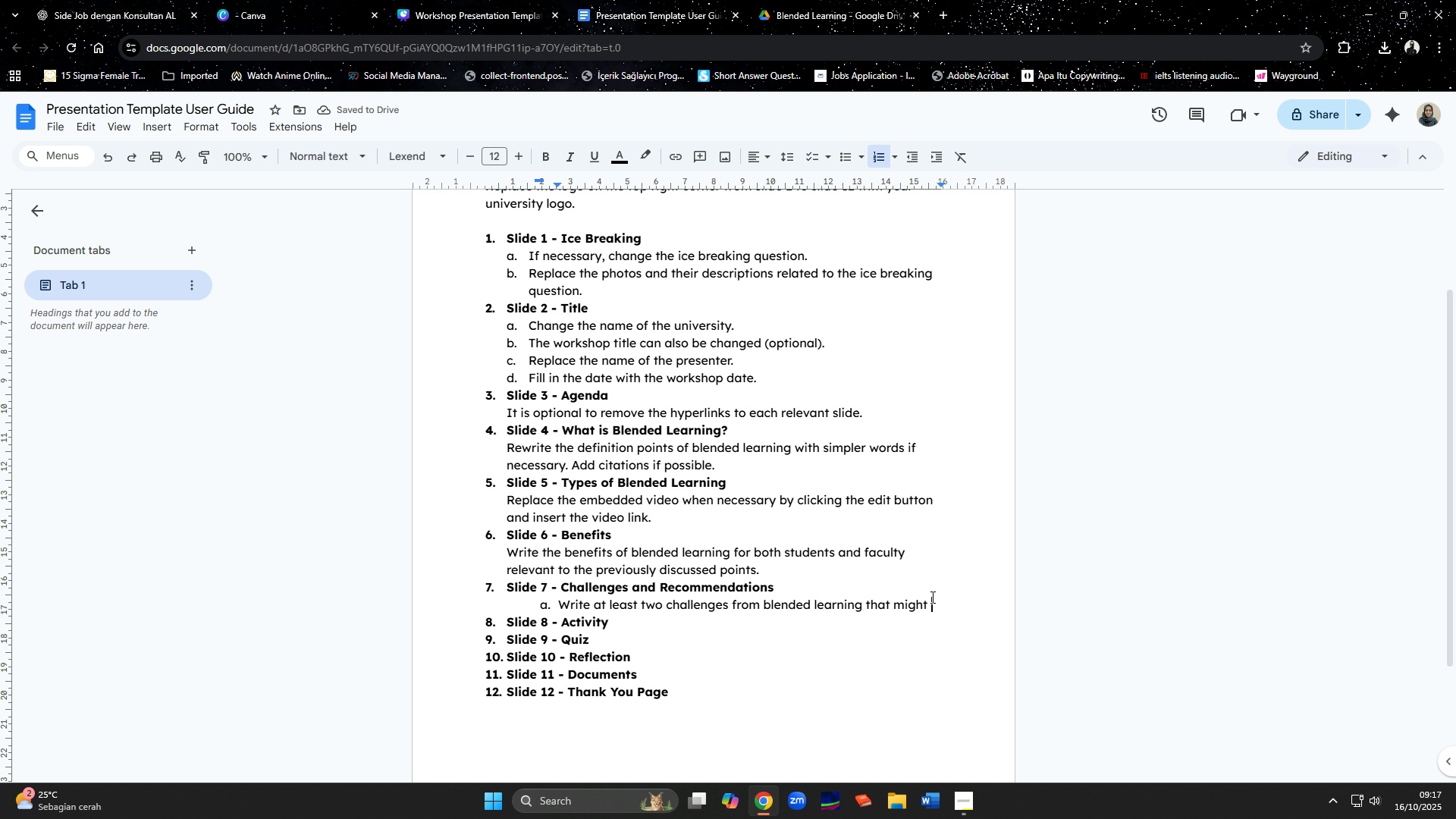 
type(be )
key(Backspace)
key(Backspace)
key(Backspace)
key(Backspace)
key(Backspace)
key(Backspace)
key(Backspace)
key(Backspace)
key(Backspace)
type(educators and student )
key(Backspace)
type(s might encounter)
 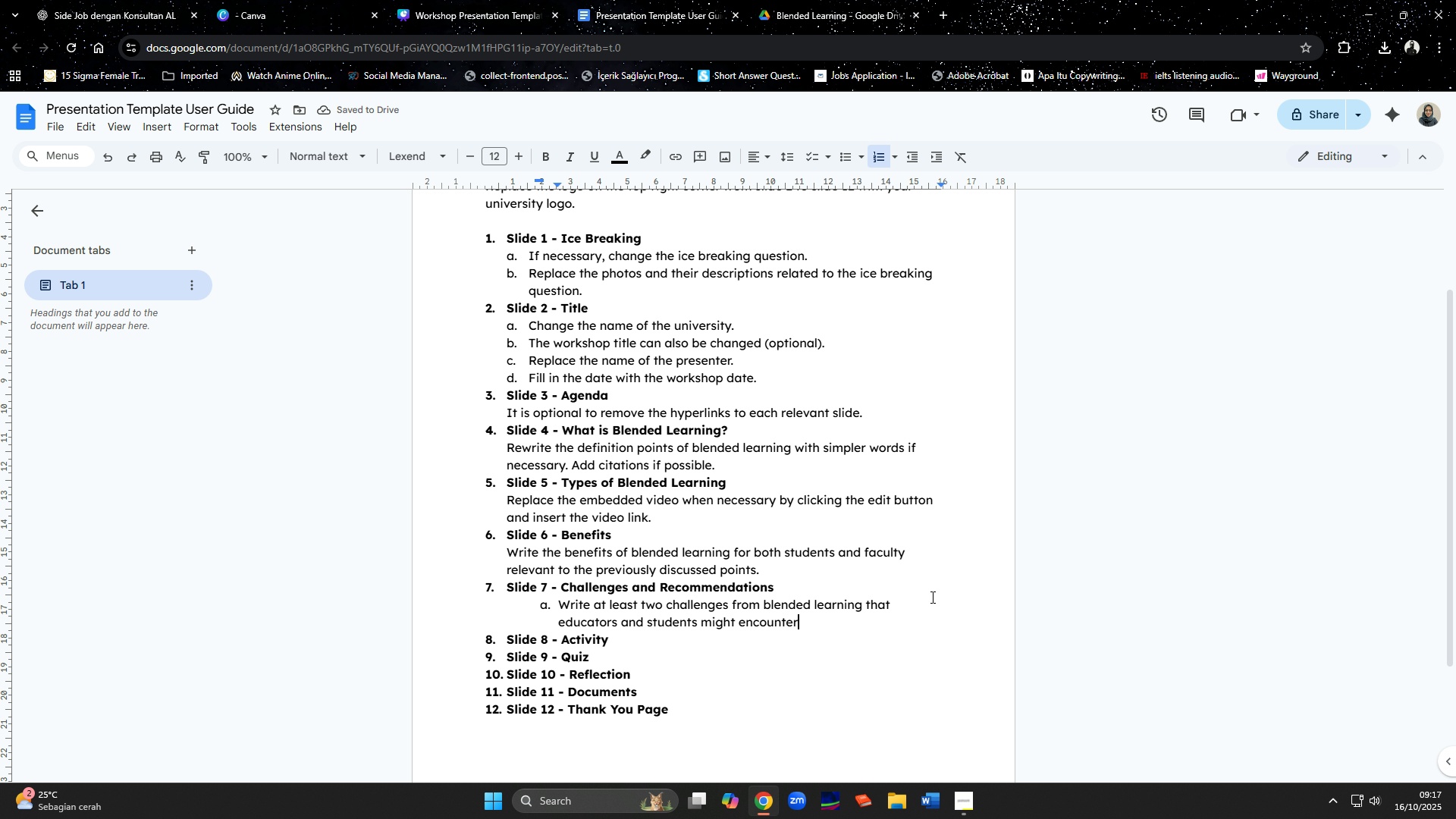 
hold_key(key=ArrowLeft, duration=0.85)
 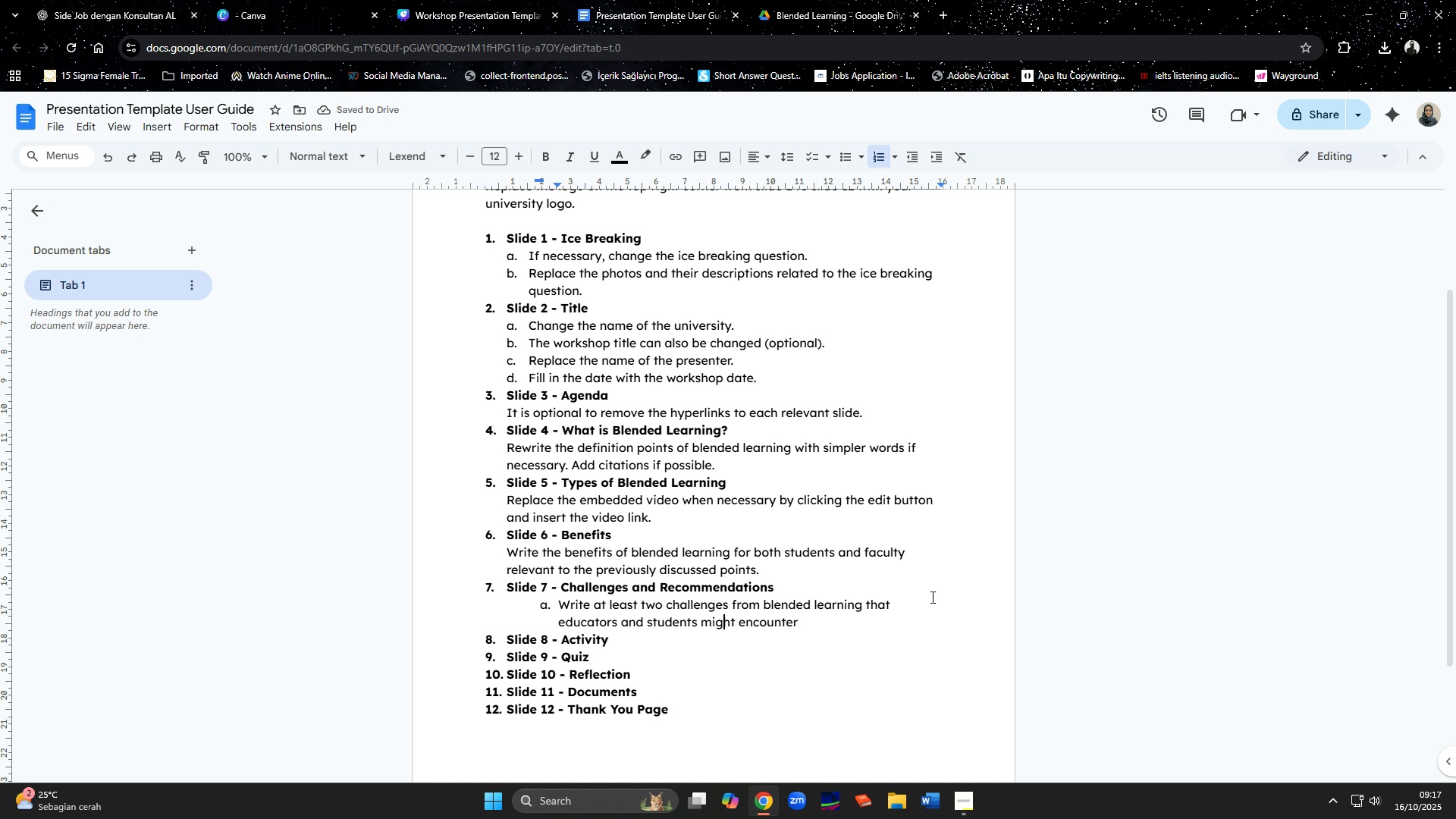 
key(ArrowLeft)
 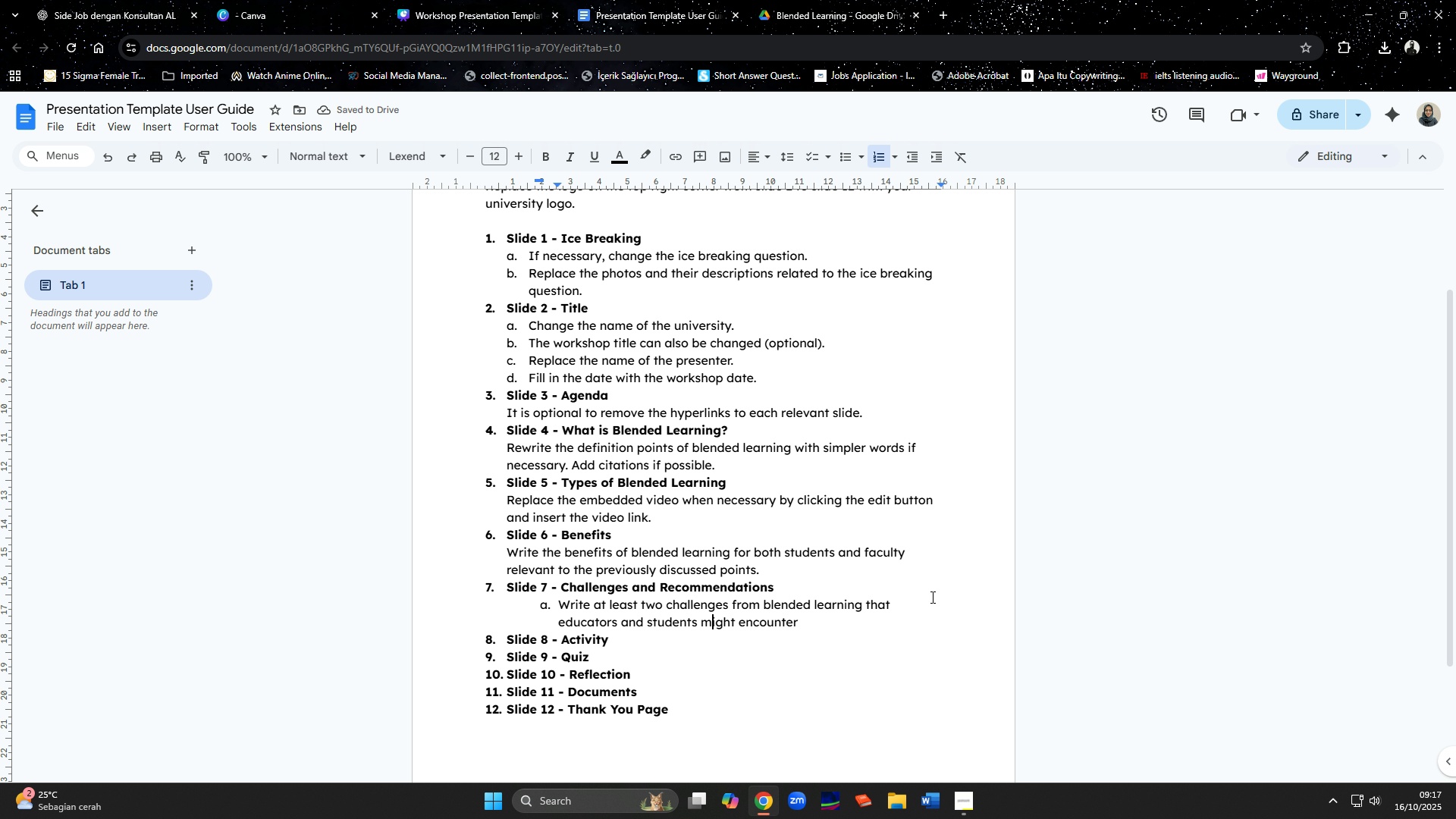 
key(ArrowLeft)
 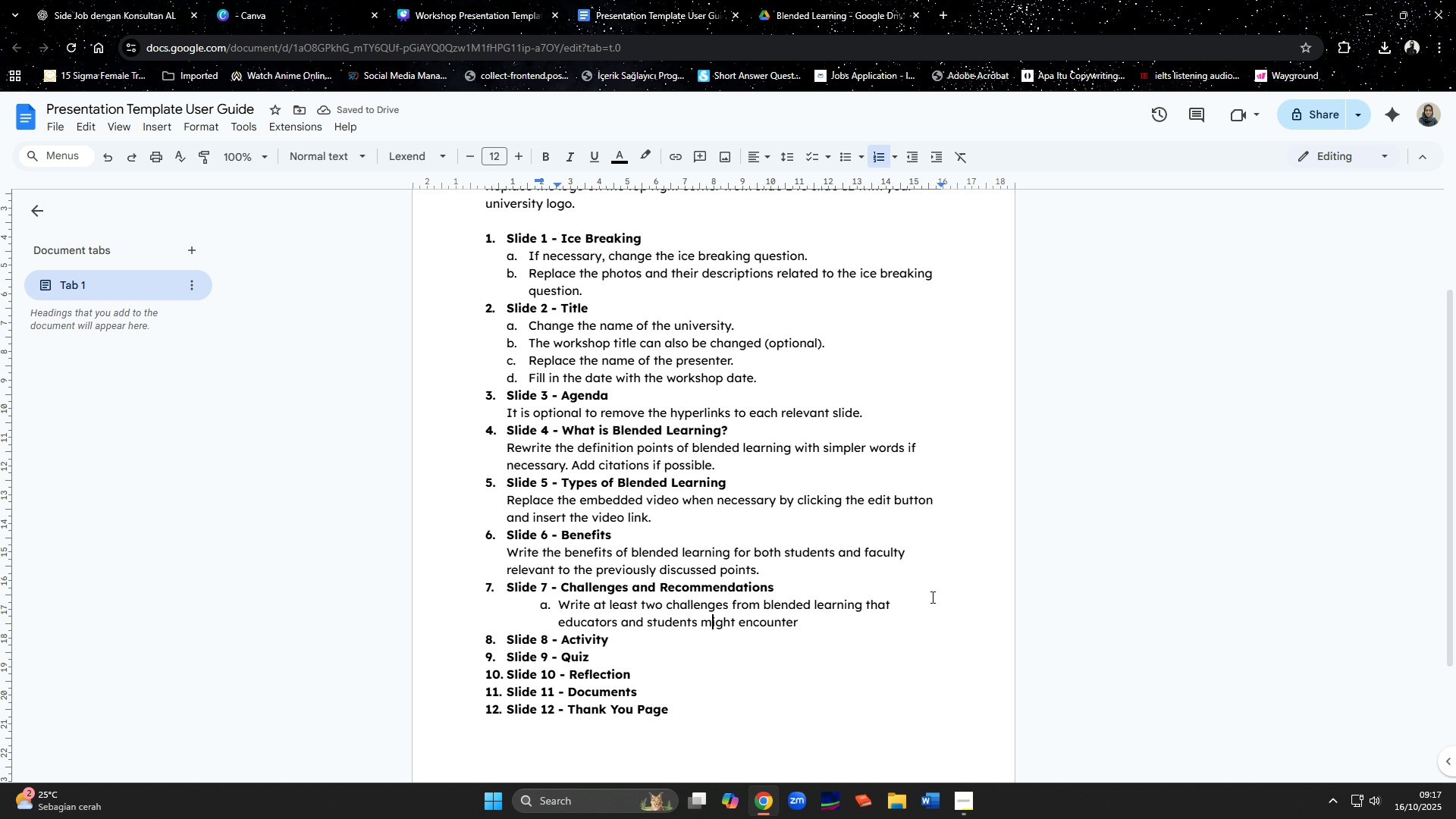 
key(ArrowLeft)
 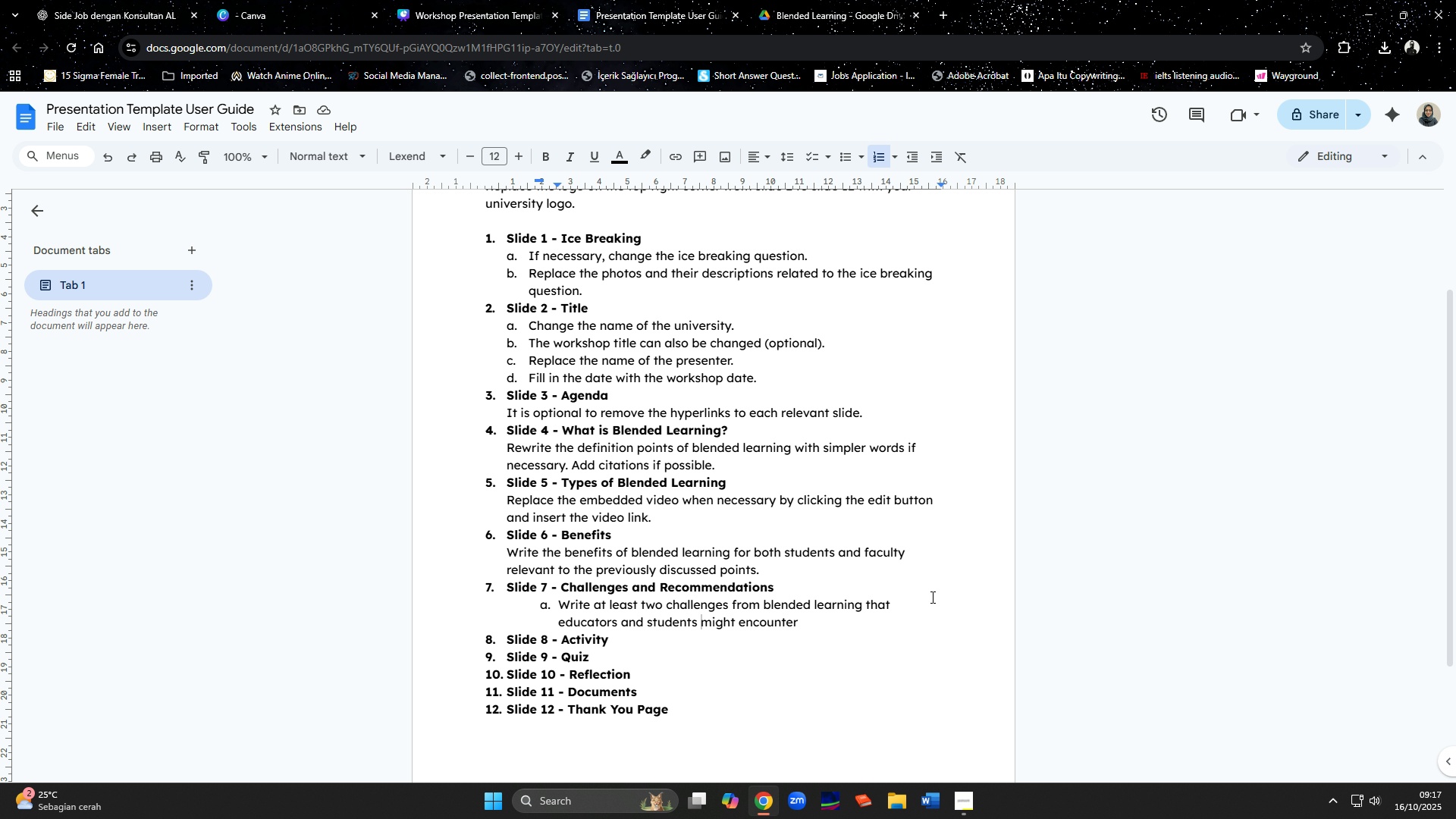 
wait(6.67)
 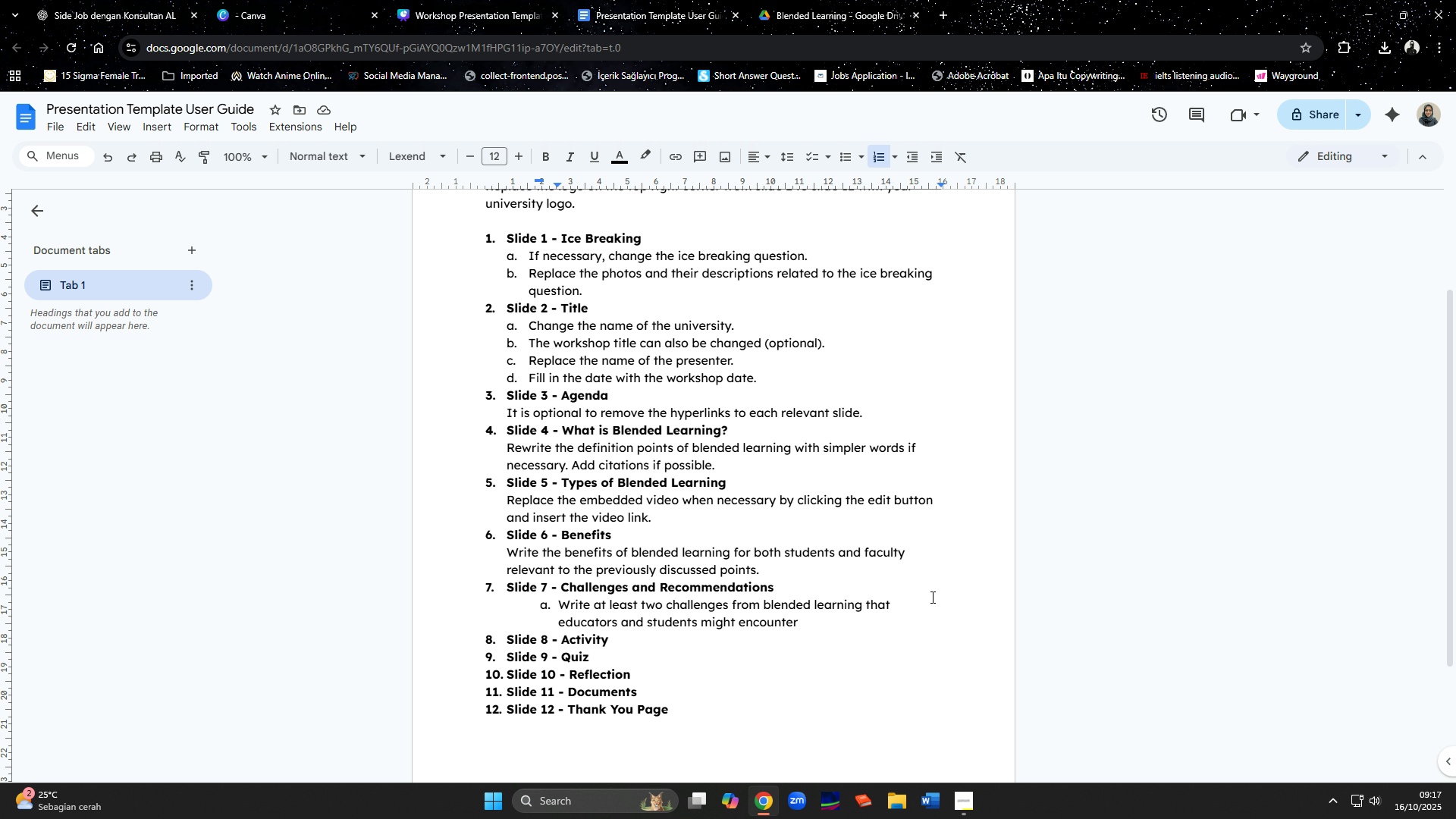 
type(in a certain univerity)
key(Backspace)
key(Backspace)
key(Backspace)
type(sity )
 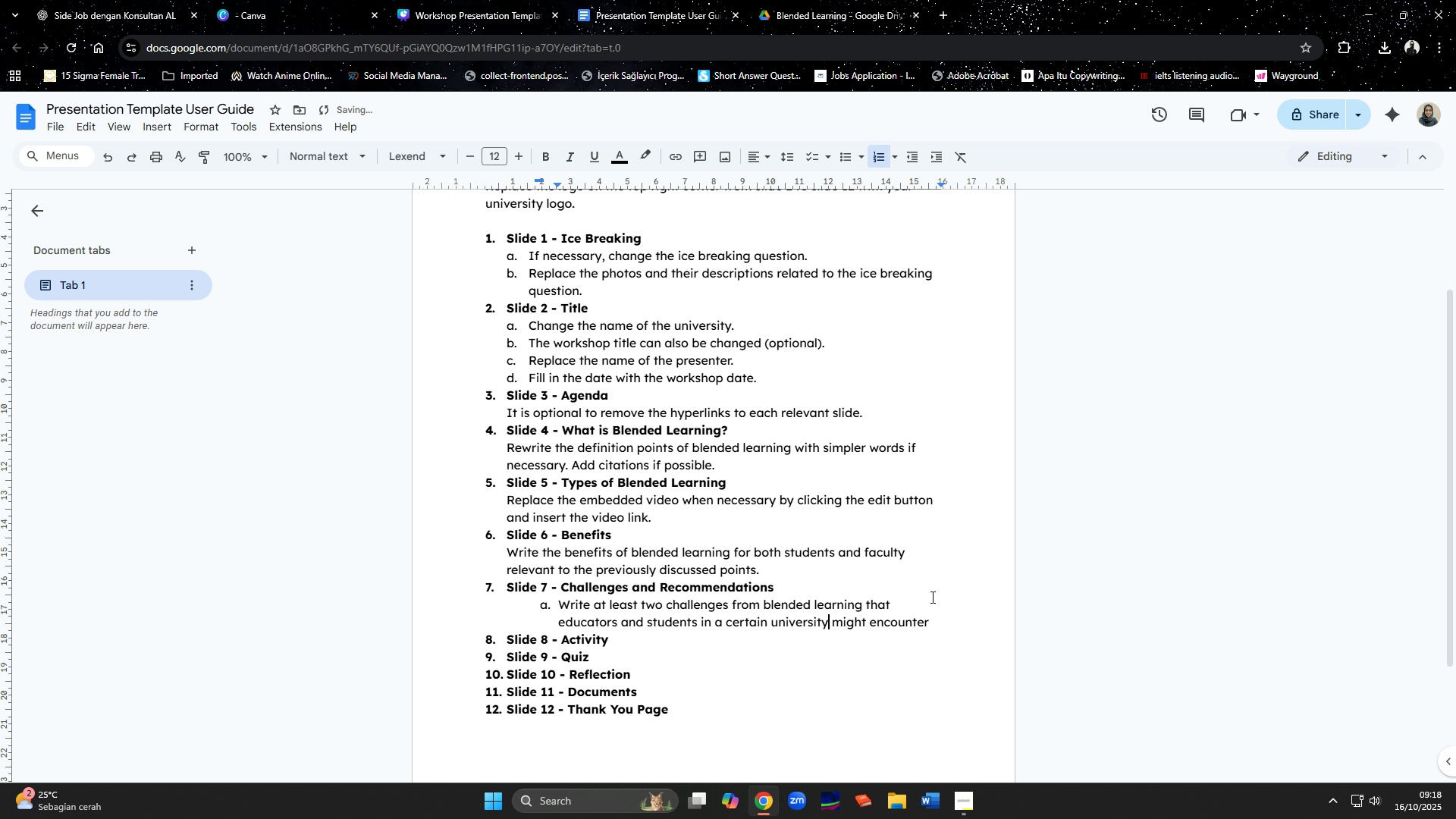 
hold_key(key=ArrowLeft, duration=0.77)
 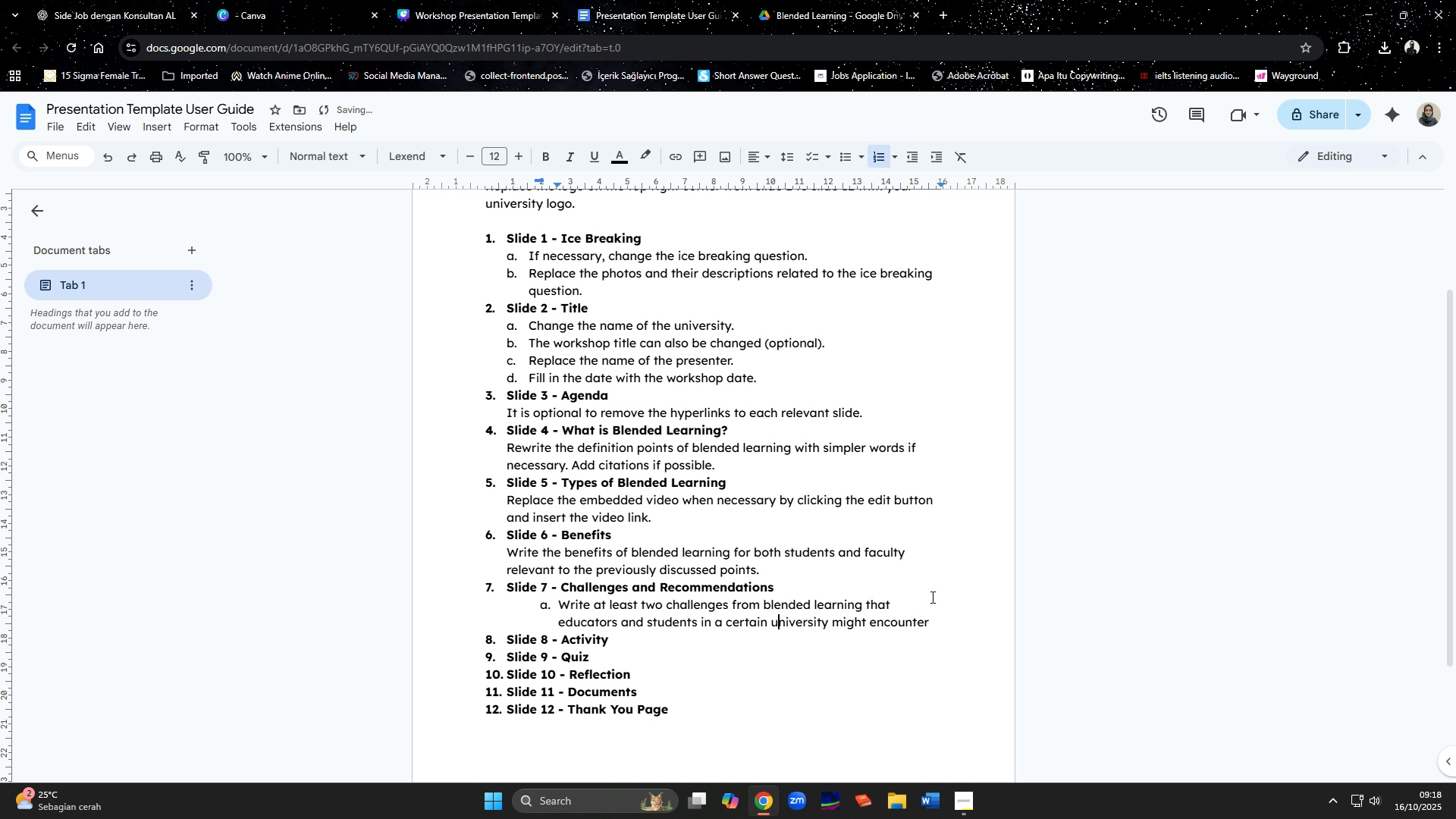 
key(ArrowLeft)
 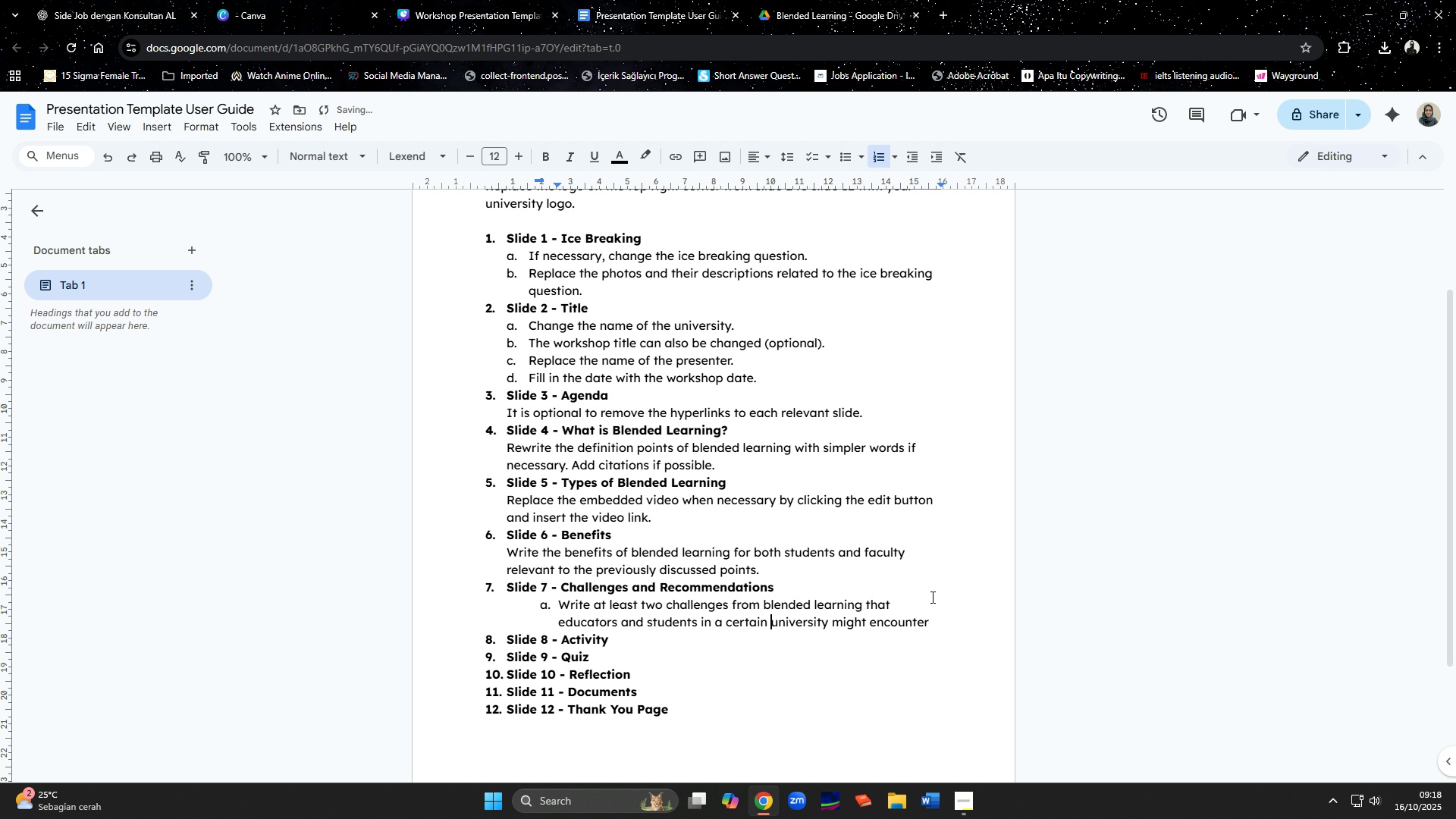 
key(ArrowLeft)
 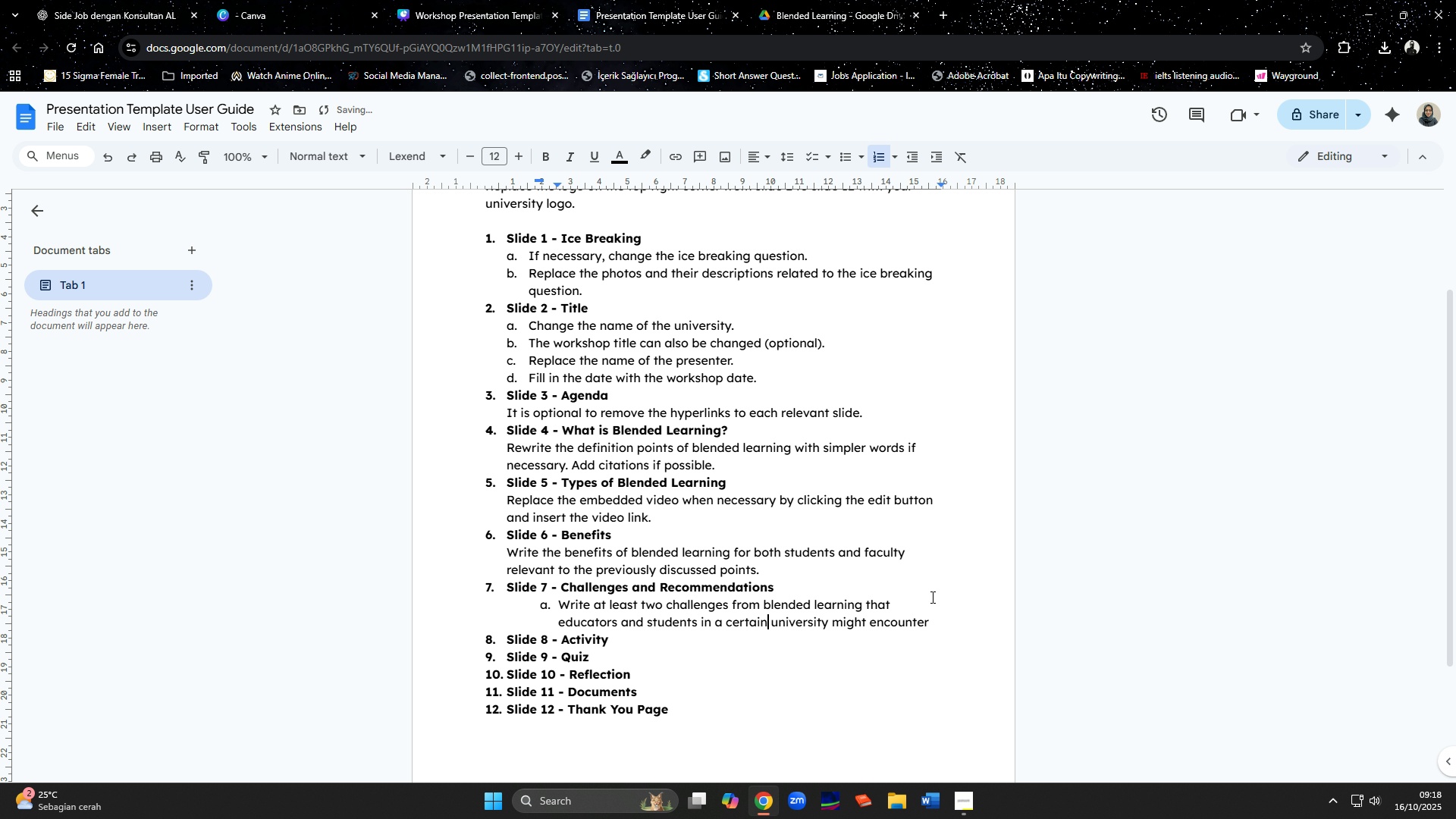 
key(ArrowLeft)
 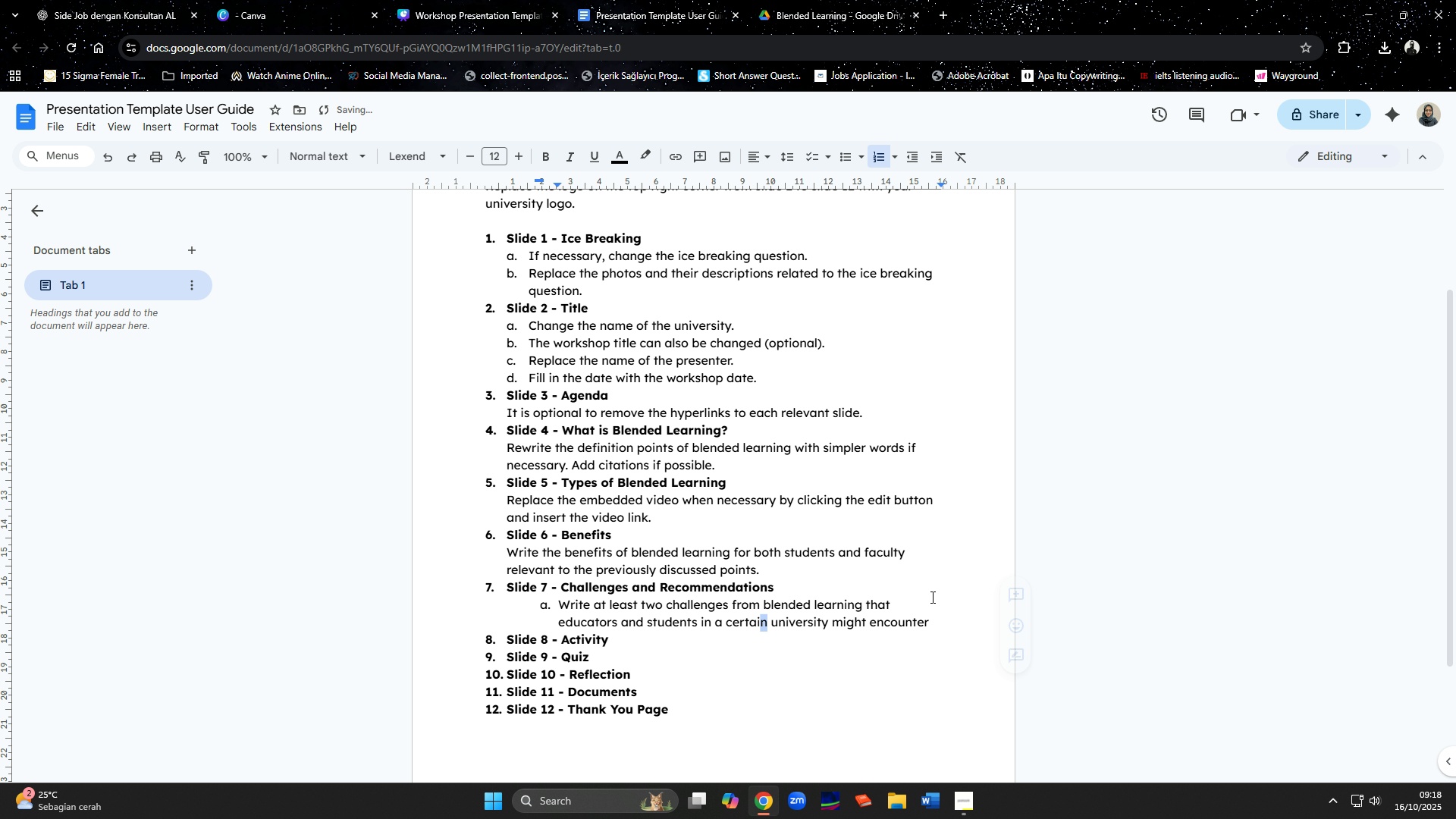 
hold_key(key=ShiftLeft, duration=1.87)
 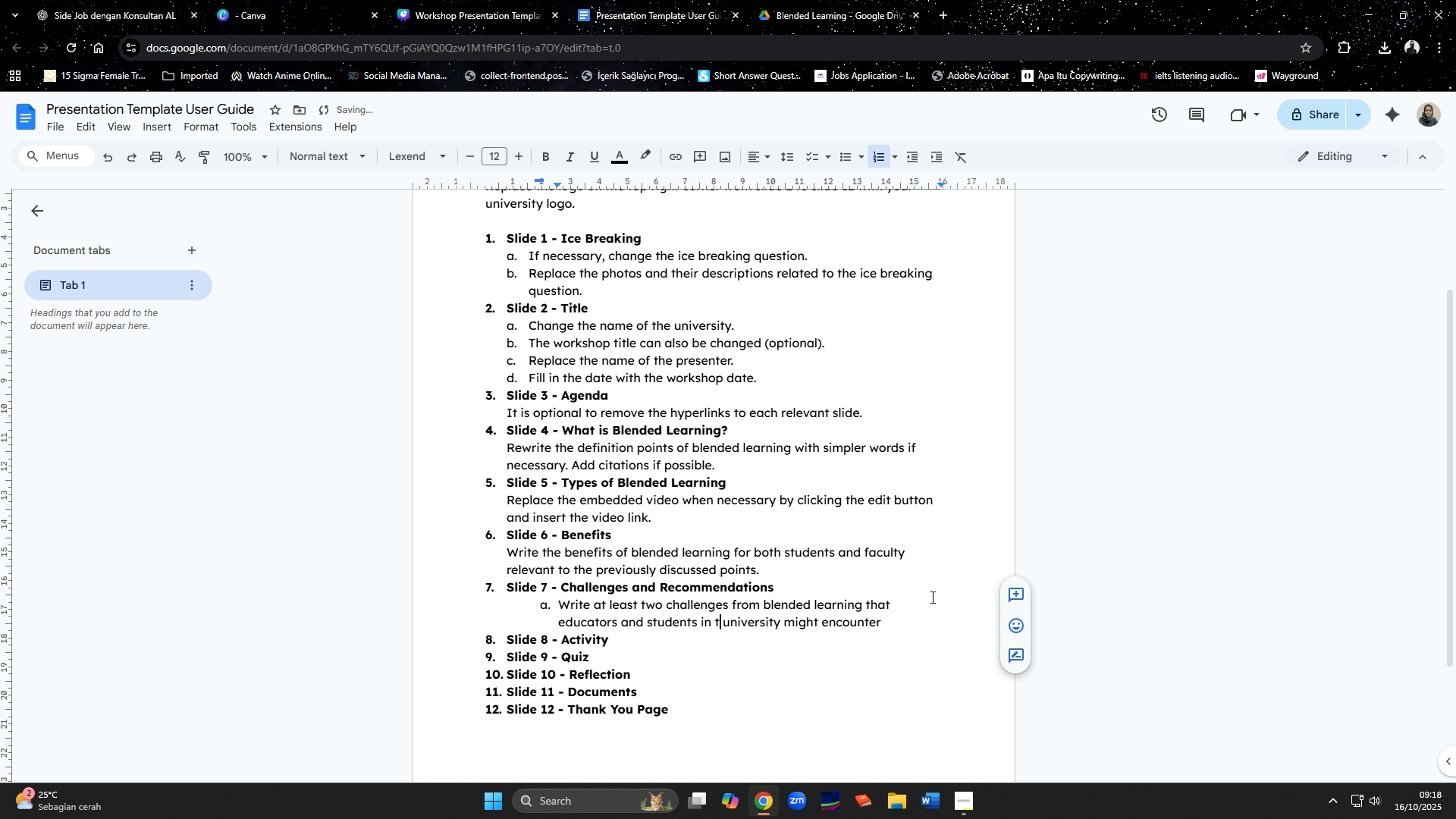 
hold_key(key=ArrowLeft, duration=0.75)
 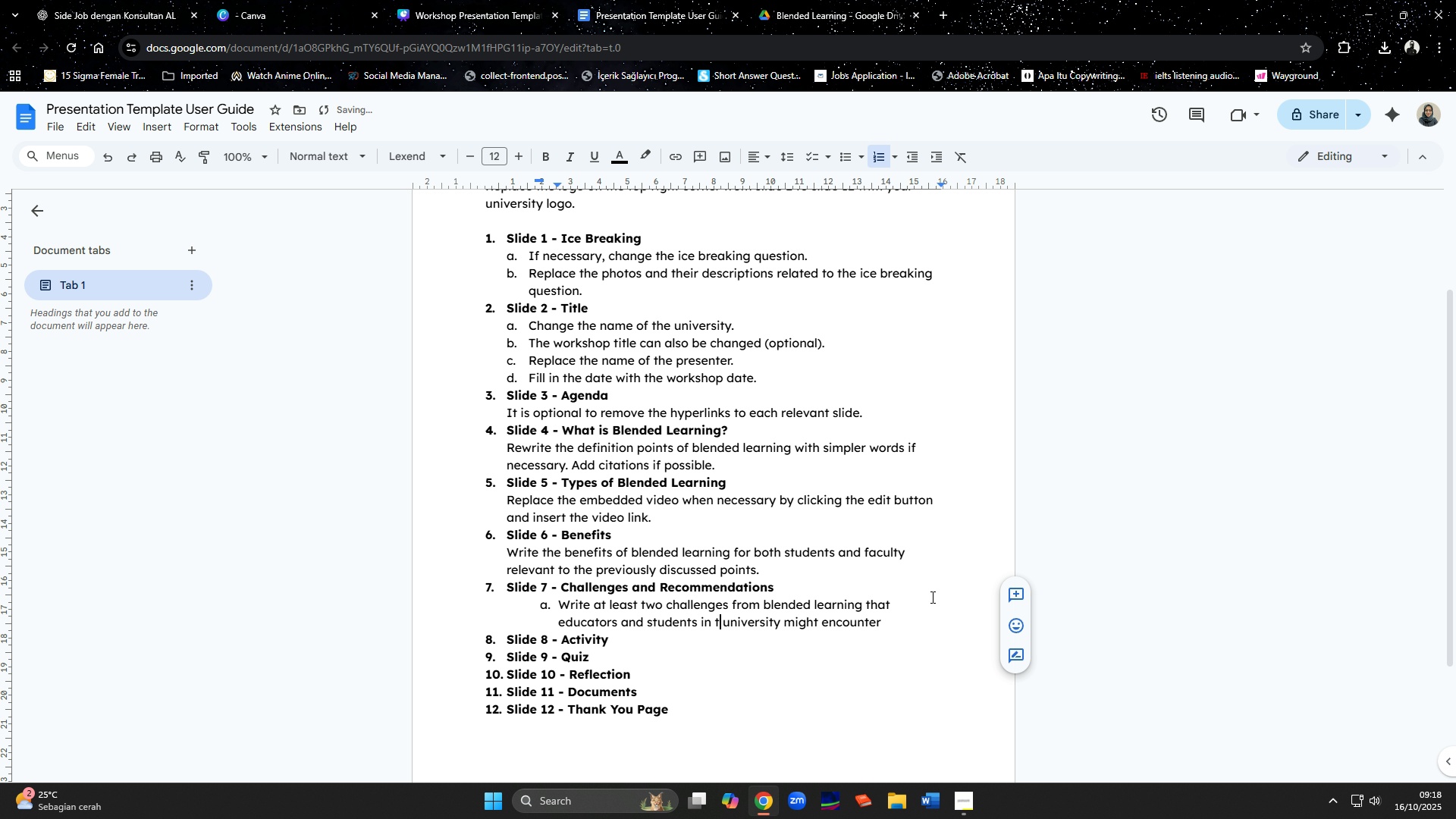 
type(the[End])
 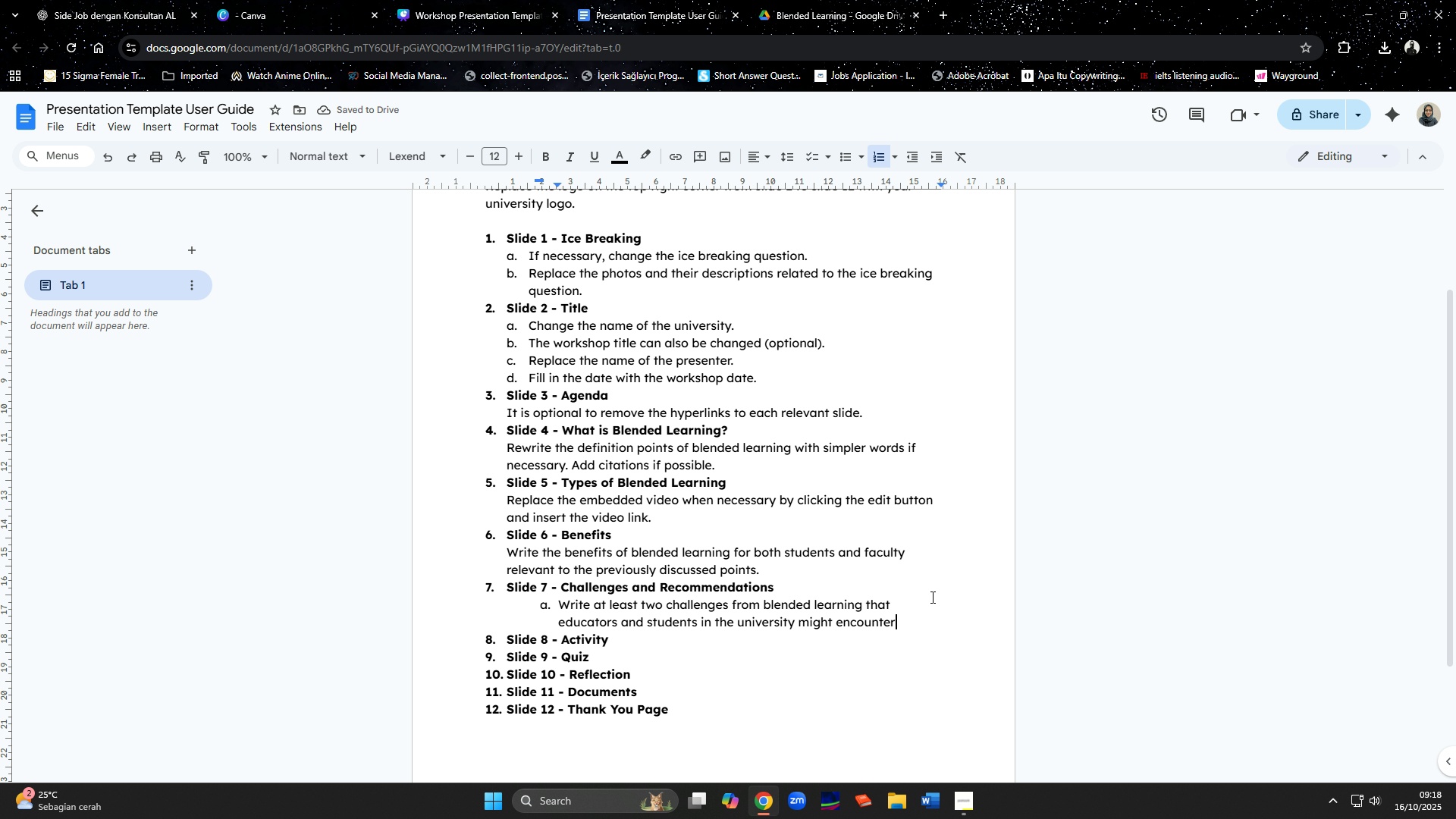 
key(Period)
 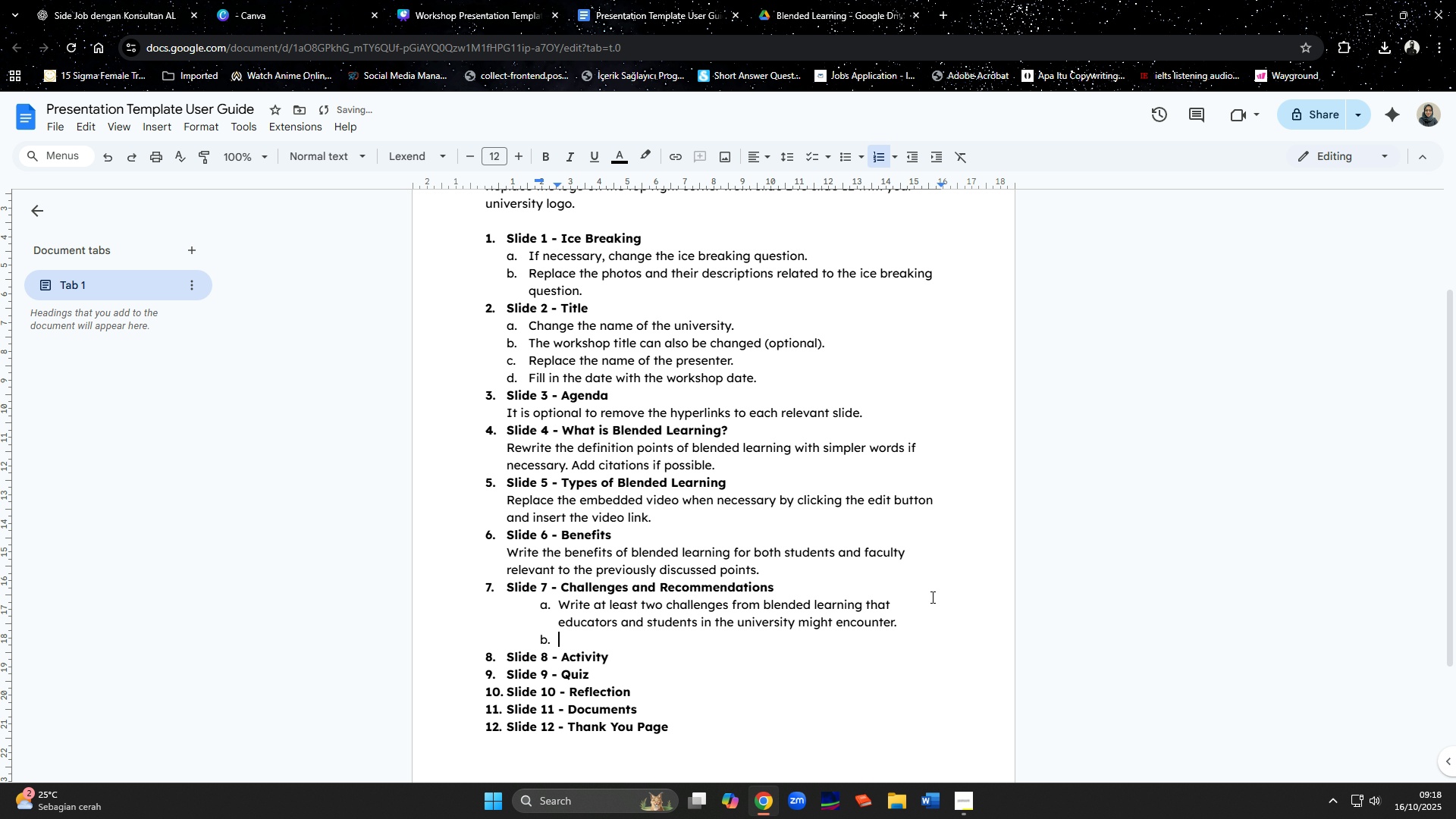 
key(Enter)
 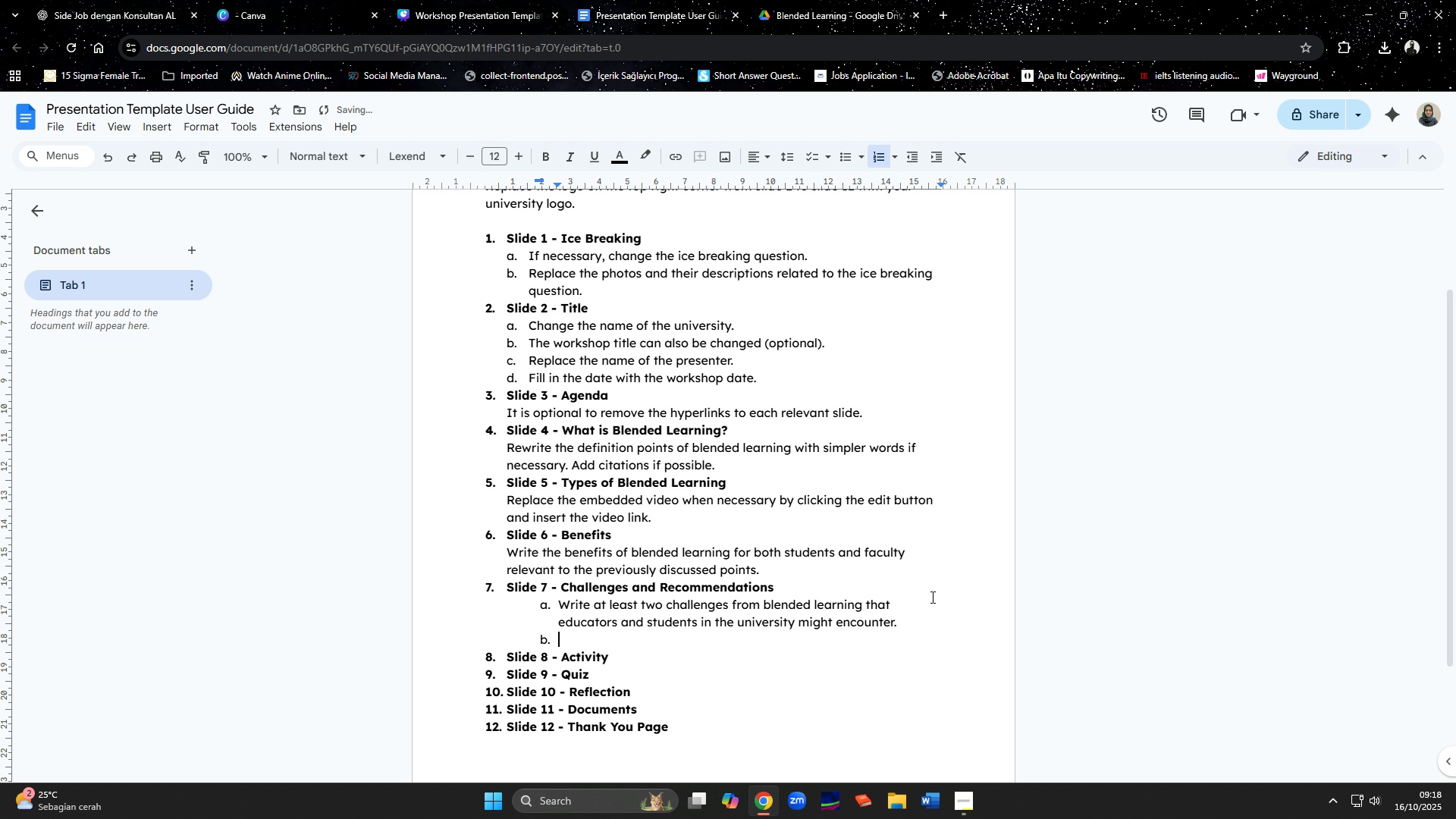 
type(Give recommencati)
key(Backspace)
key(Backspace)
key(Backspace)
type(d)
key(Backspace)
key(Backspace)
type(dations )
 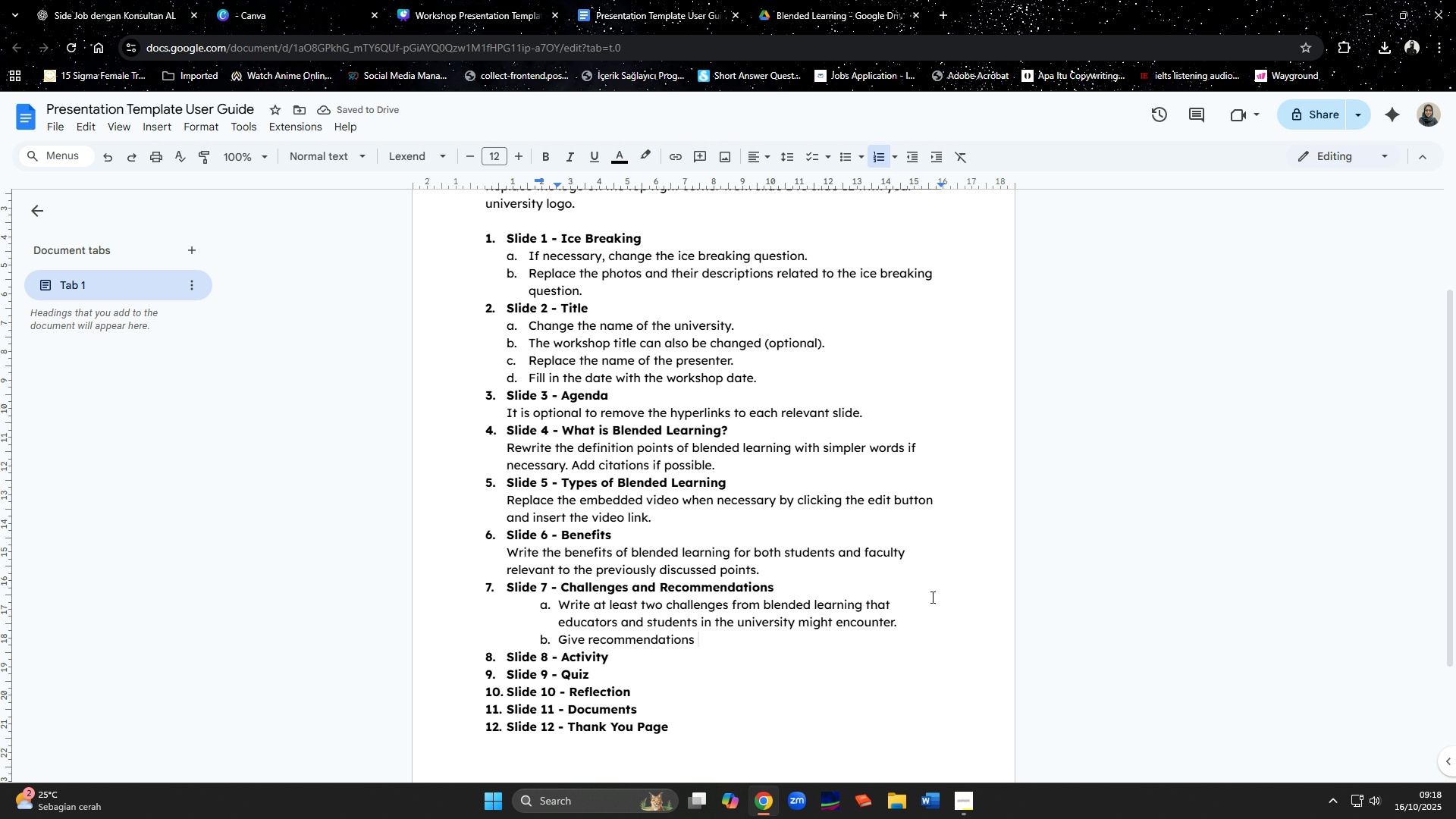 
type(on how to )
 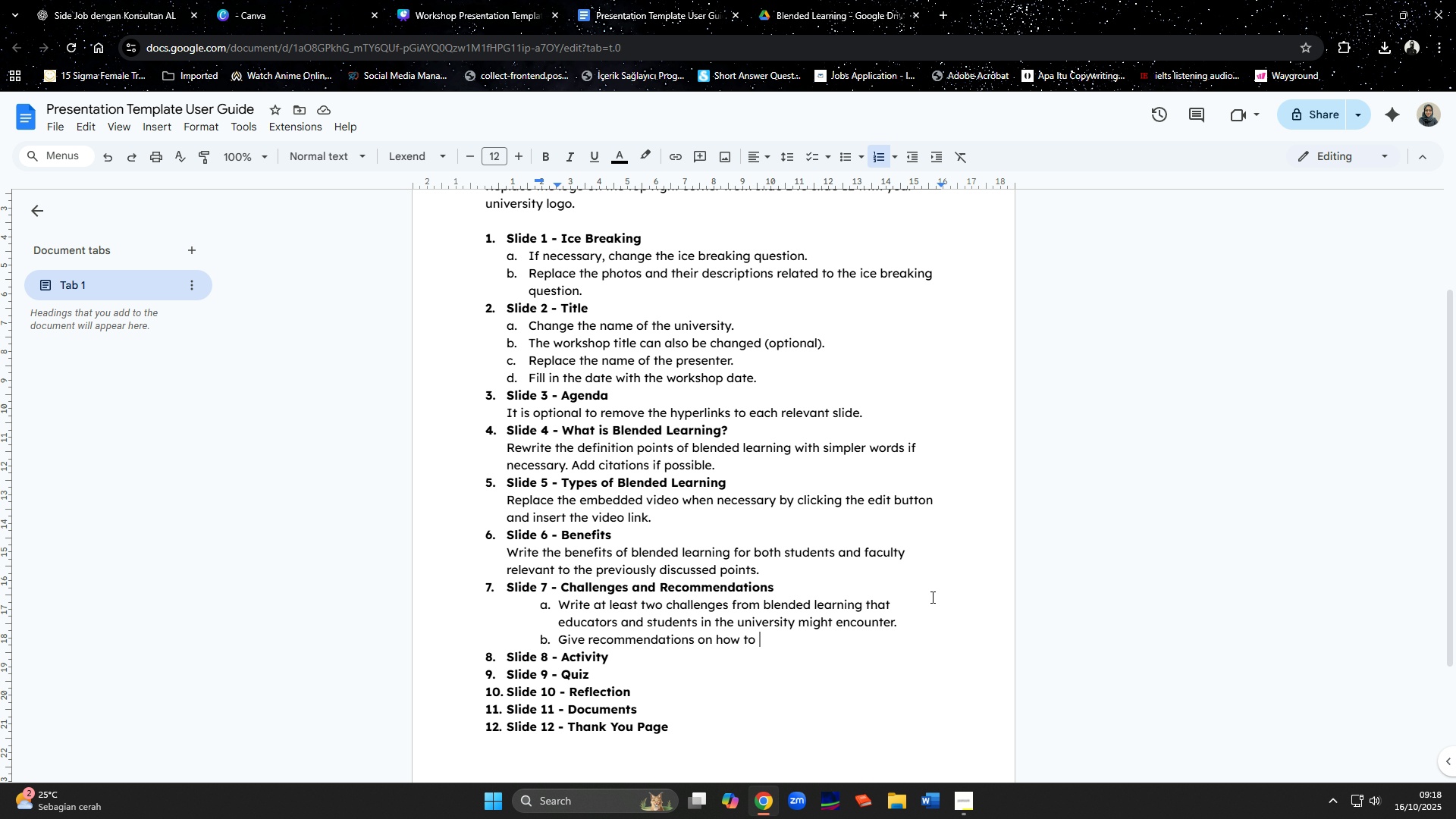 
wait(7.78)
 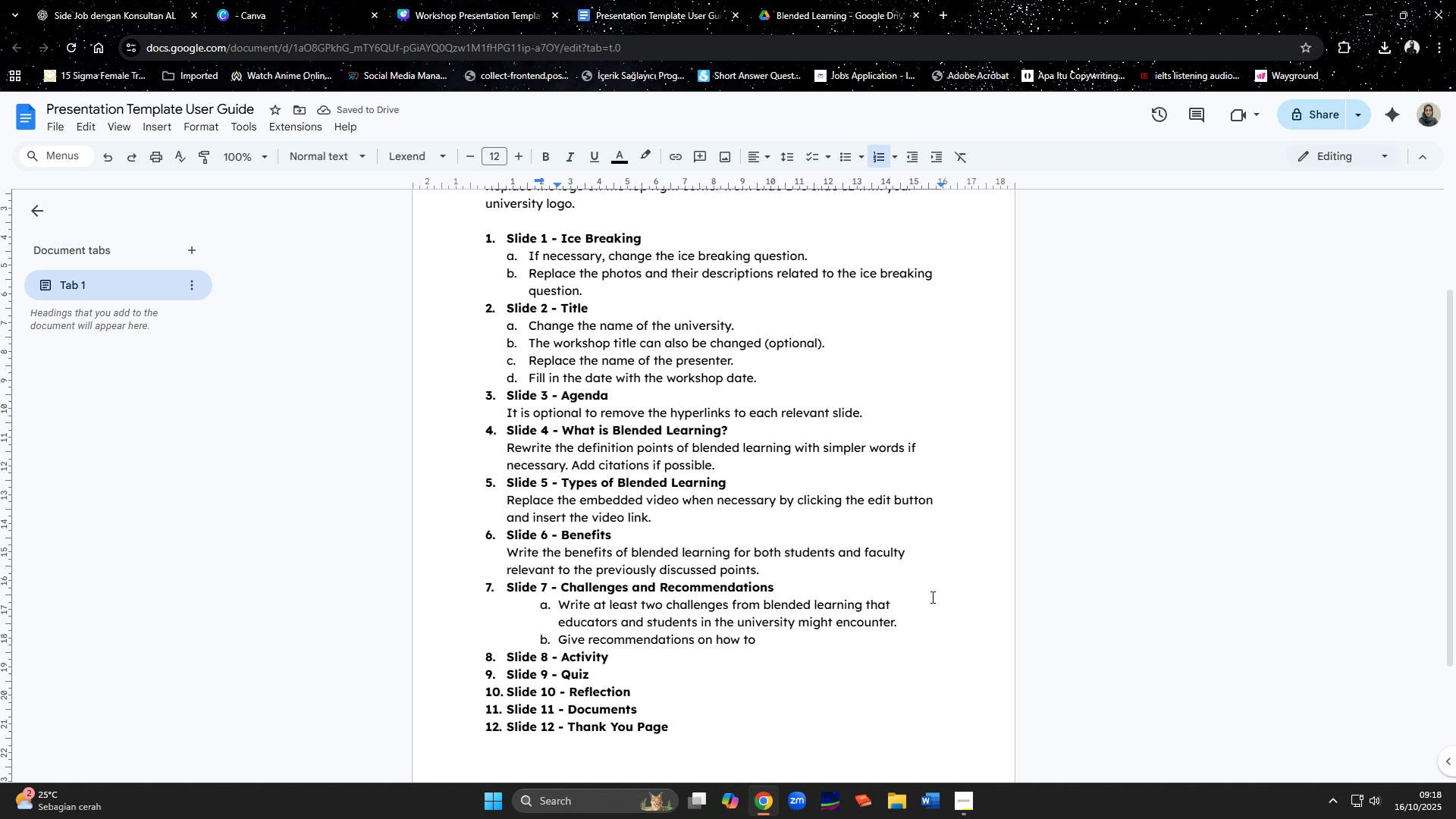 
type(minimize or )
 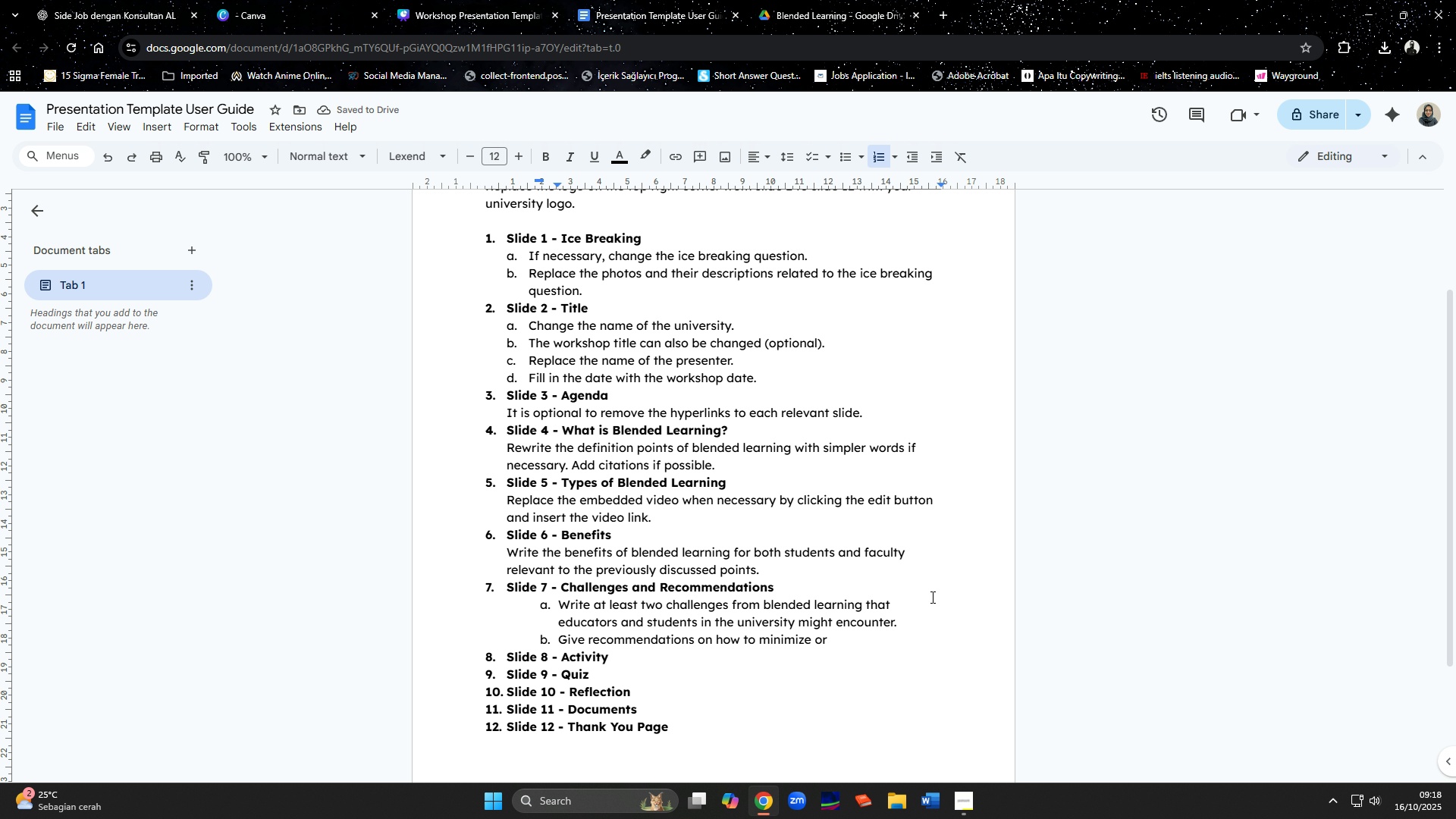 
wait(8.67)
 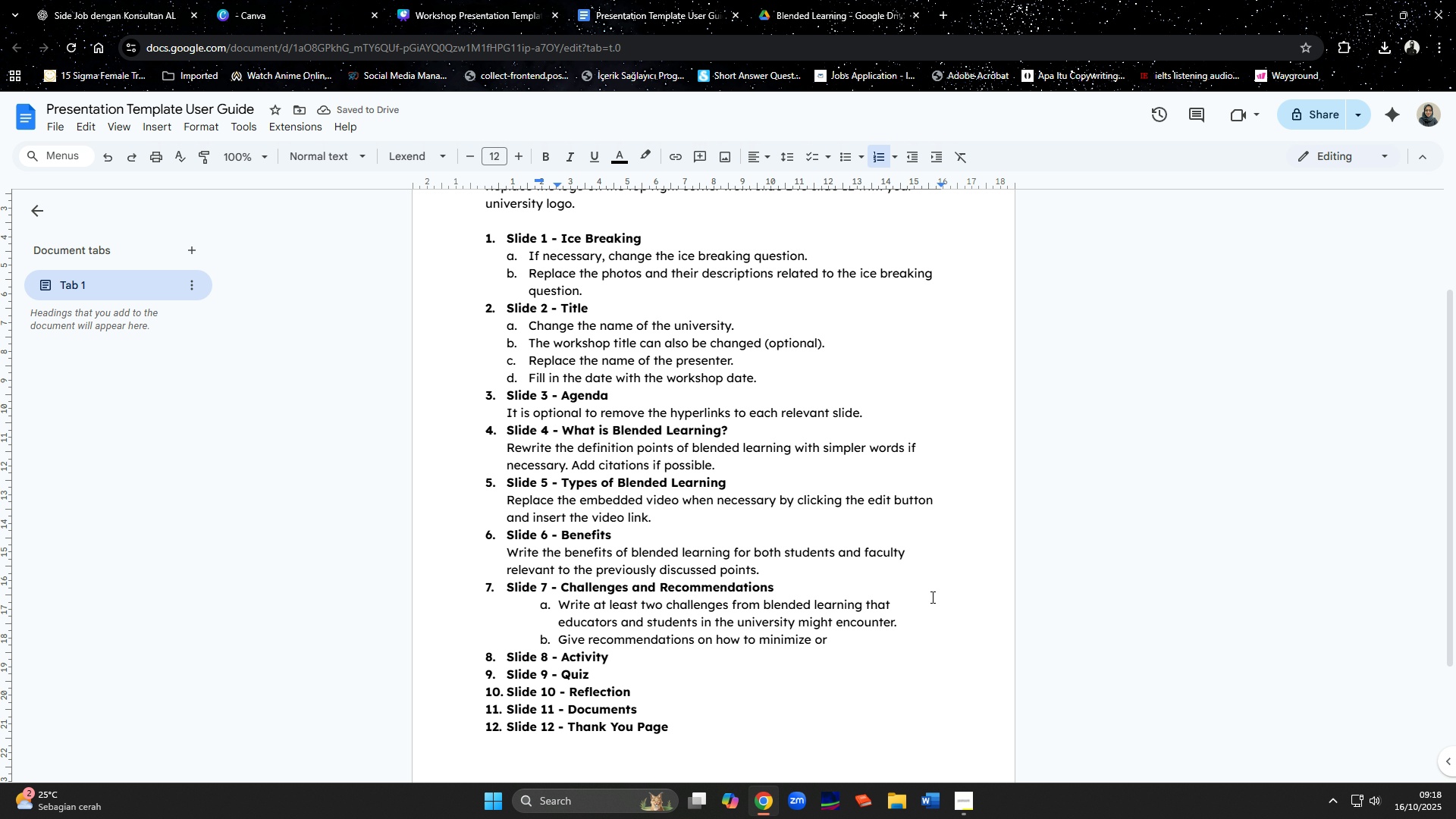 
type(tackle the challenges.)
 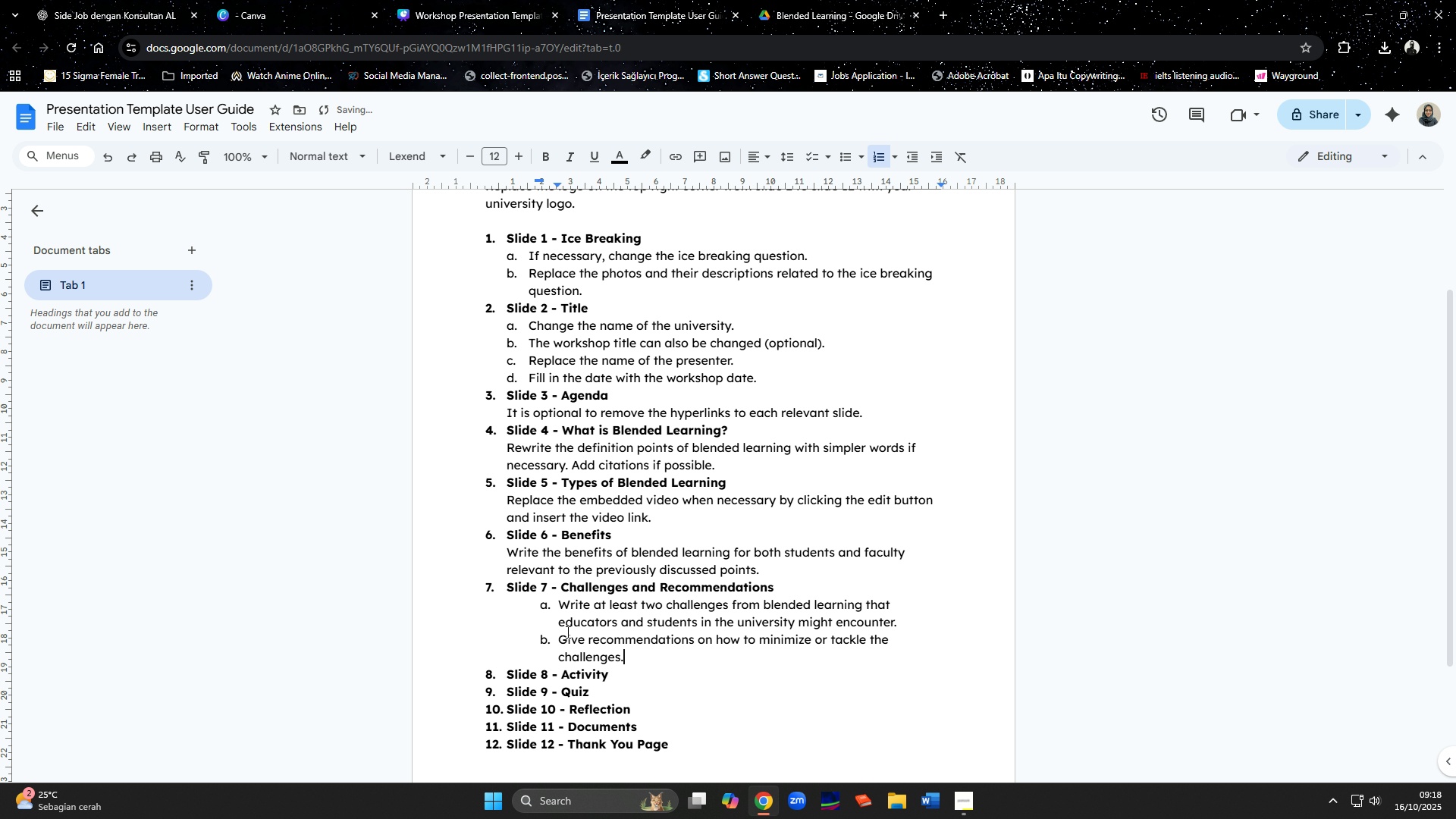 
left_click_drag(start_coordinate=[560, 604], to_coordinate=[635, 655])
 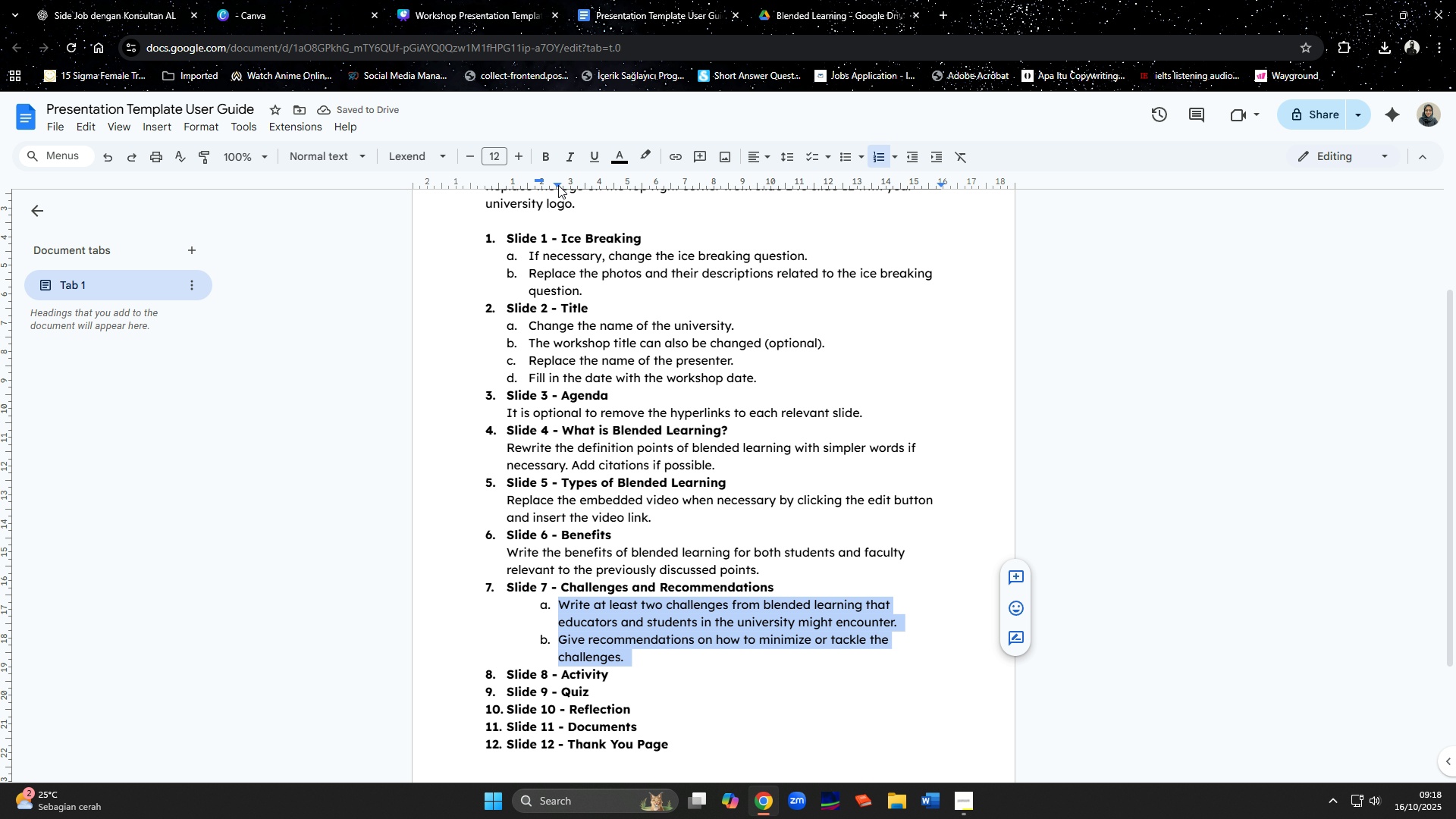 
left_click_drag(start_coordinate=[556, 184], to_coordinate=[527, 184])
 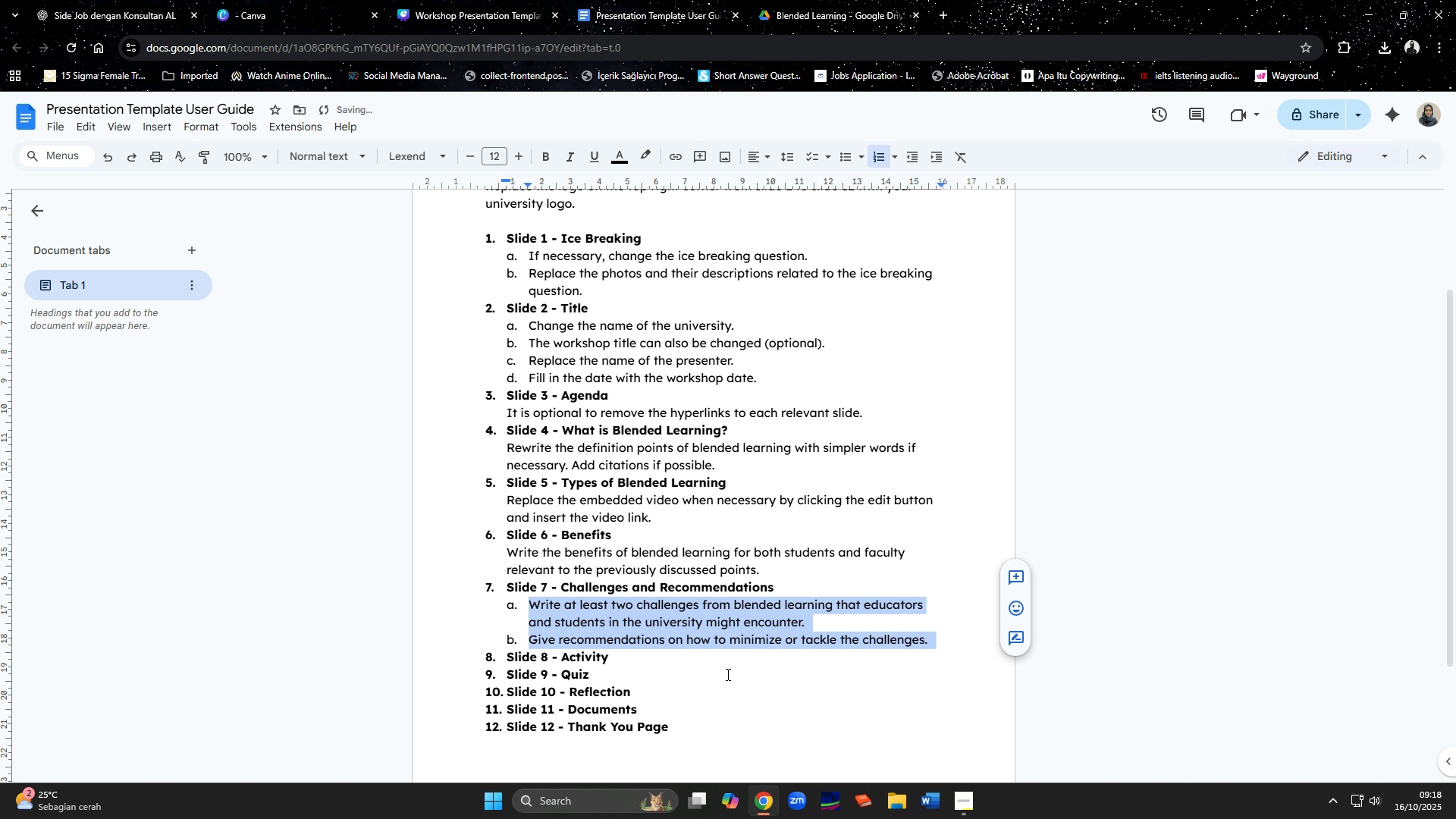 
left_click([648, 662])
 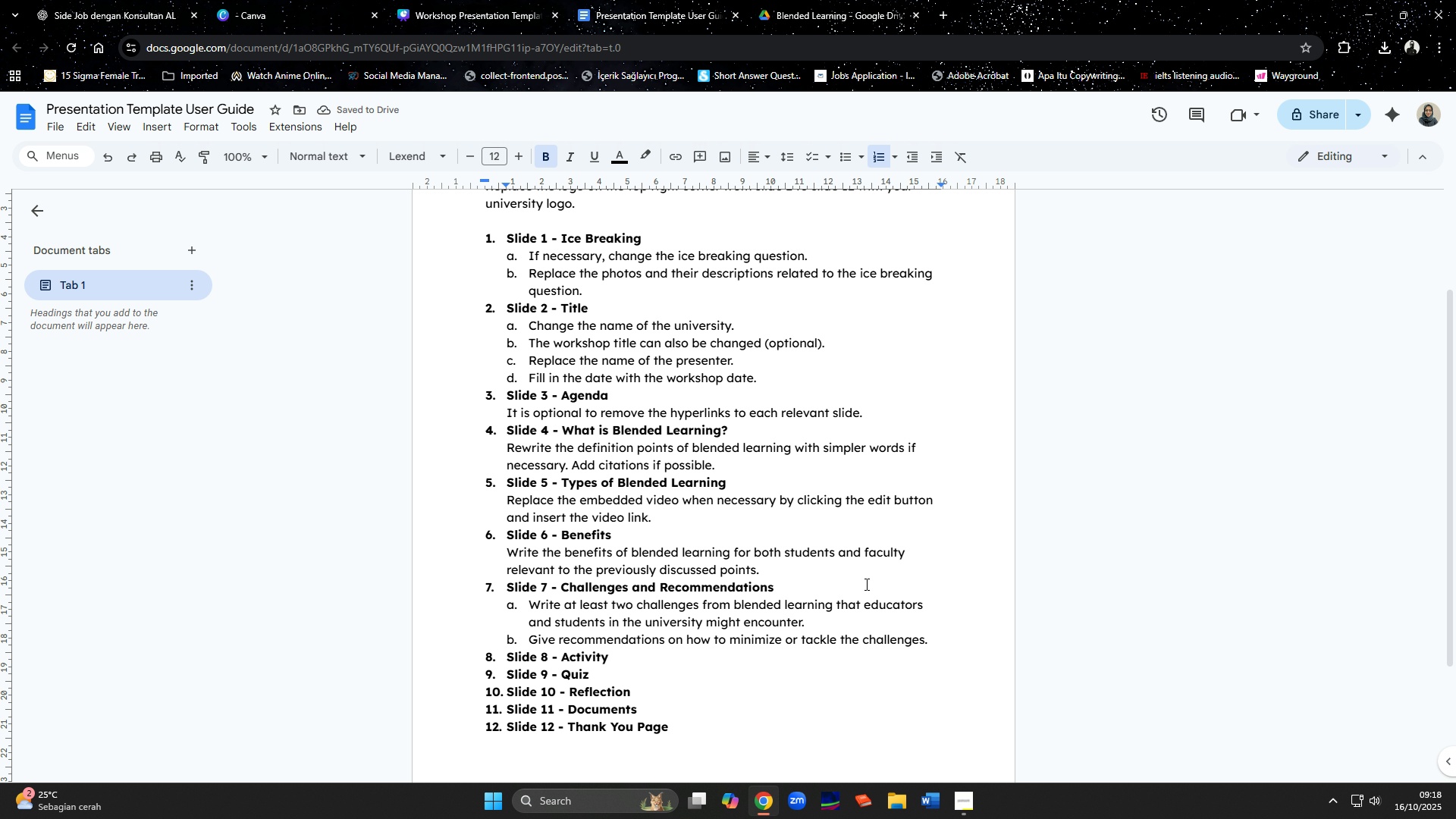 
scroll: coordinate [865, 581], scroll_direction: down, amount: 2.0
 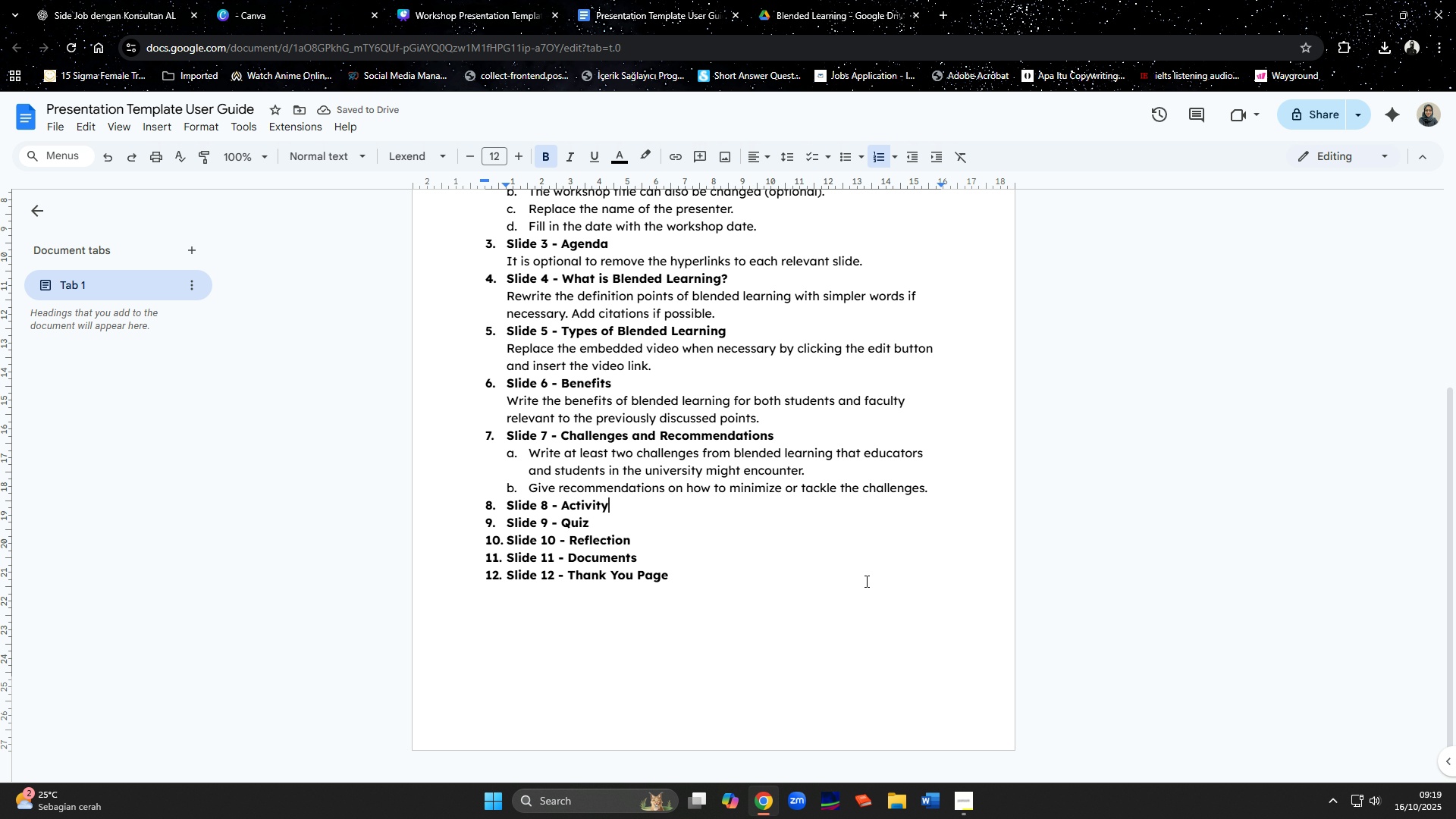 
key(Enter)
 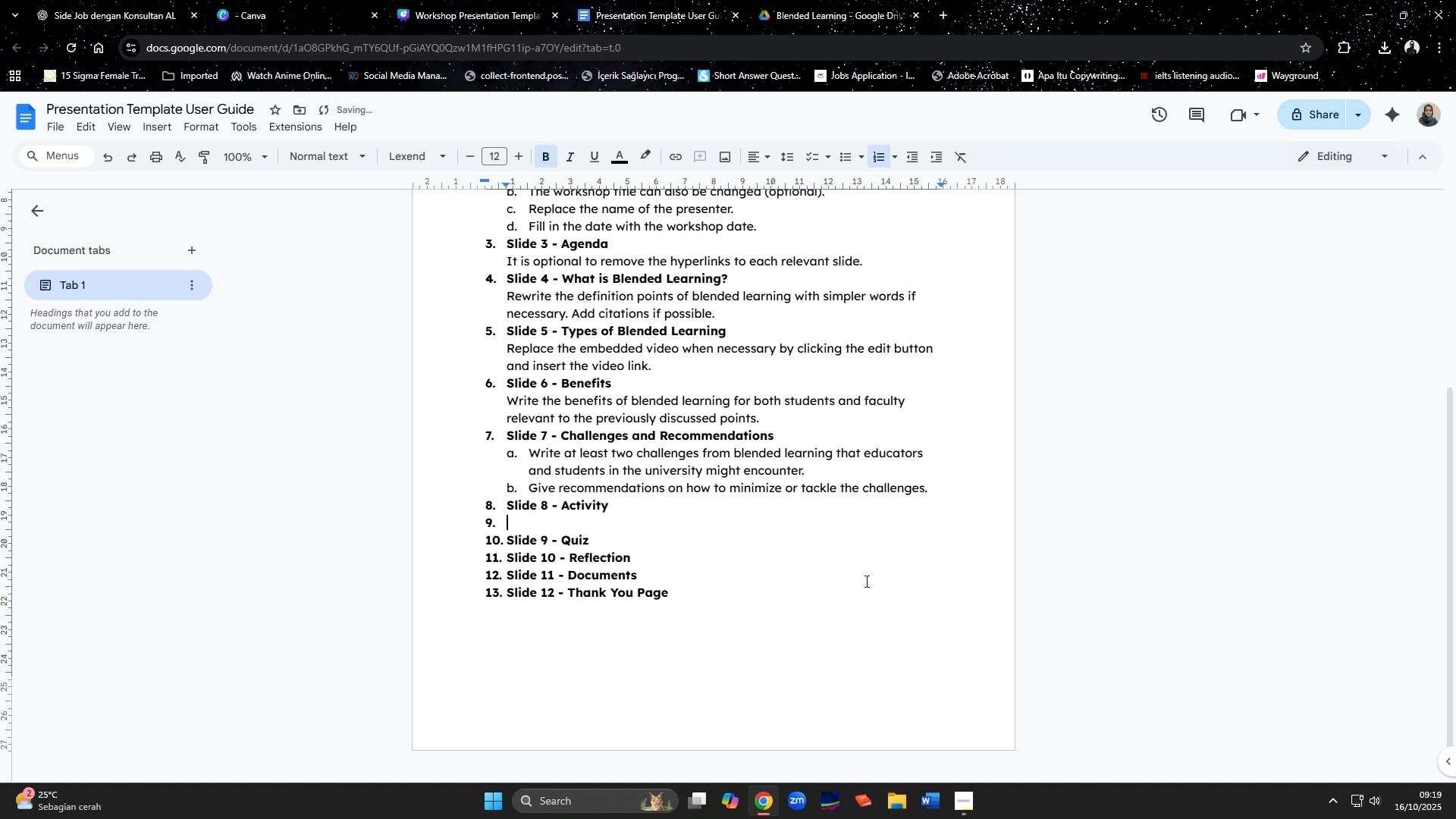 
key(Backspace)
 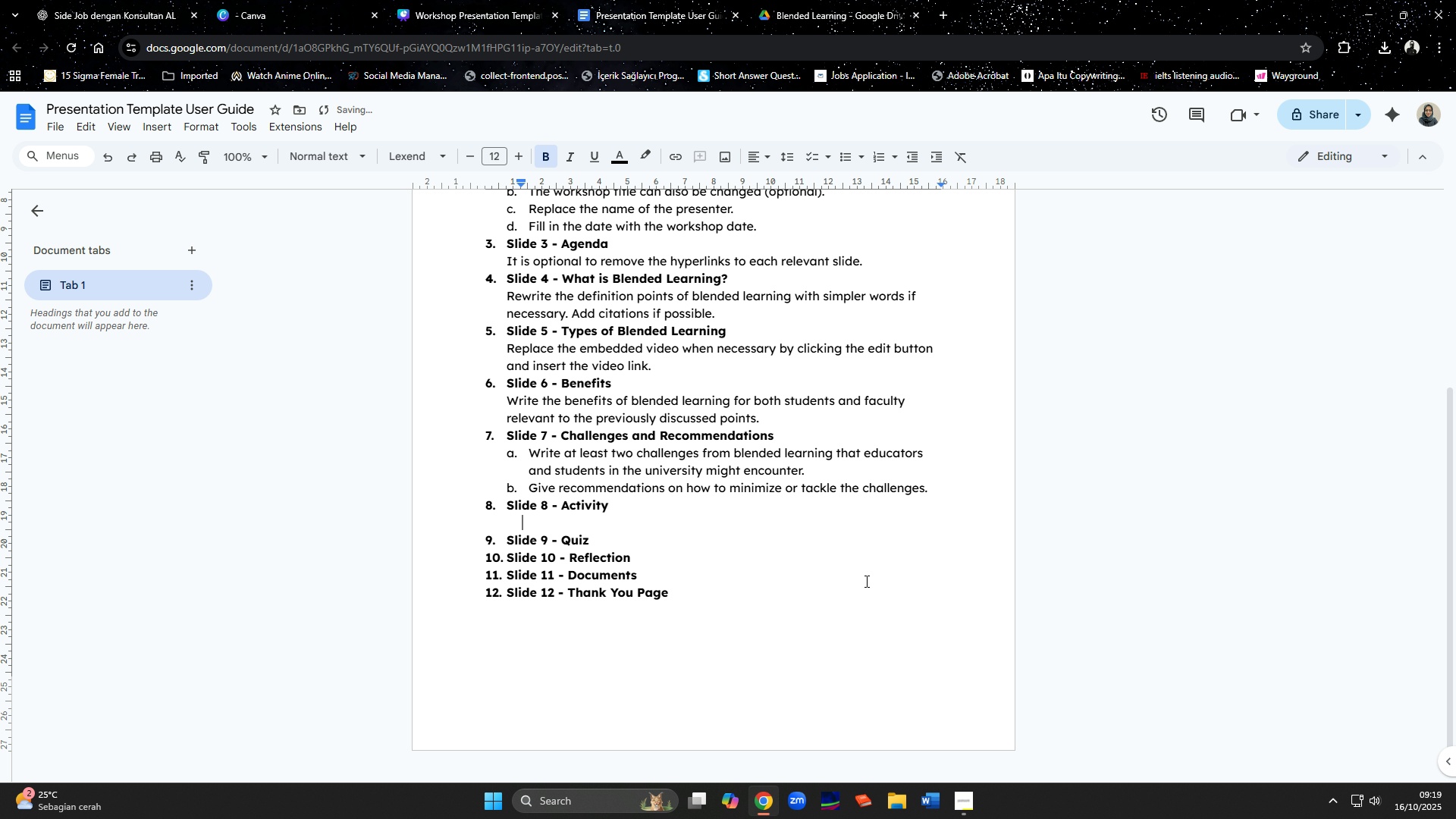 
key(Control+B)
 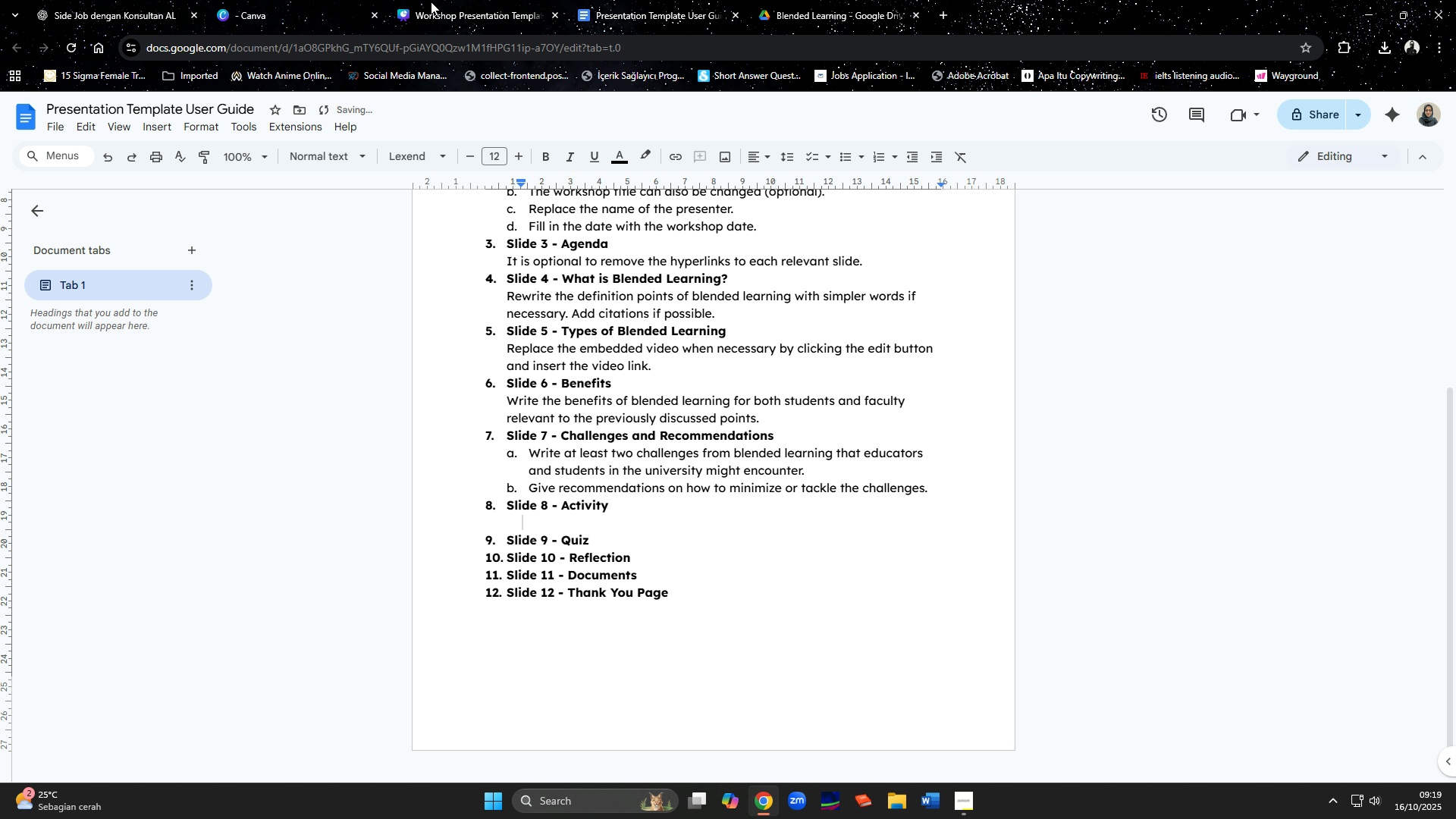 
left_click([483, 0])
 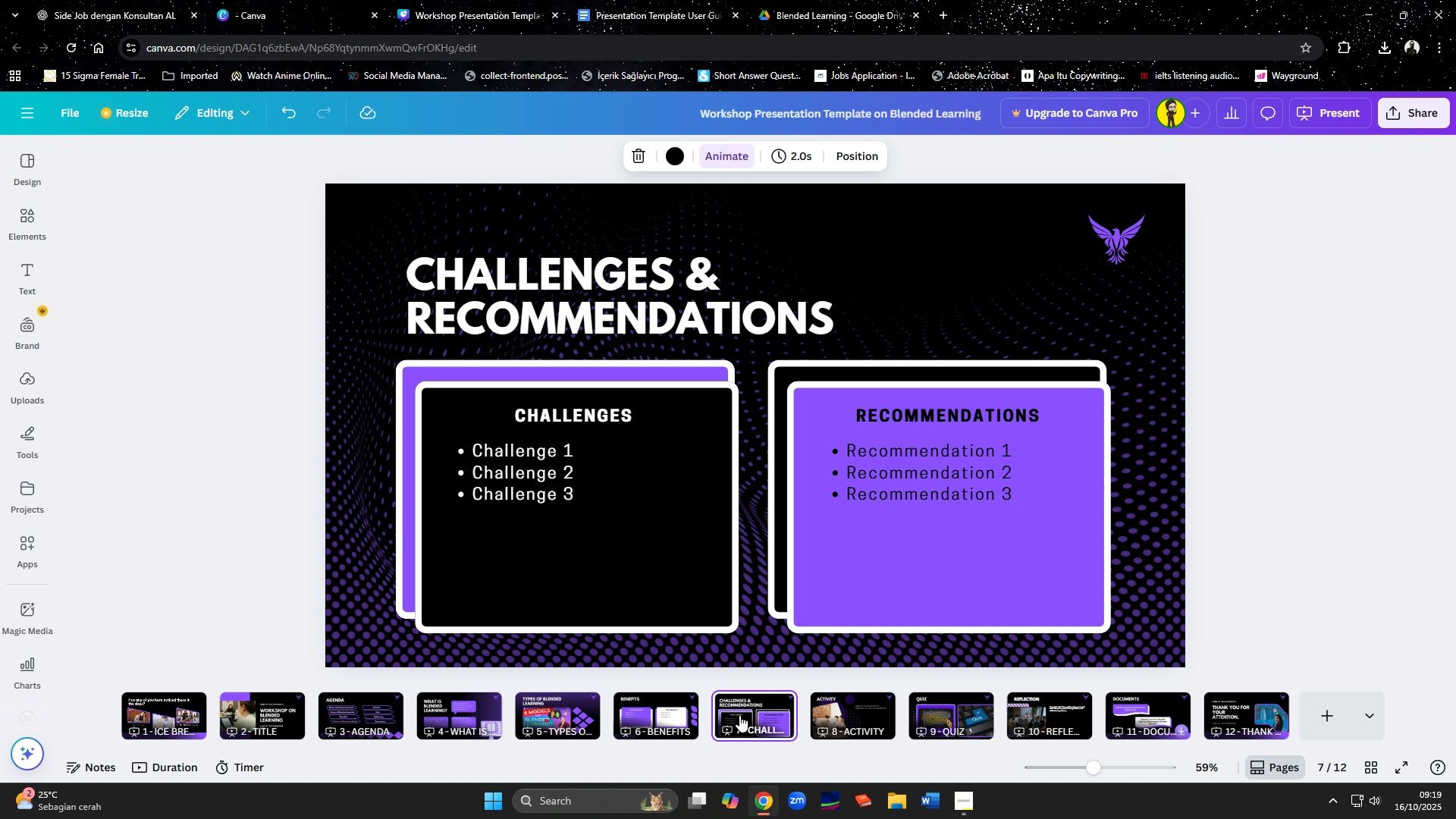 
left_click([849, 717])
 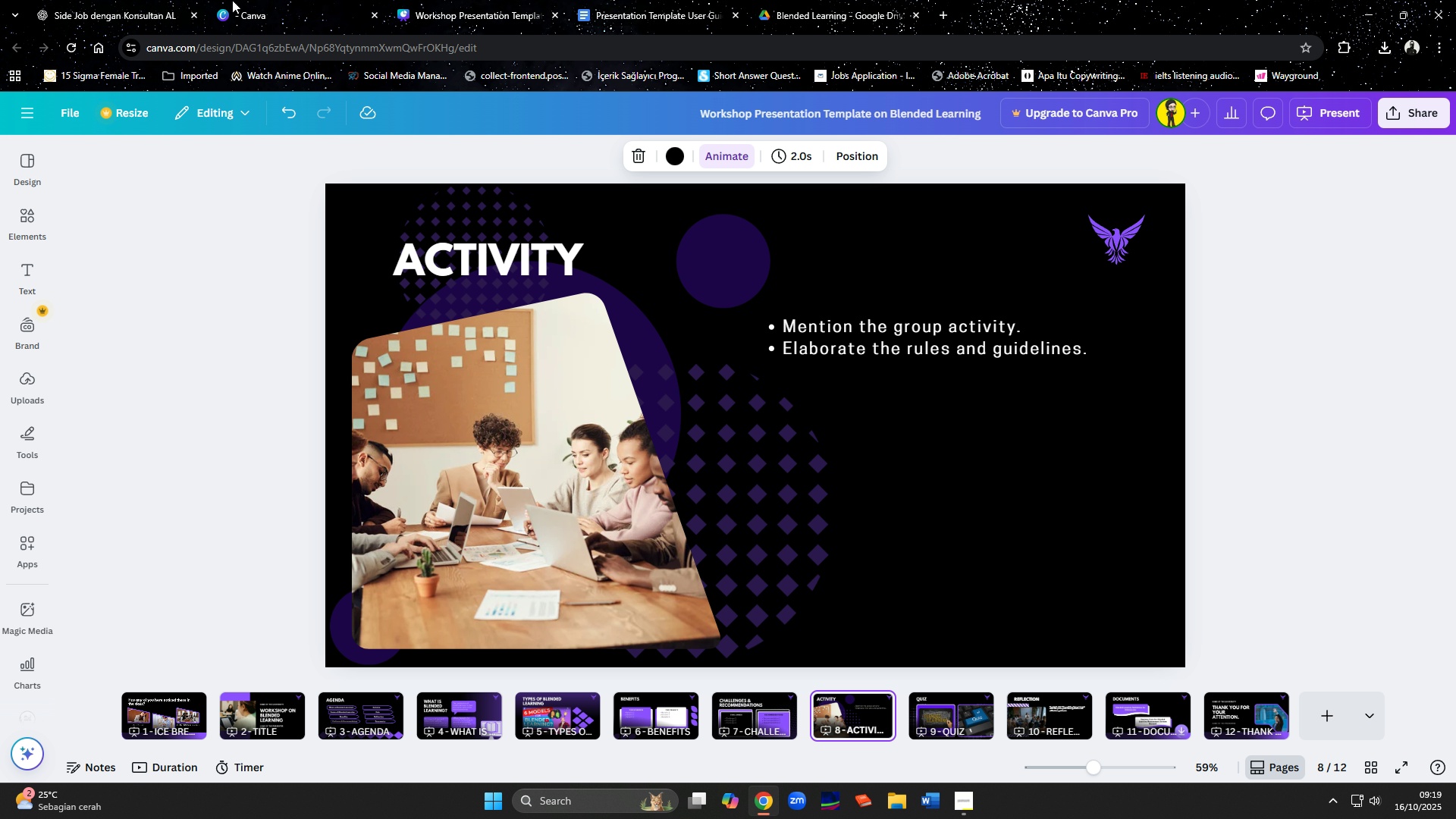 
left_click([688, 7])
 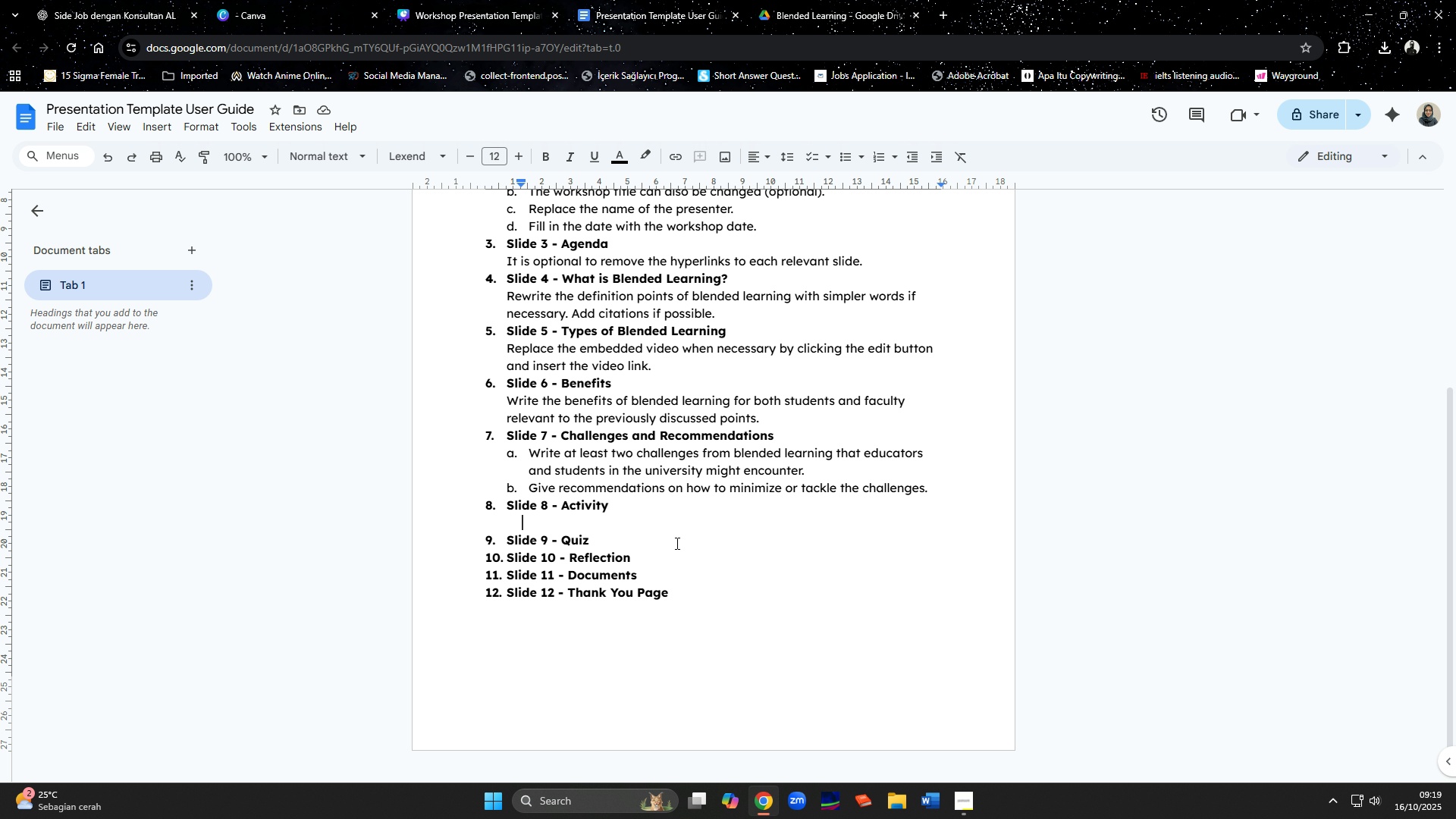 
type(a. In th)
key(Backspace)
key(Backspace)
key(Backspace)
key(Backspace)
key(Backspace)
type(On this slide, ask participants)
key(Backspace)
key(Backspace)
key(Backspace)
key(Backspace)
key(Backspace)
key(Backspace)
type(audience to apr)
key(Backspace)
key(Backspace)
key(Backspace)
type(participate in a group activity.)
 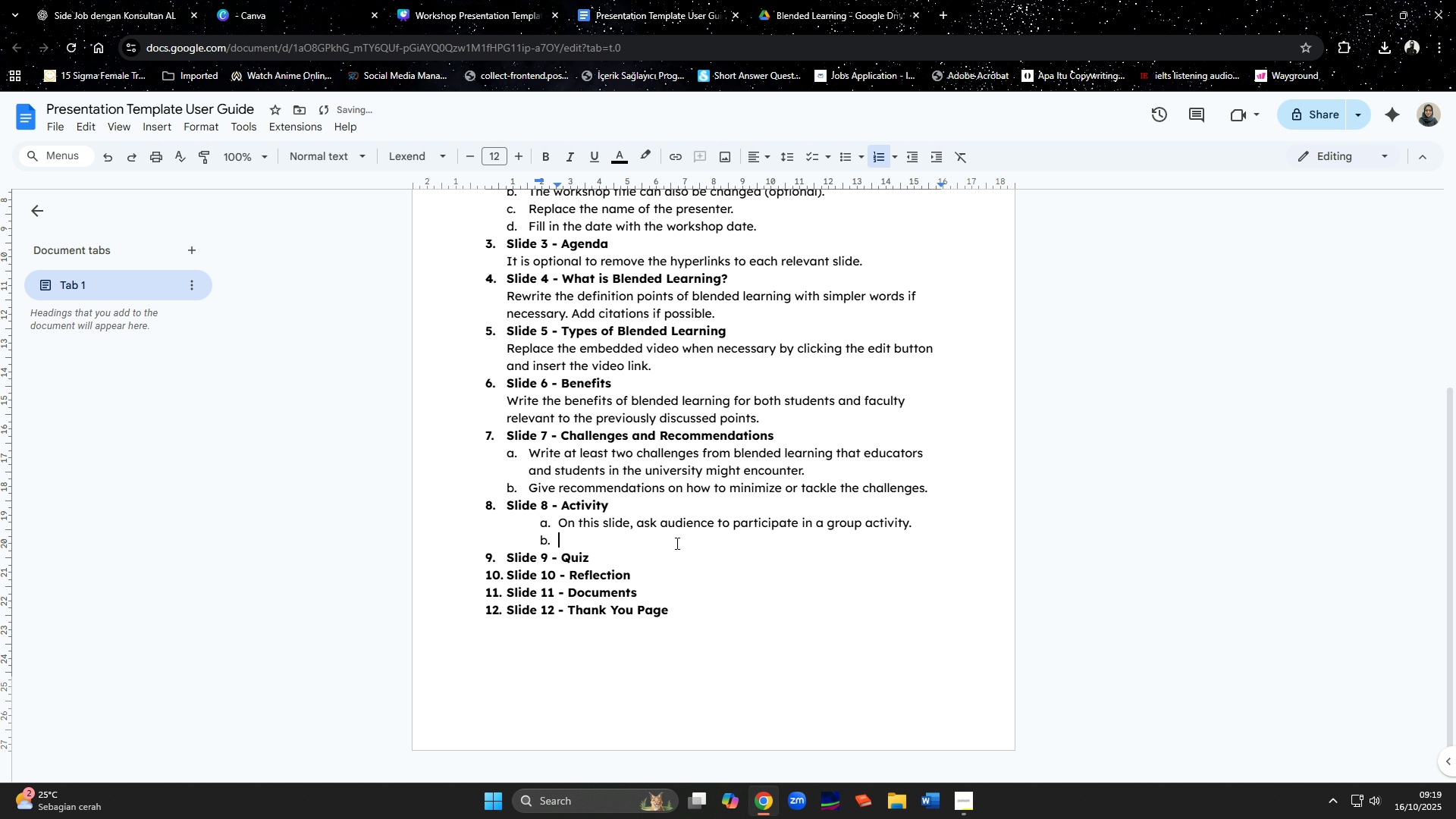 
 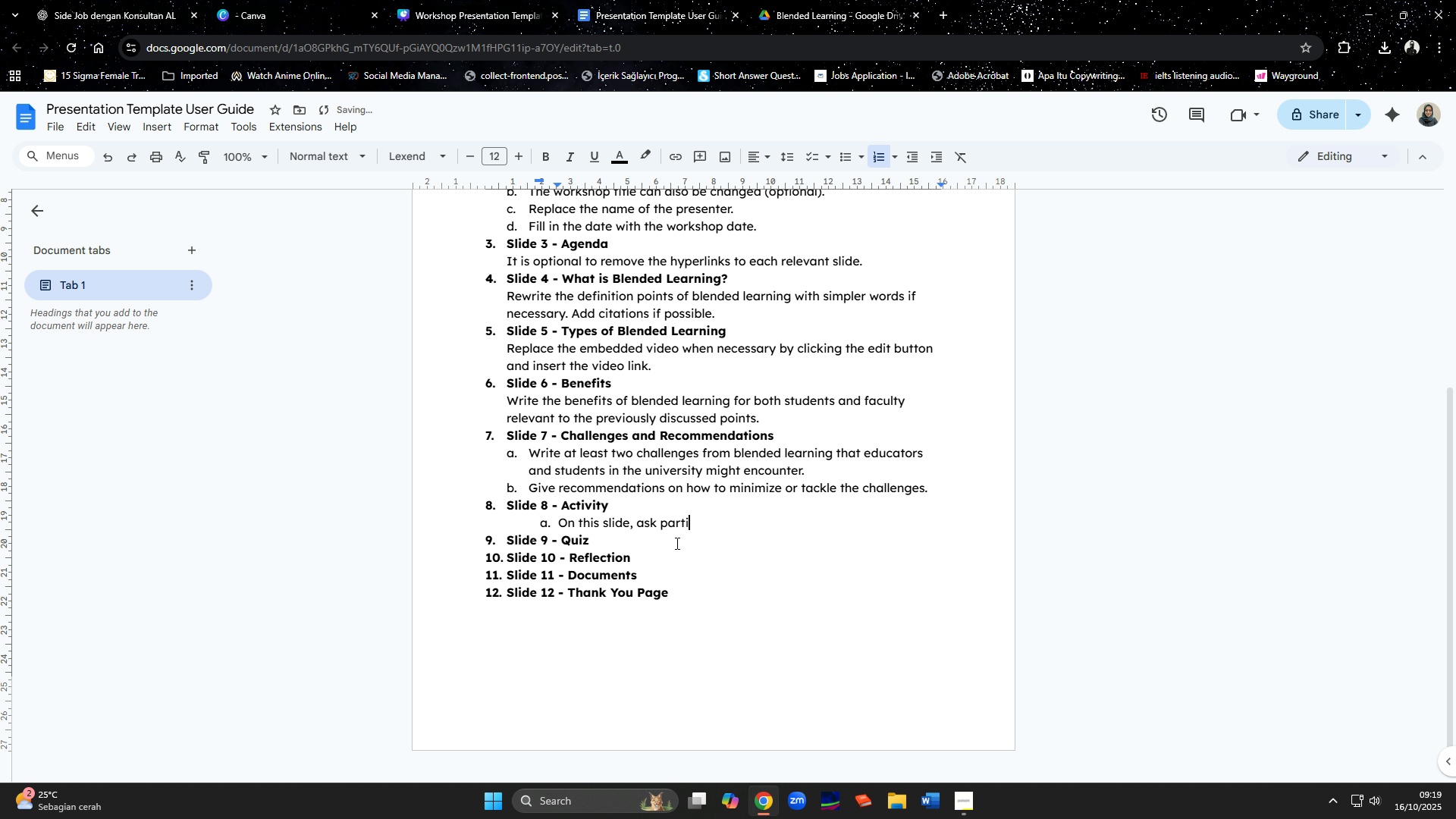 
key(Enter)
 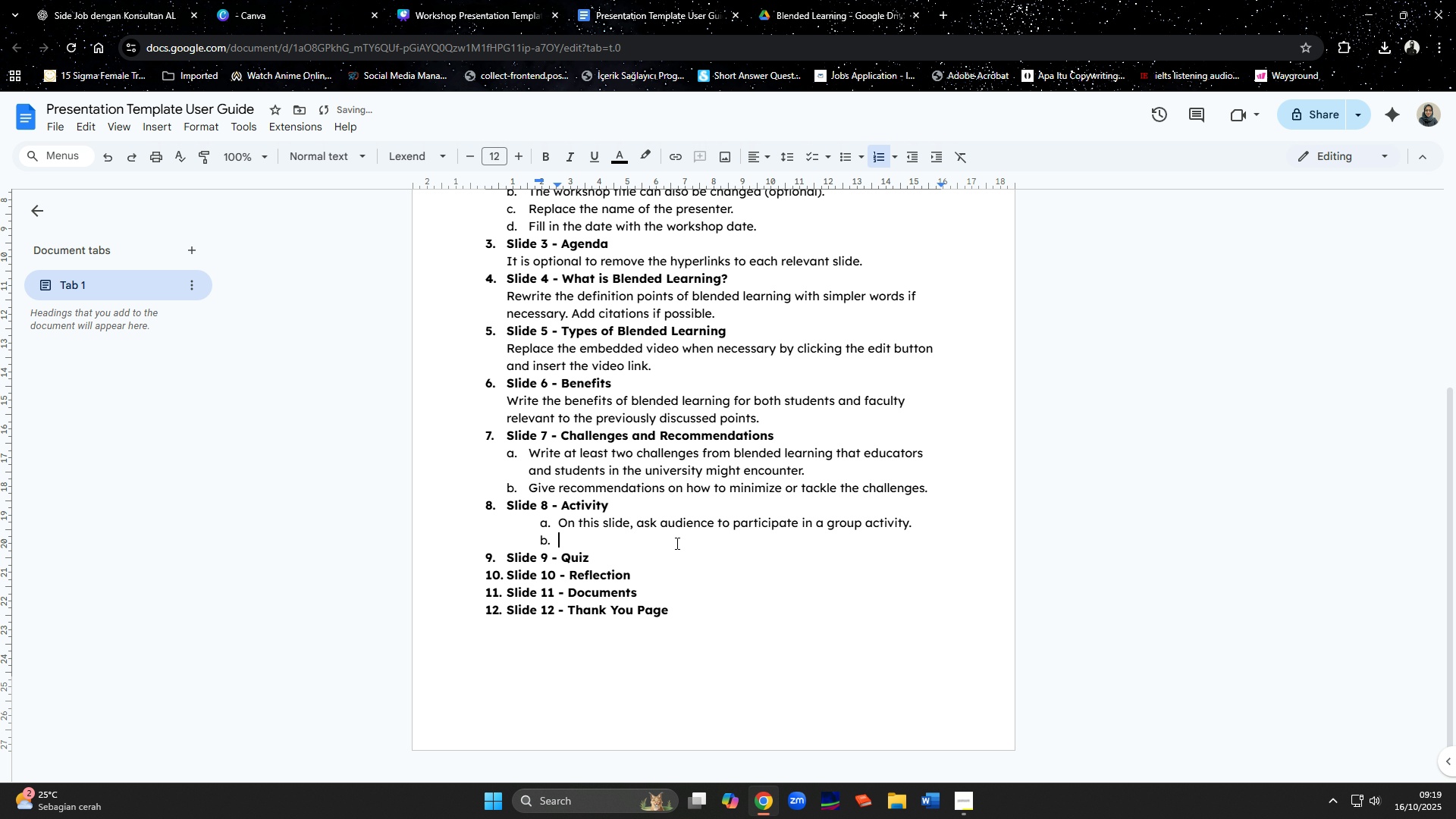 
type(The actiti)
key(Backspace)
key(Backspace)
type(vity is related )
 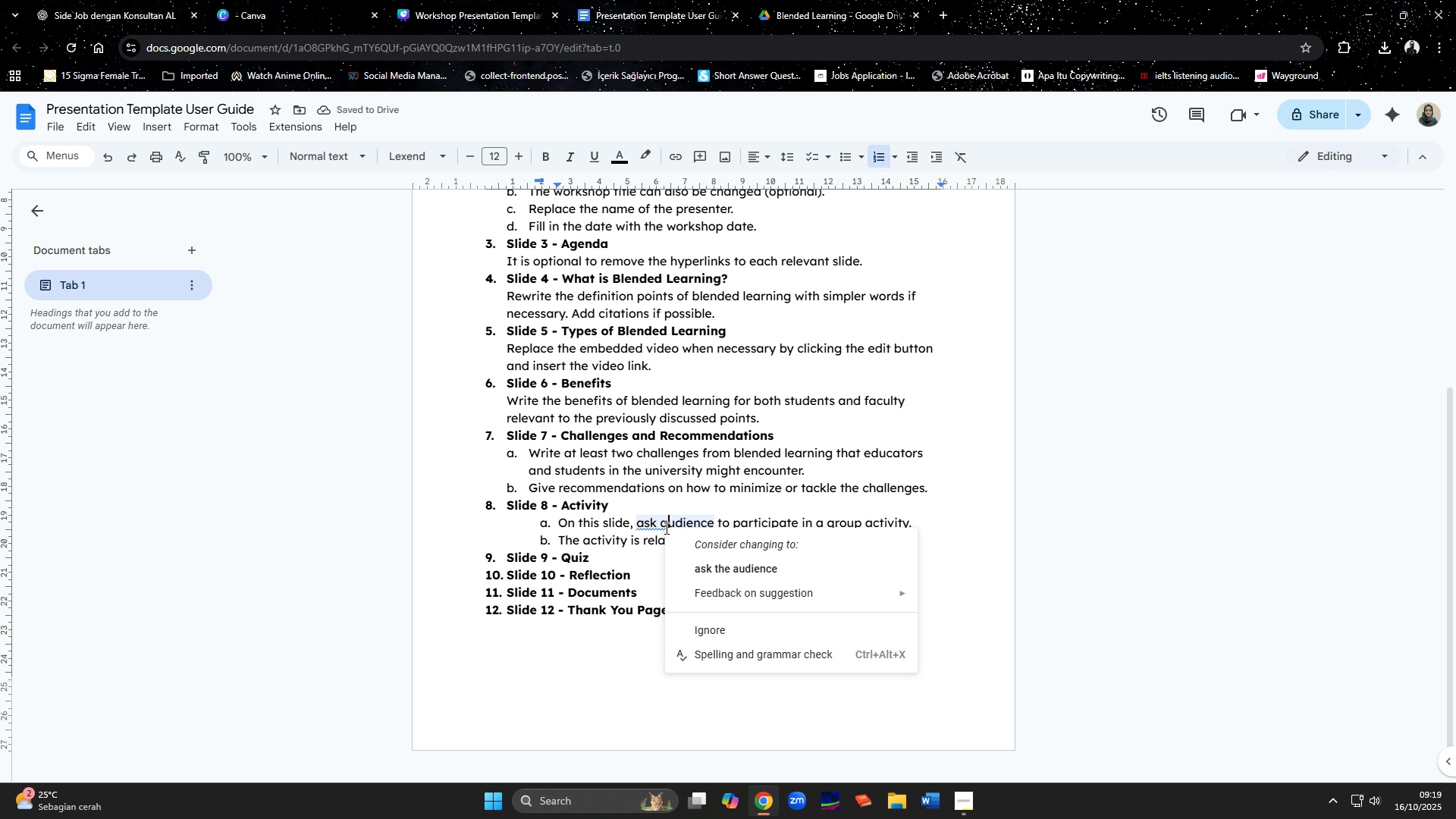 
left_click([695, 560])
 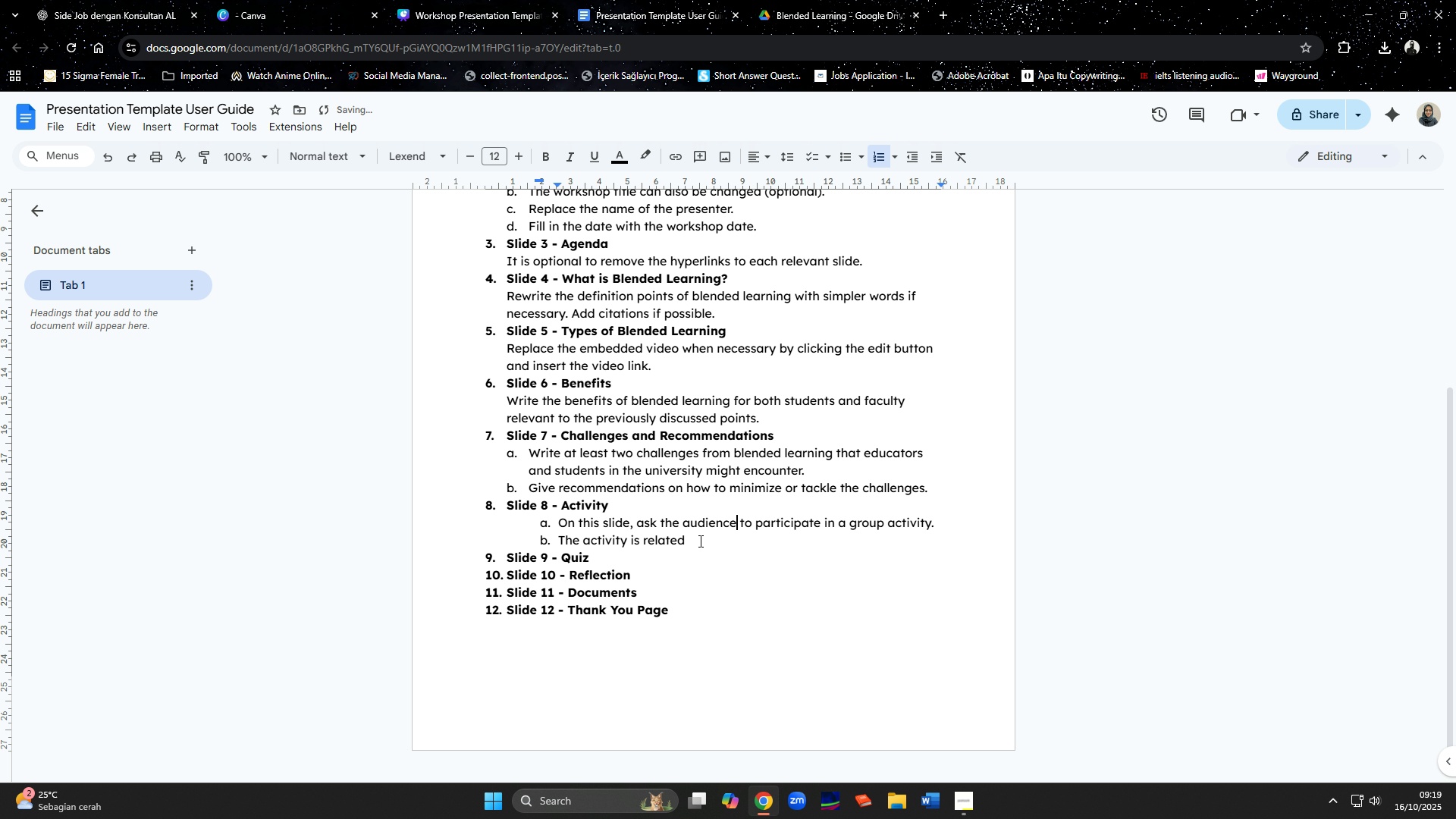 
left_click([699, 541])
 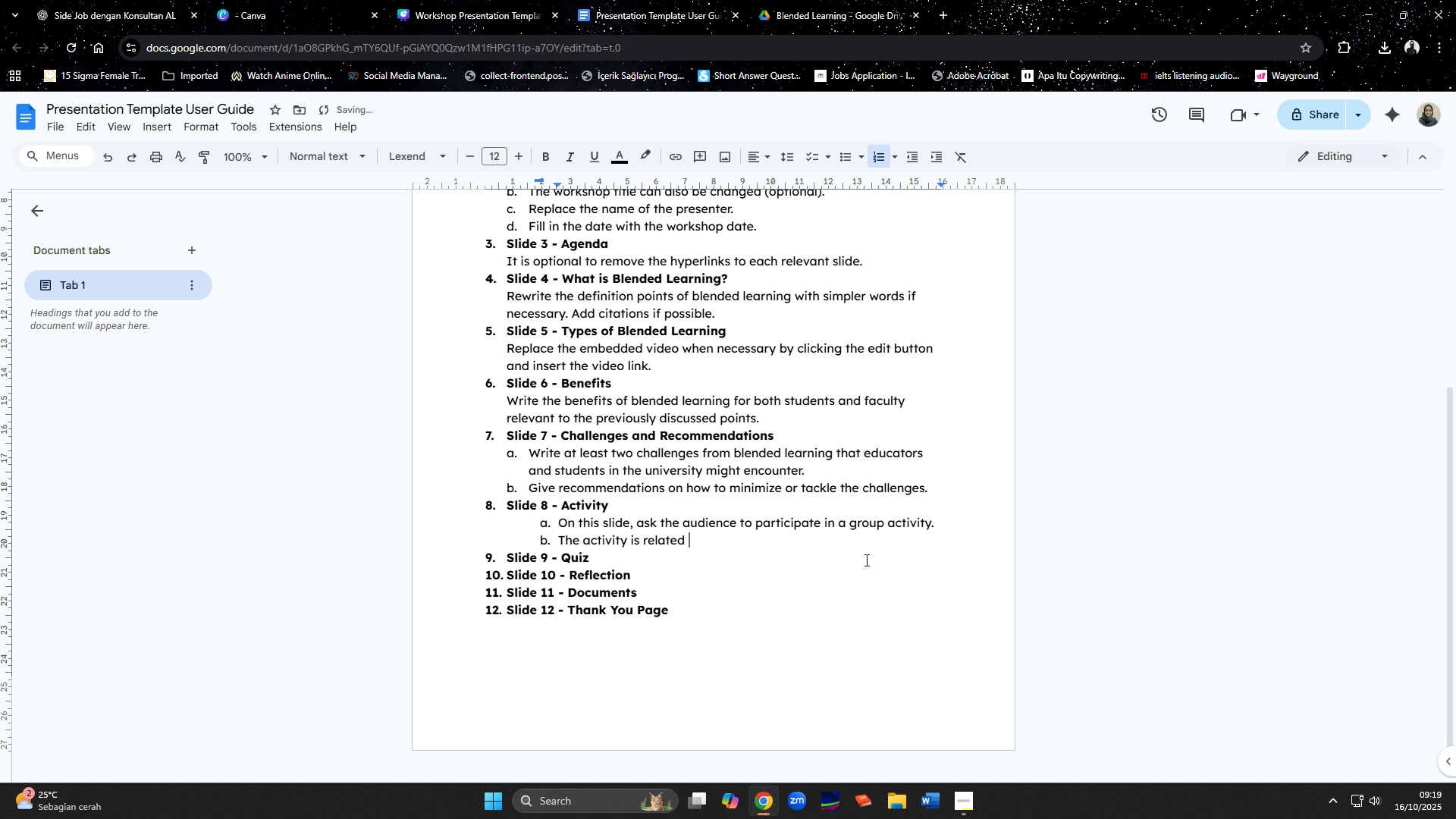 
type(too )
key(Backspace)
key(Backspace)
type( the )
 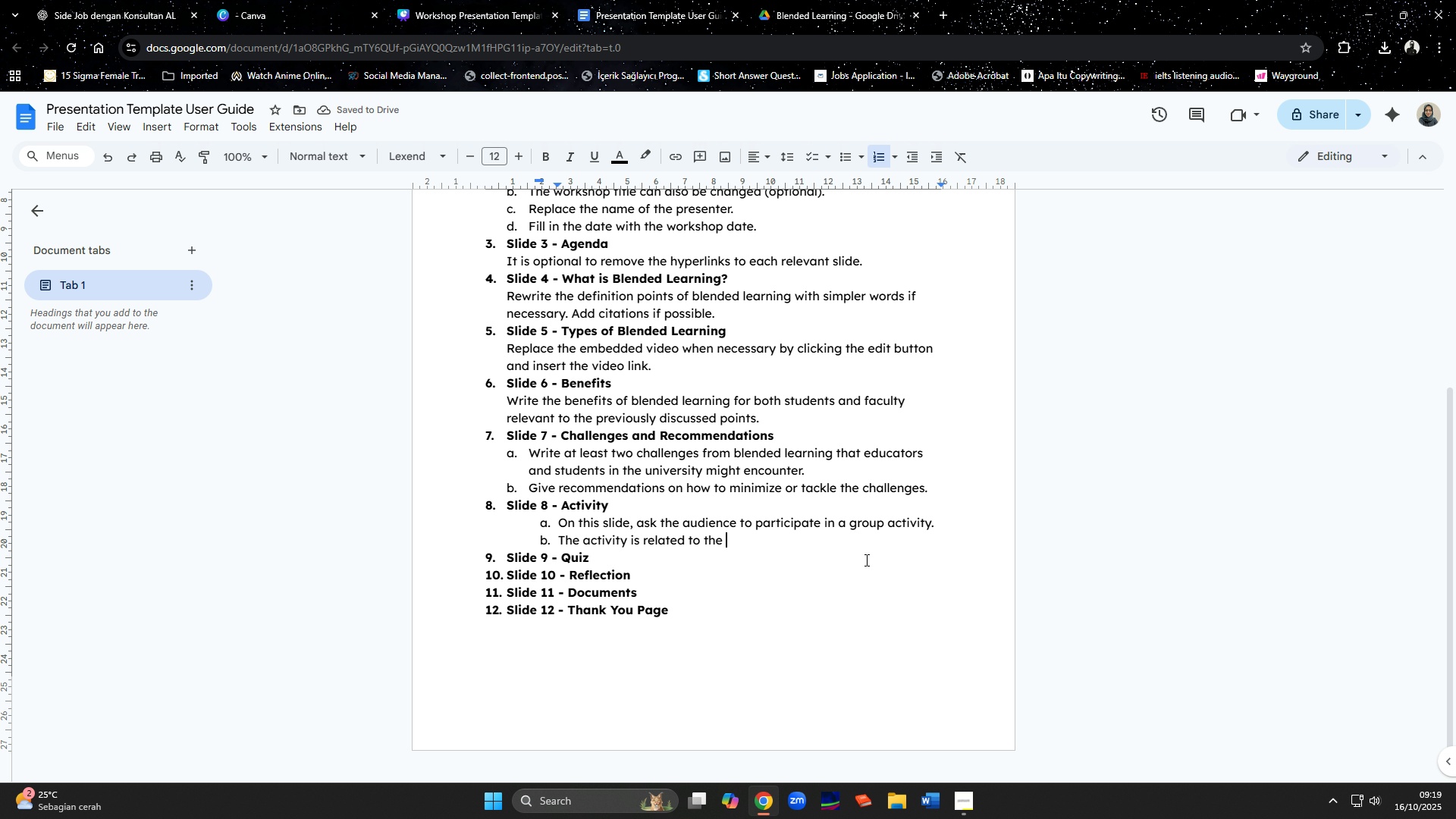 
type(previously )
 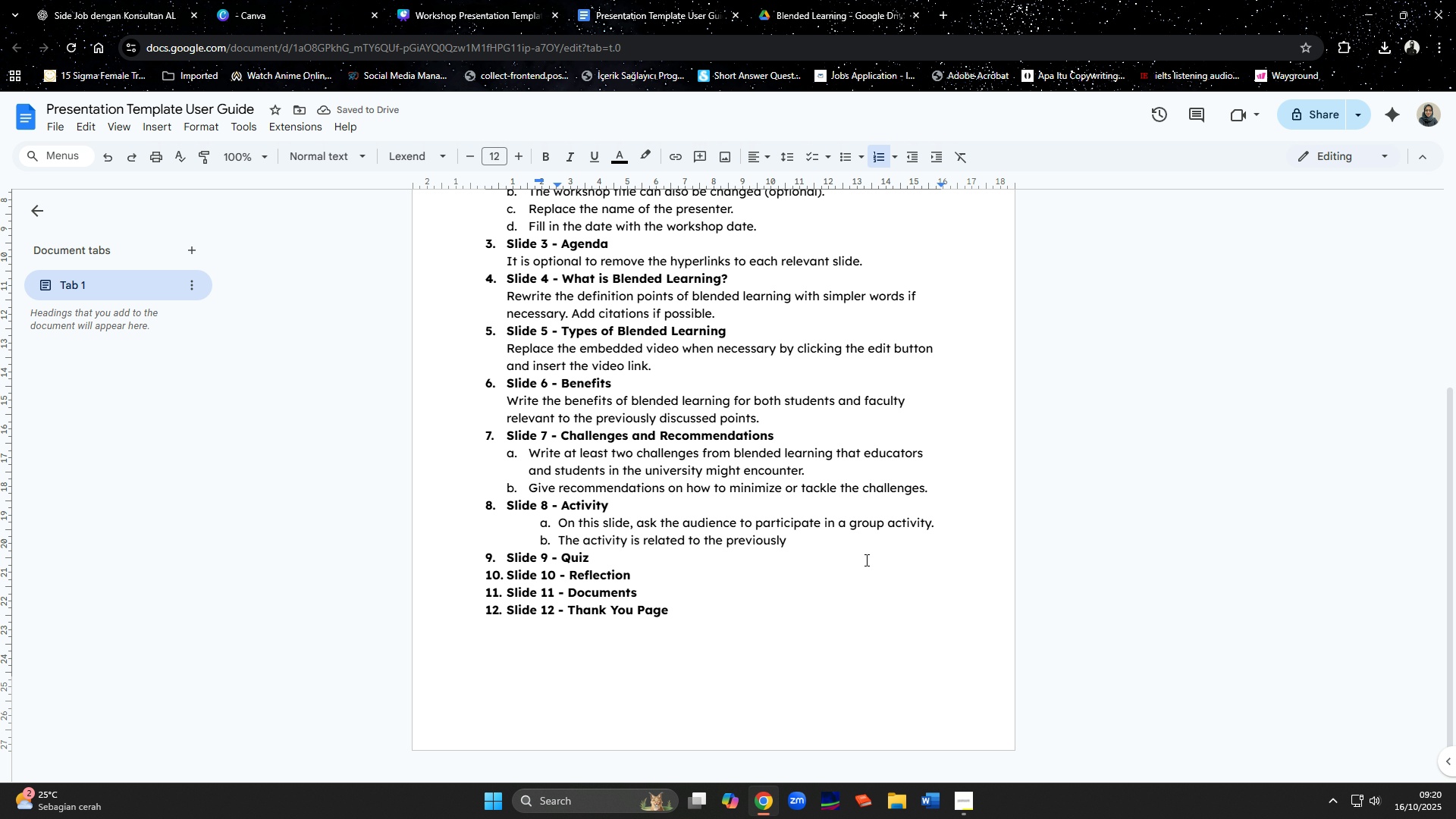 
type(mentioned points about)
 